 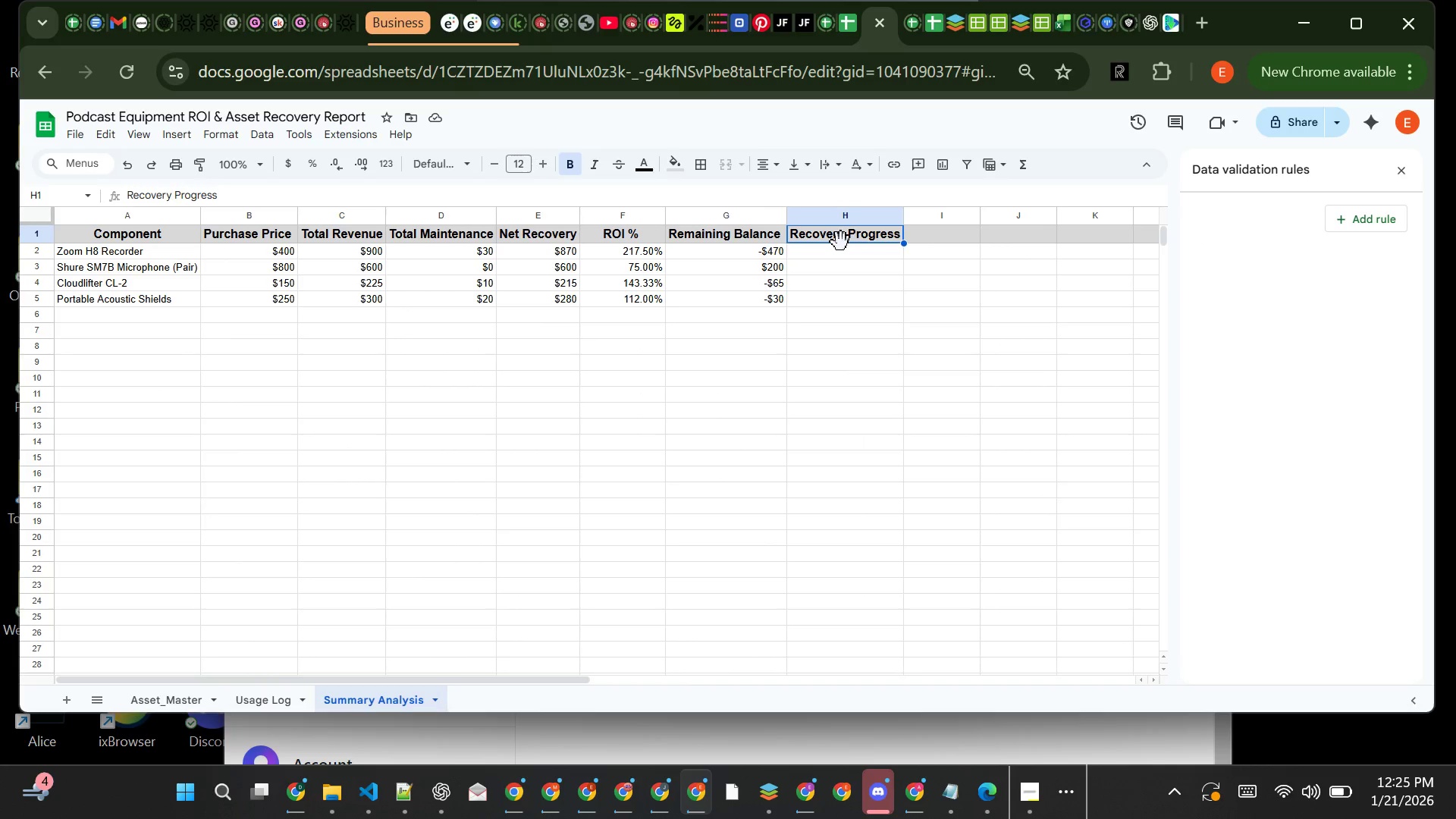 
left_click([837, 255])
 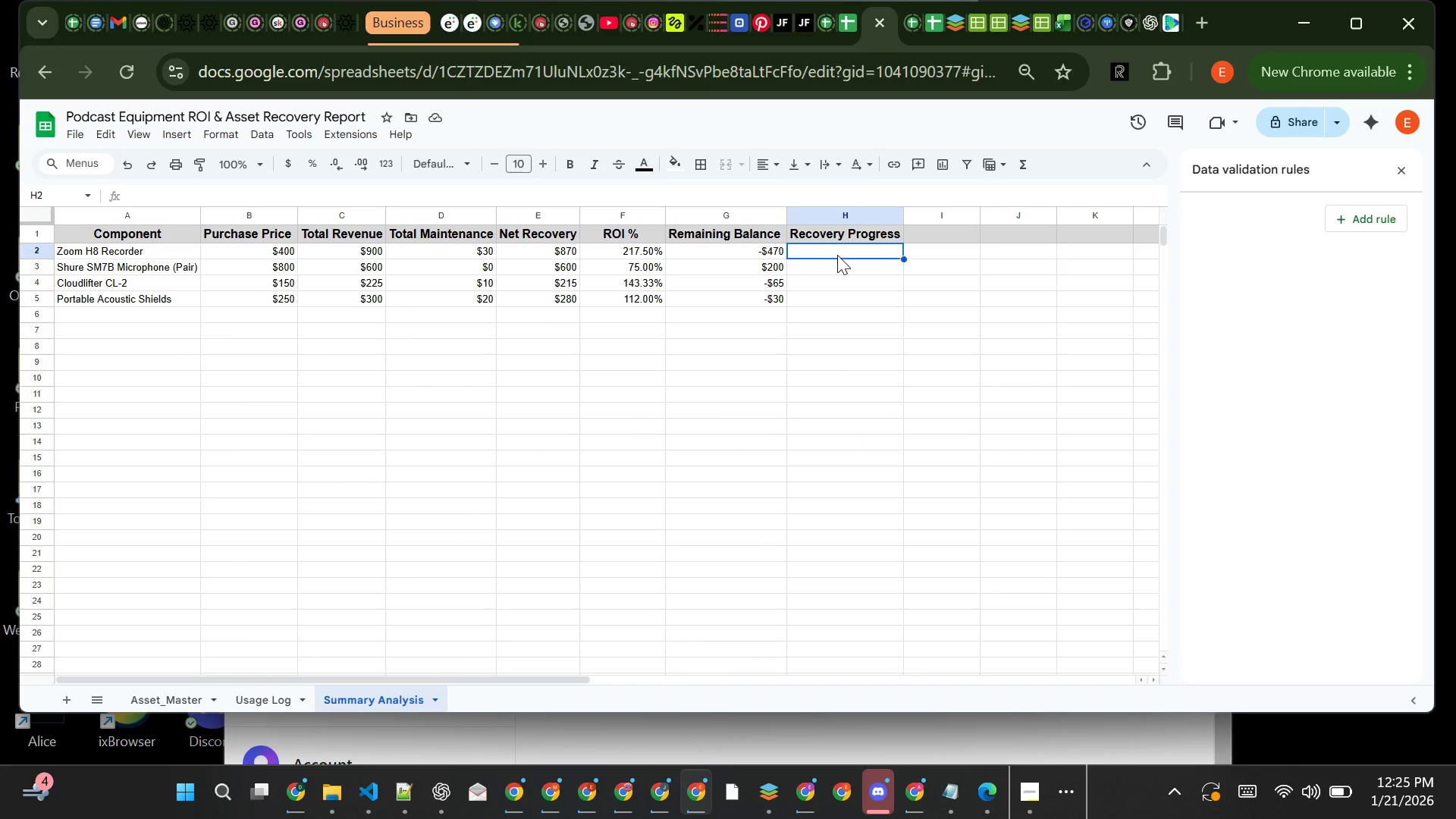 
type(=SPA)
 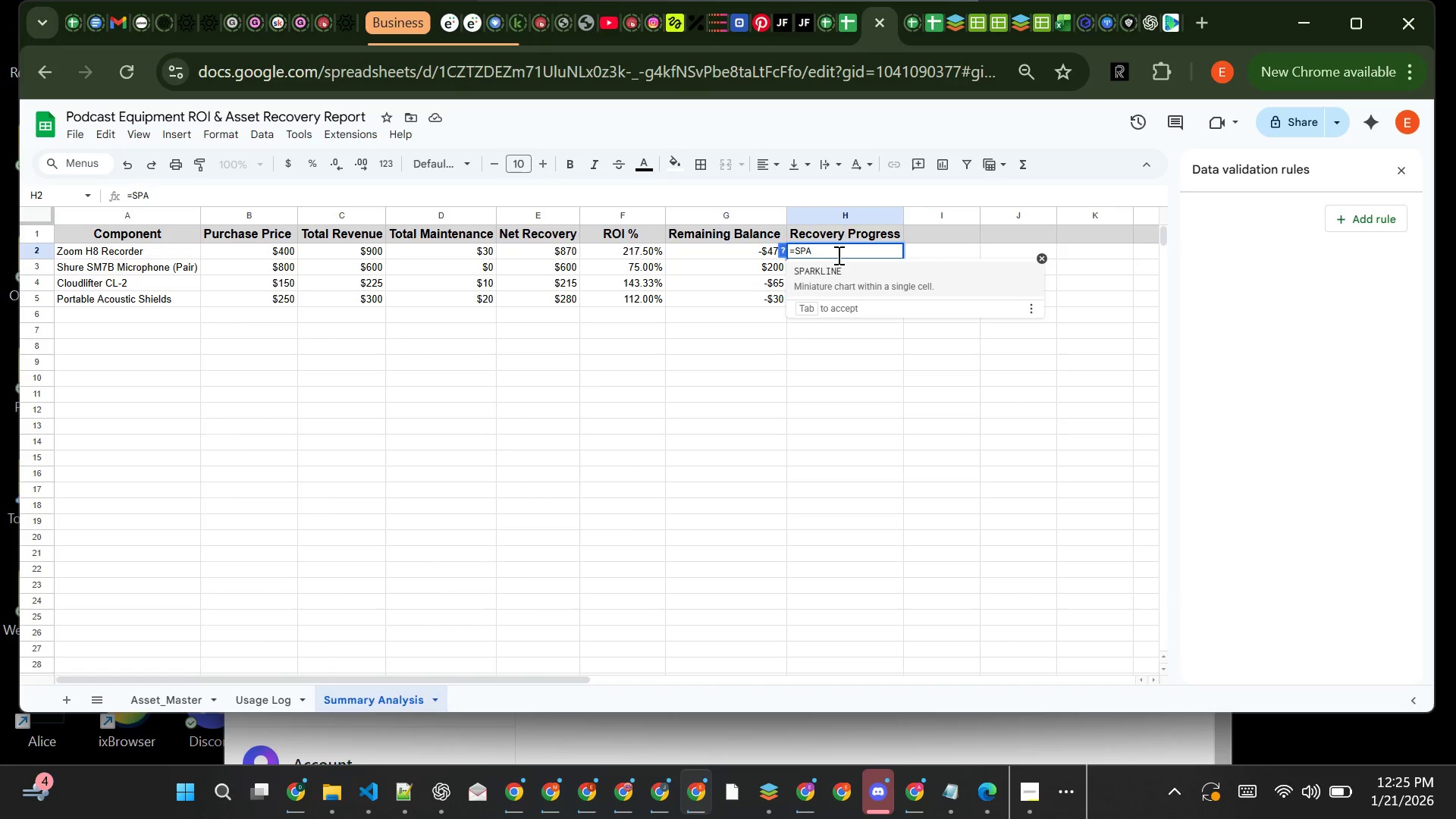 
type(RKLI)
 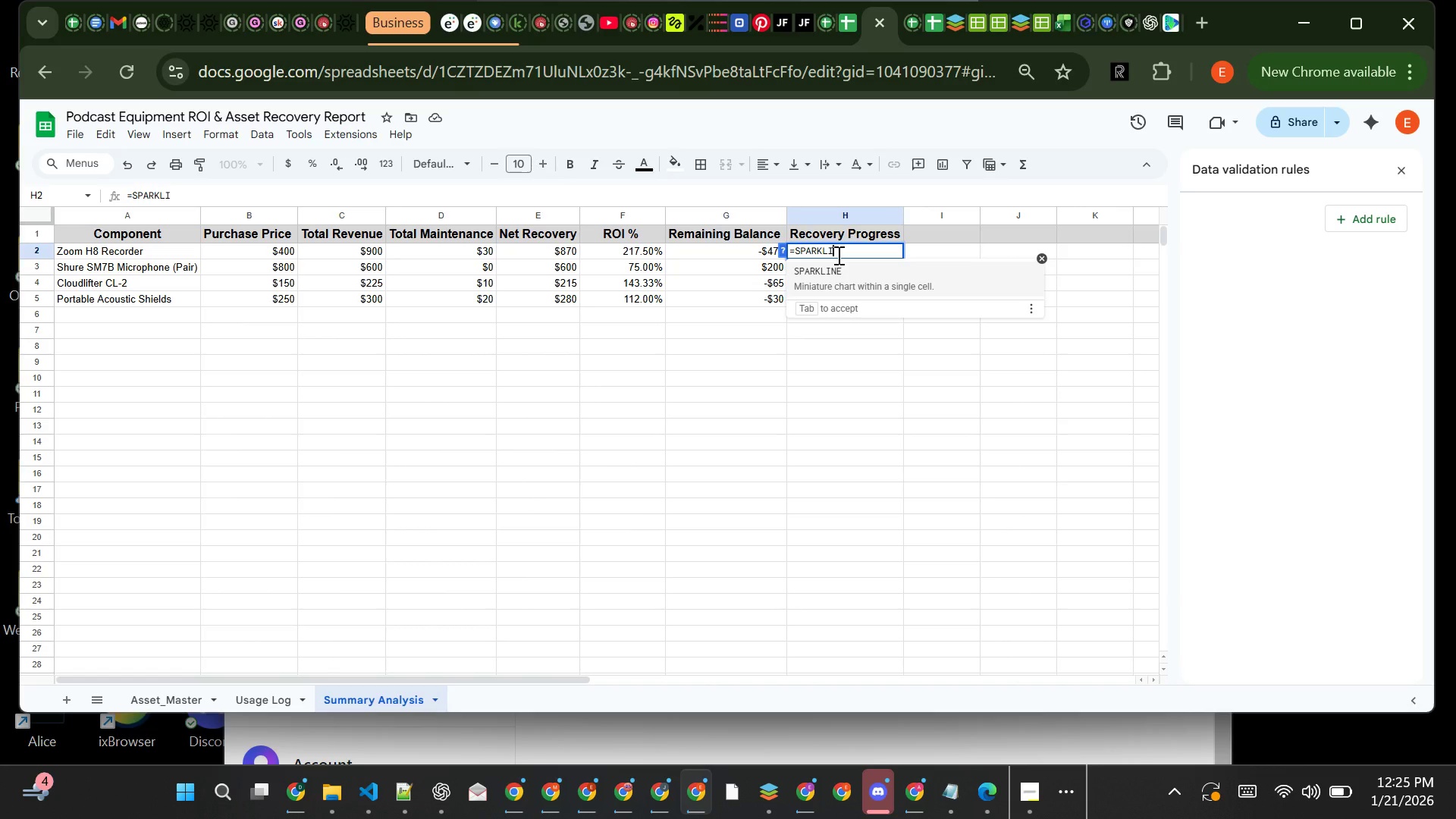 
type(NE)
 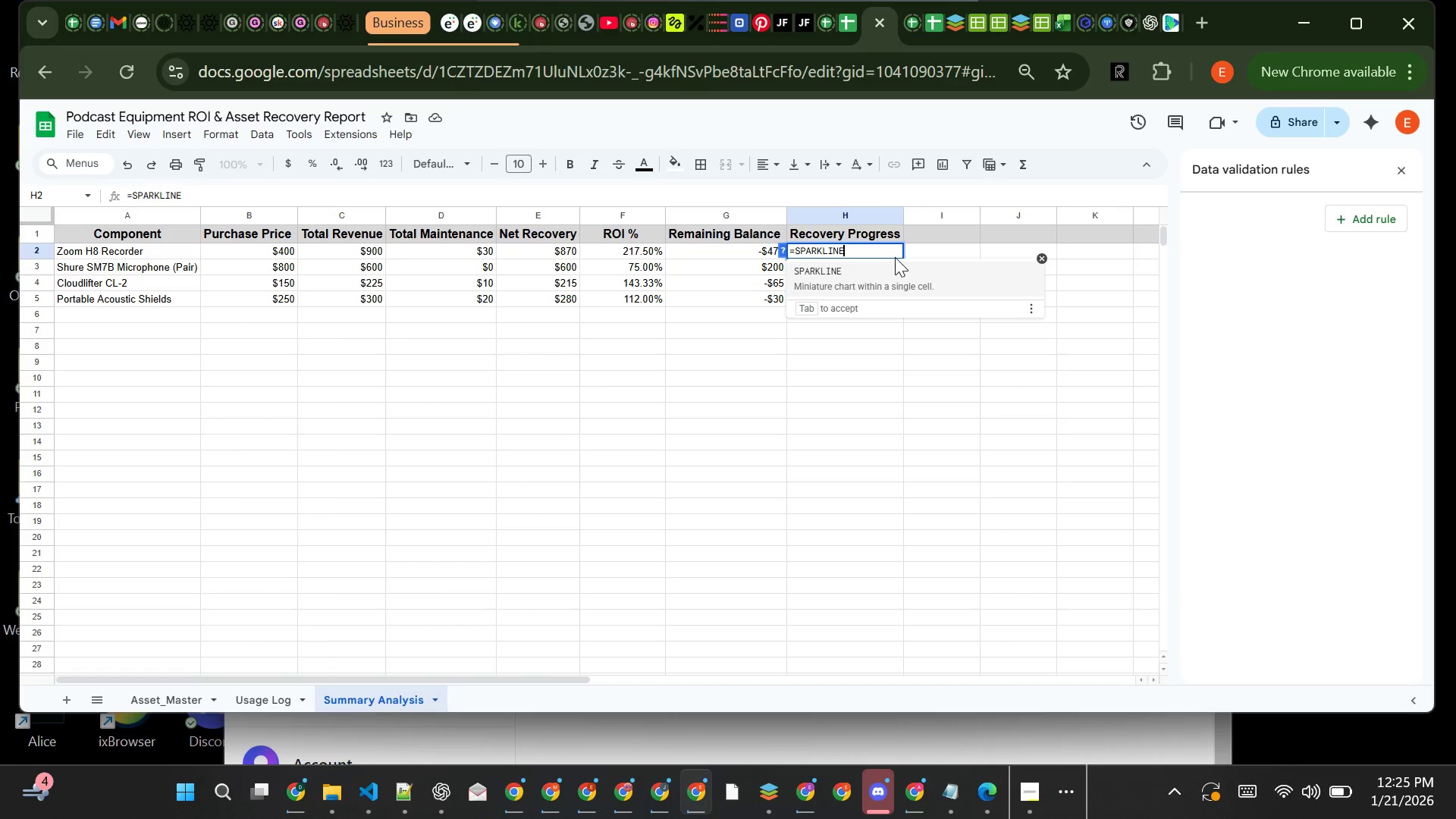 
type((F2)
 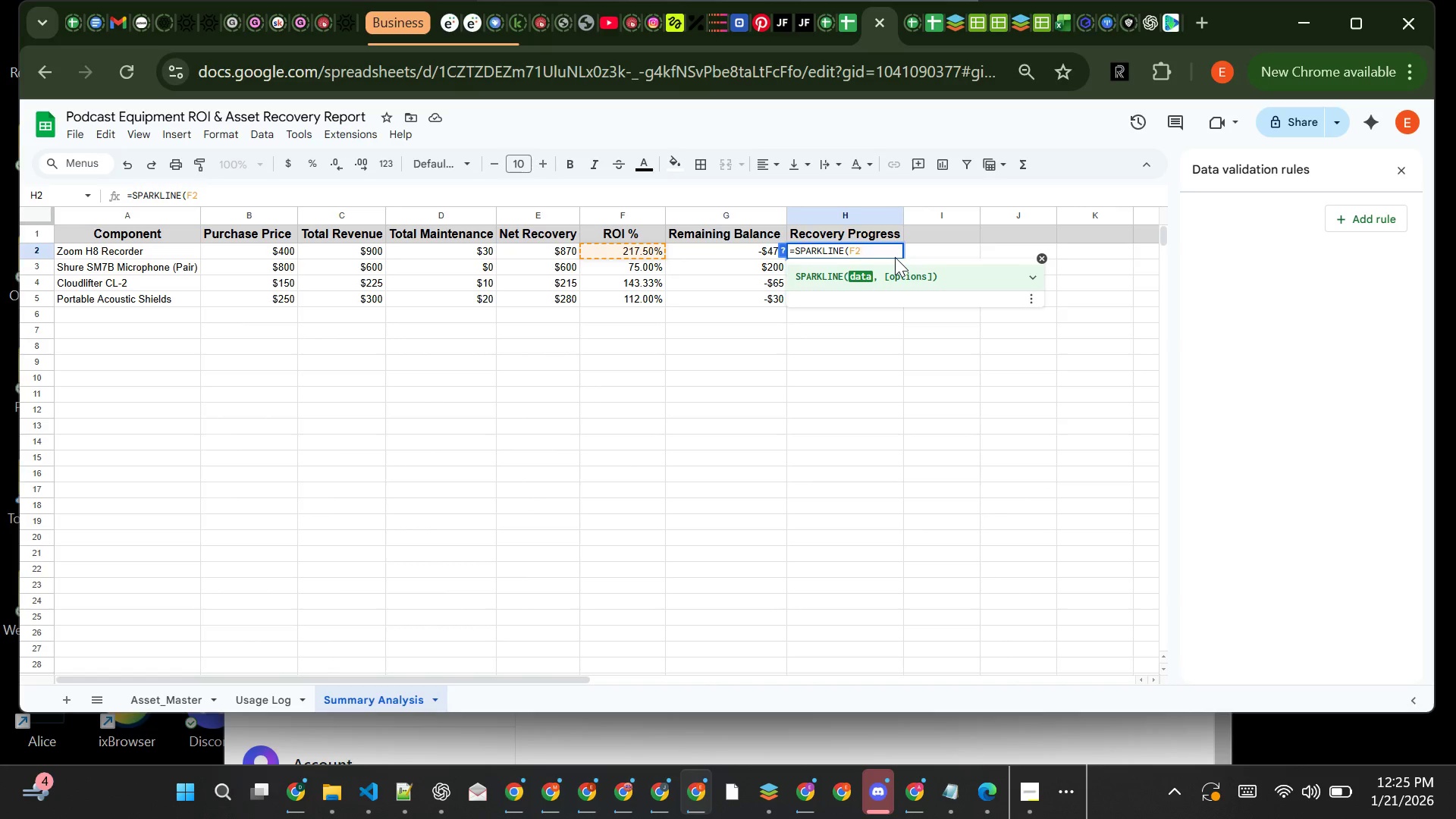 
key(Comma)
 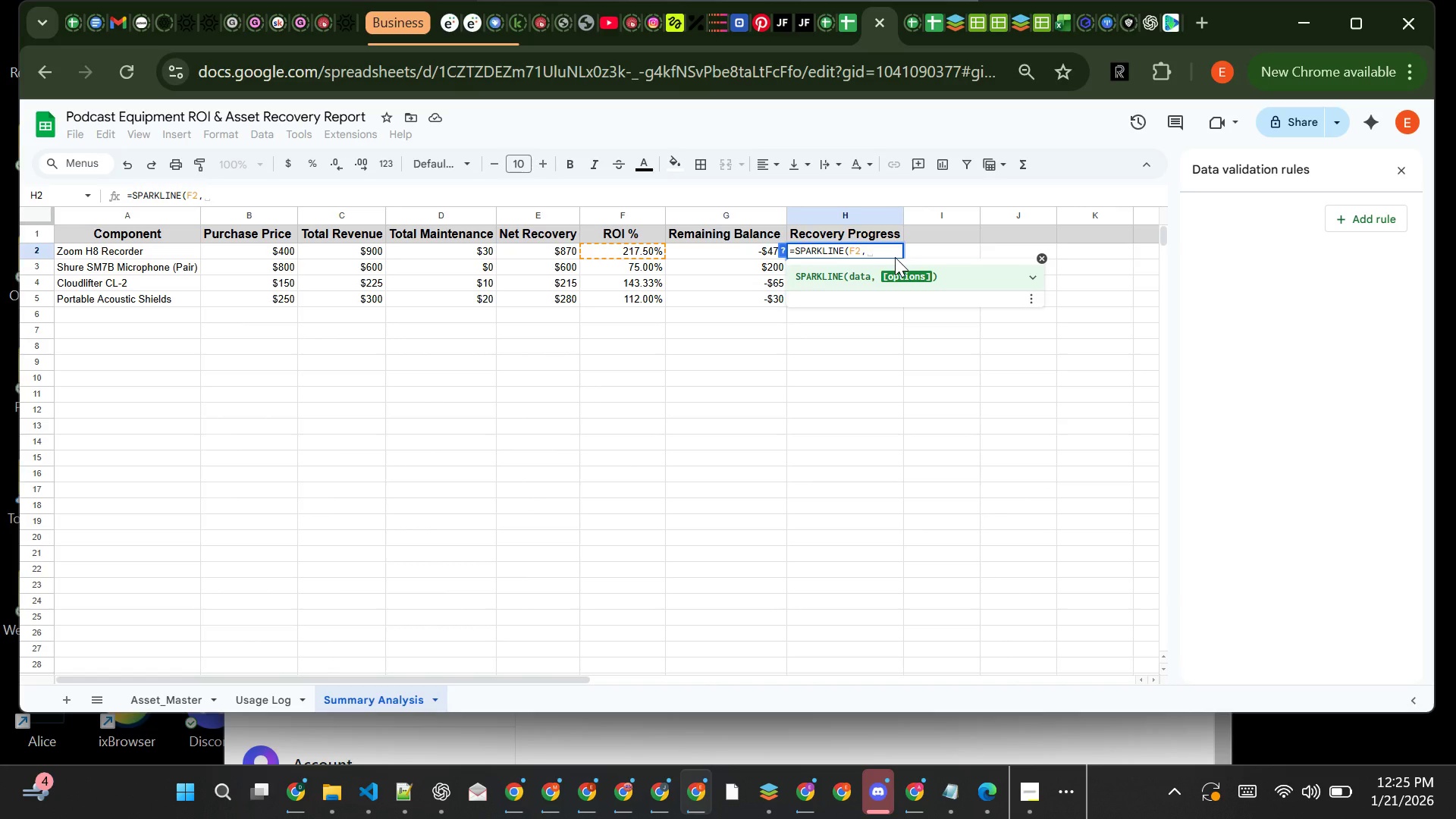 
key(Shift+BracketLeft)
 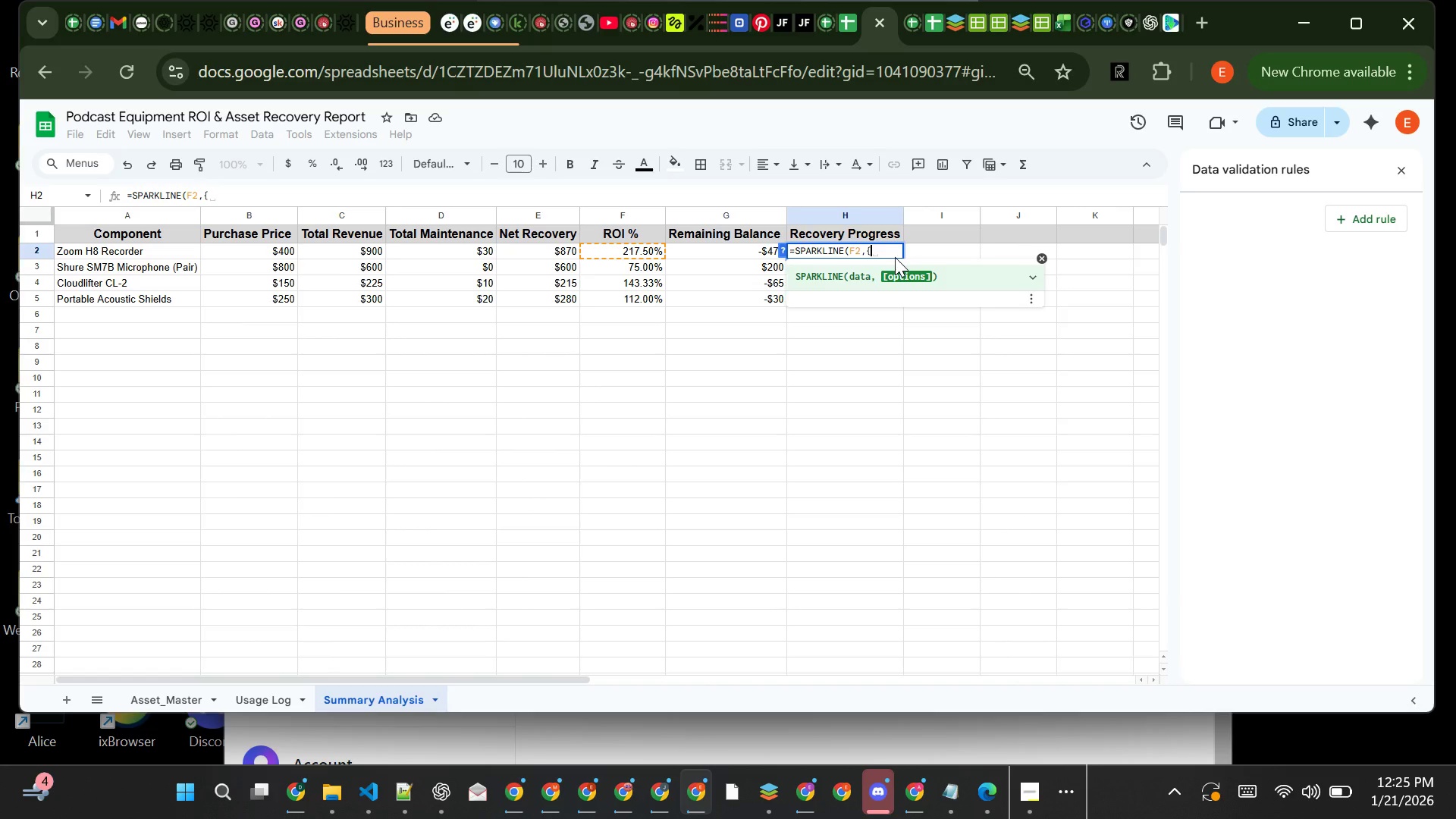 
type("CHART)
key(Backspace)
key(Backspace)
key(Backspace)
key(Backspace)
key(Backspace)
type(chrt)
key(Backspace)
key(Backspace)
type(a)
key(Backspace)
type(arttype:)
key(Backspace)
type(")
 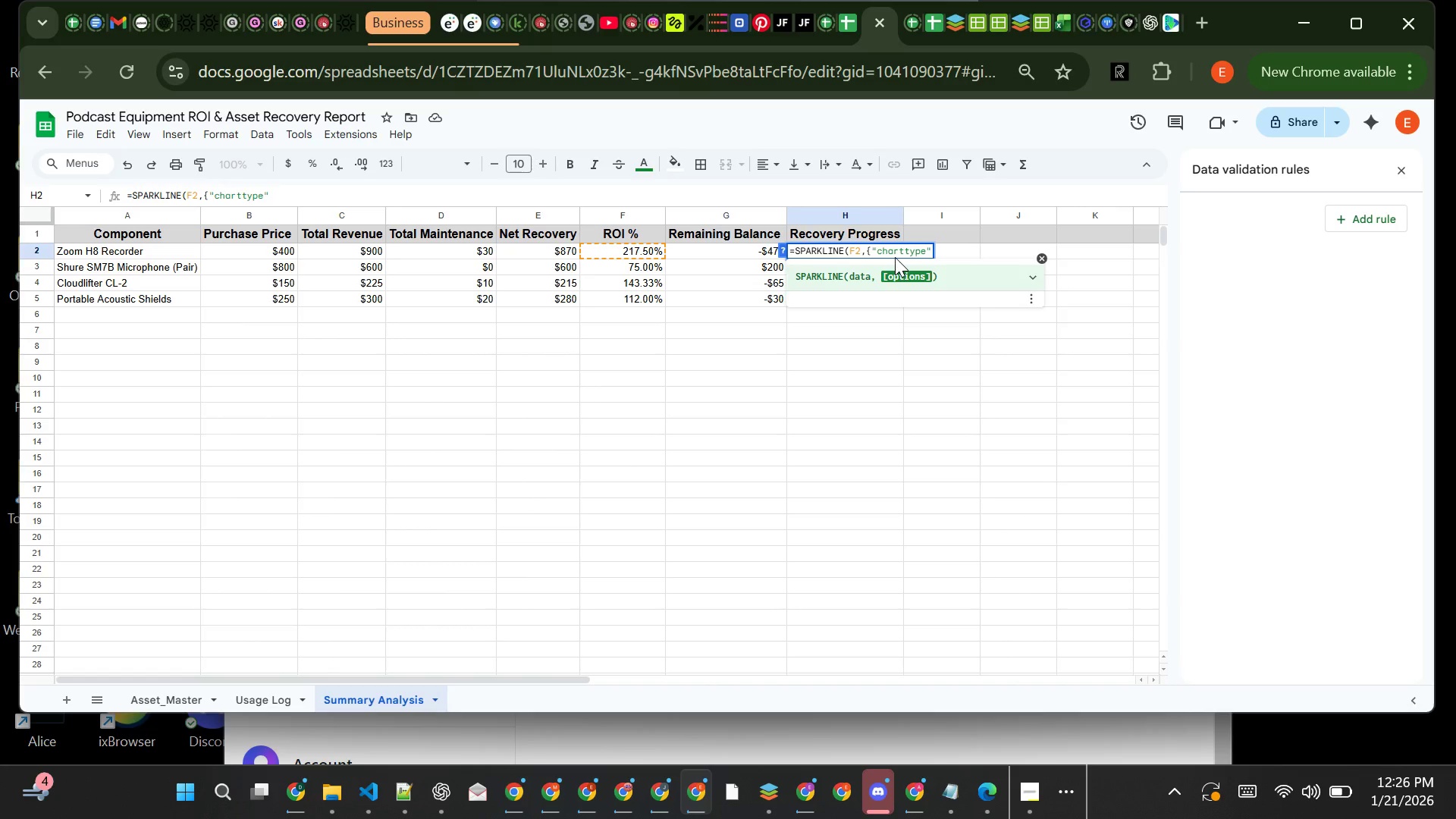 
type(,"bar)
 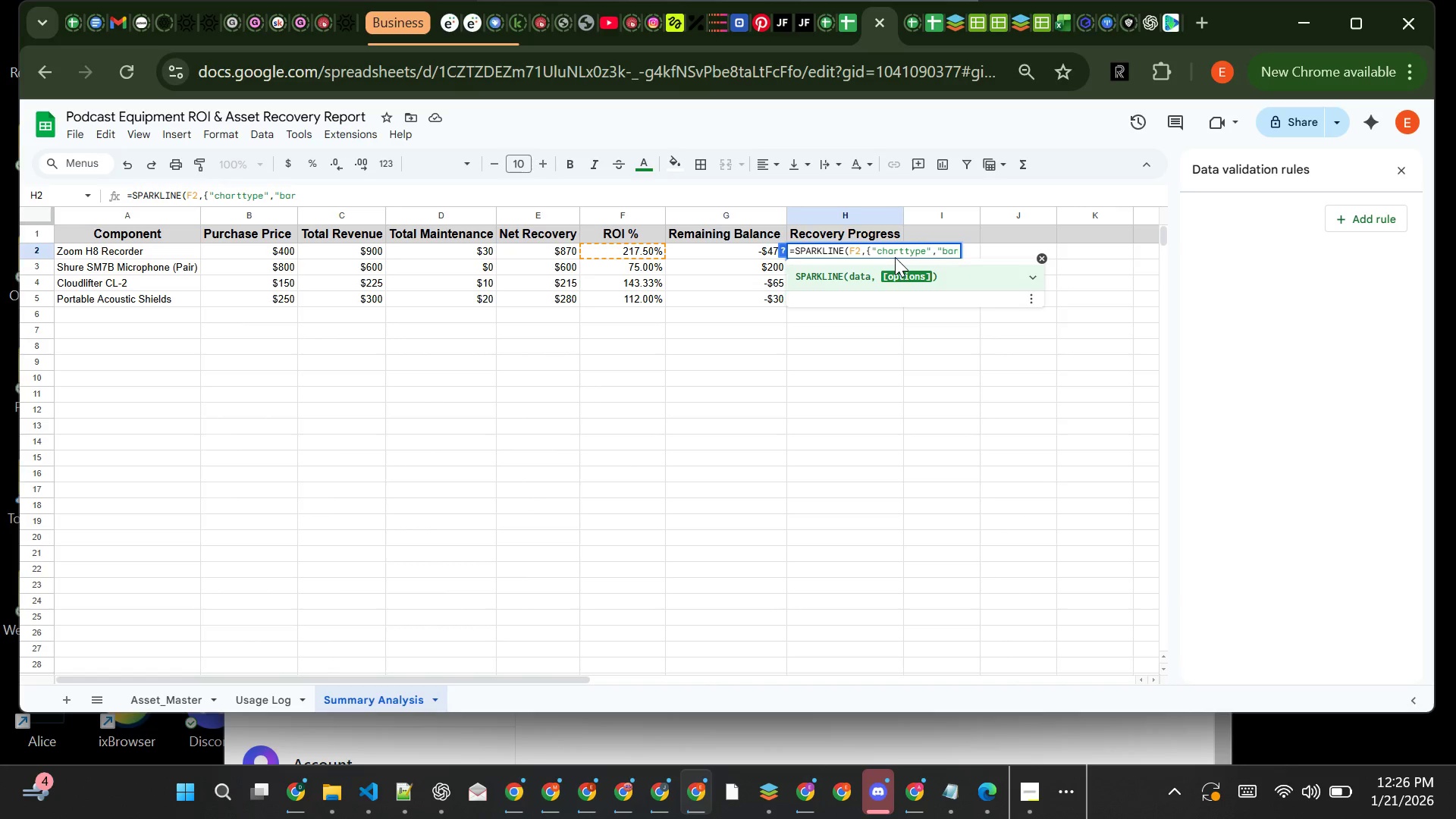 
key(Shift+Quote)
 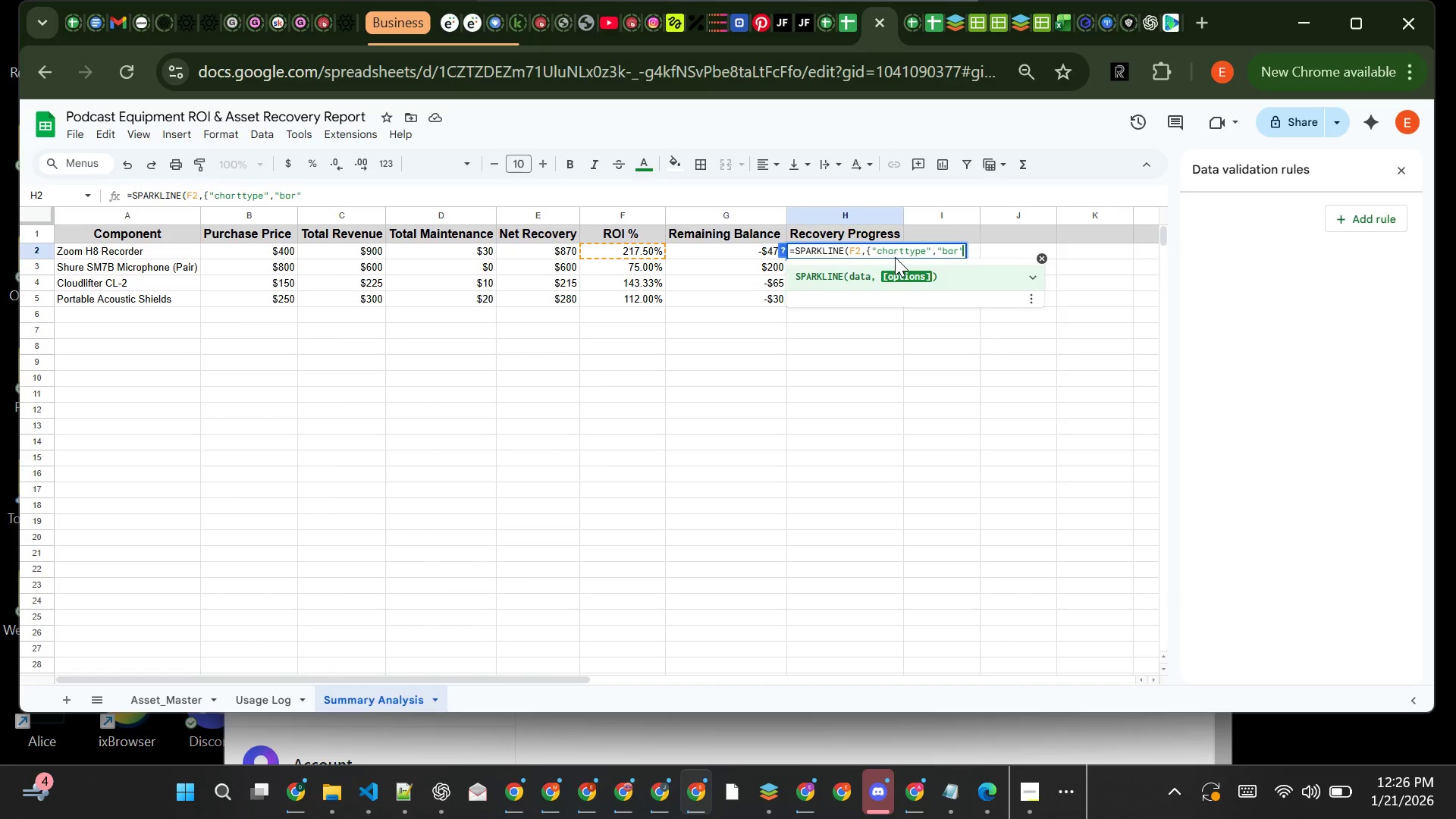 
type(;"max")
 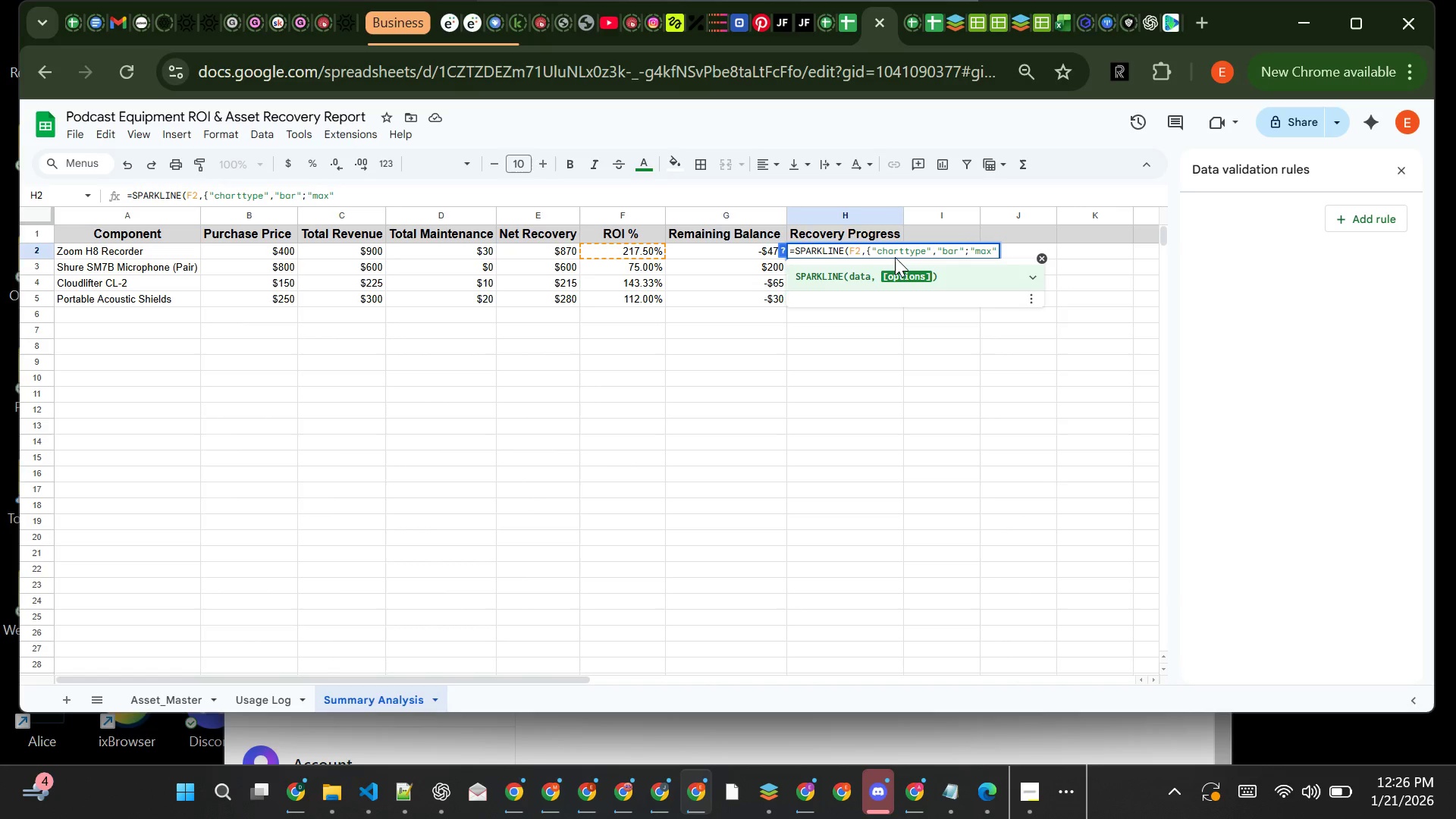 
key(Comma)
 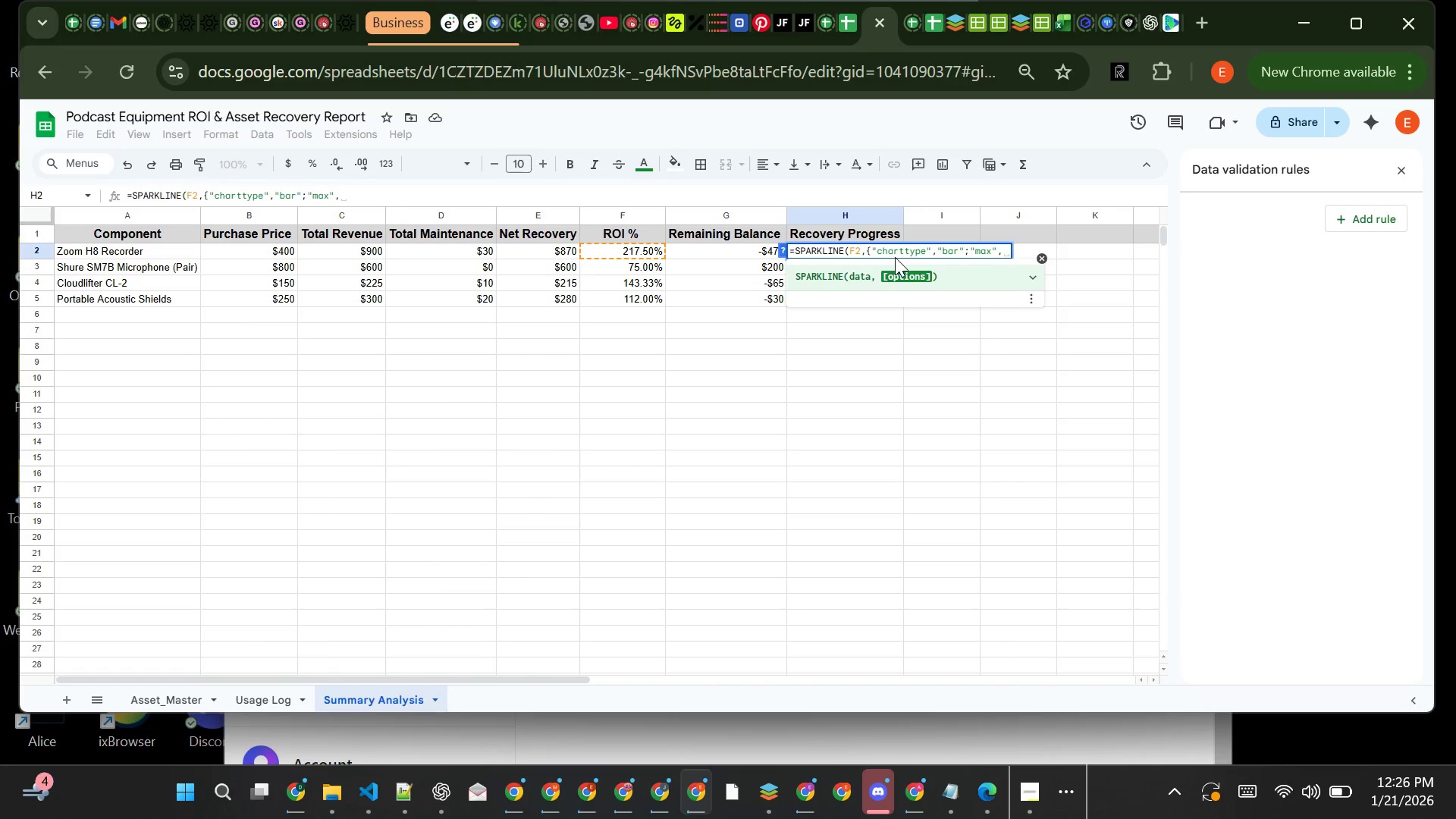 
key(1)
 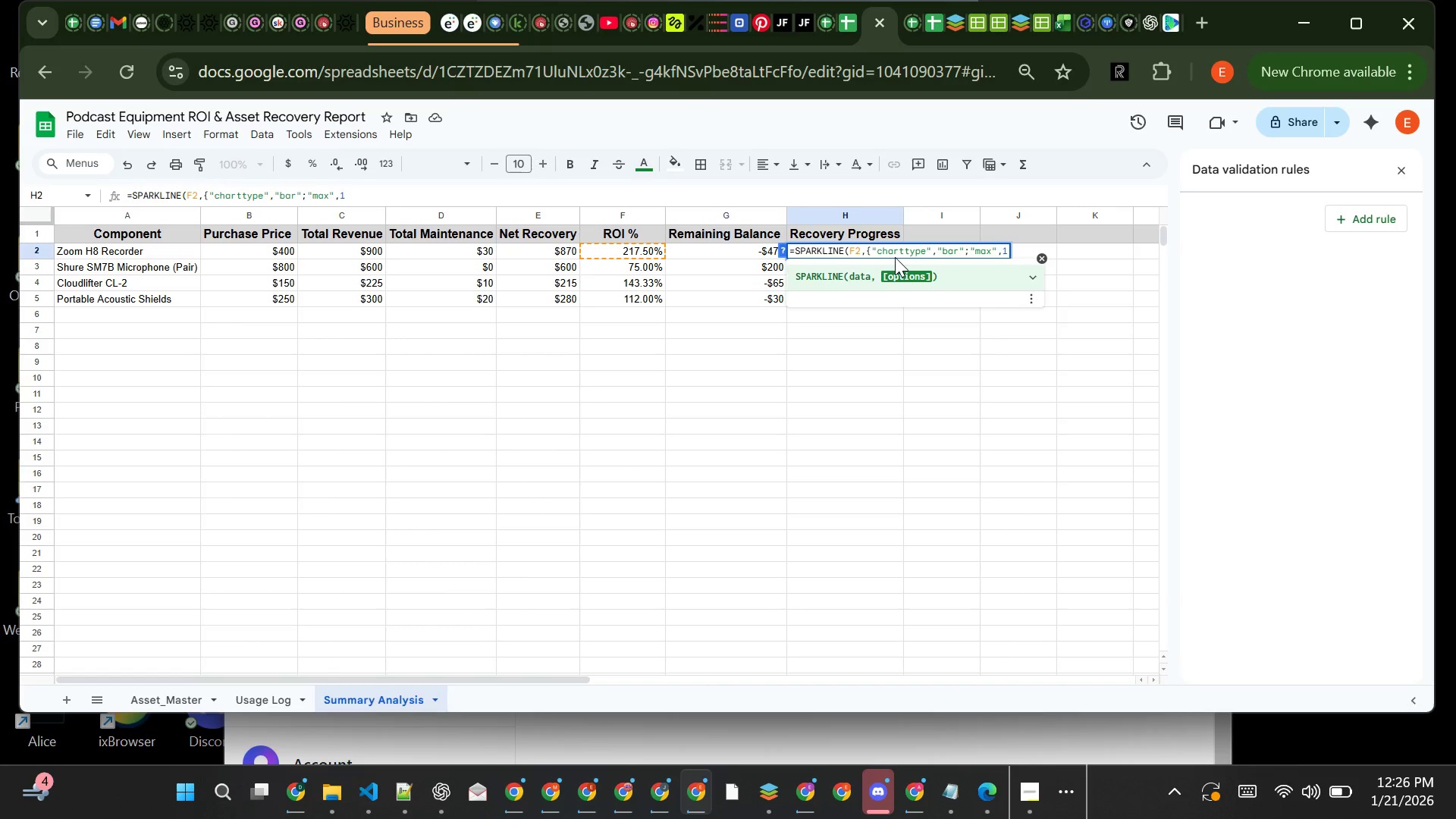 
key(Shift+BracketRight)
 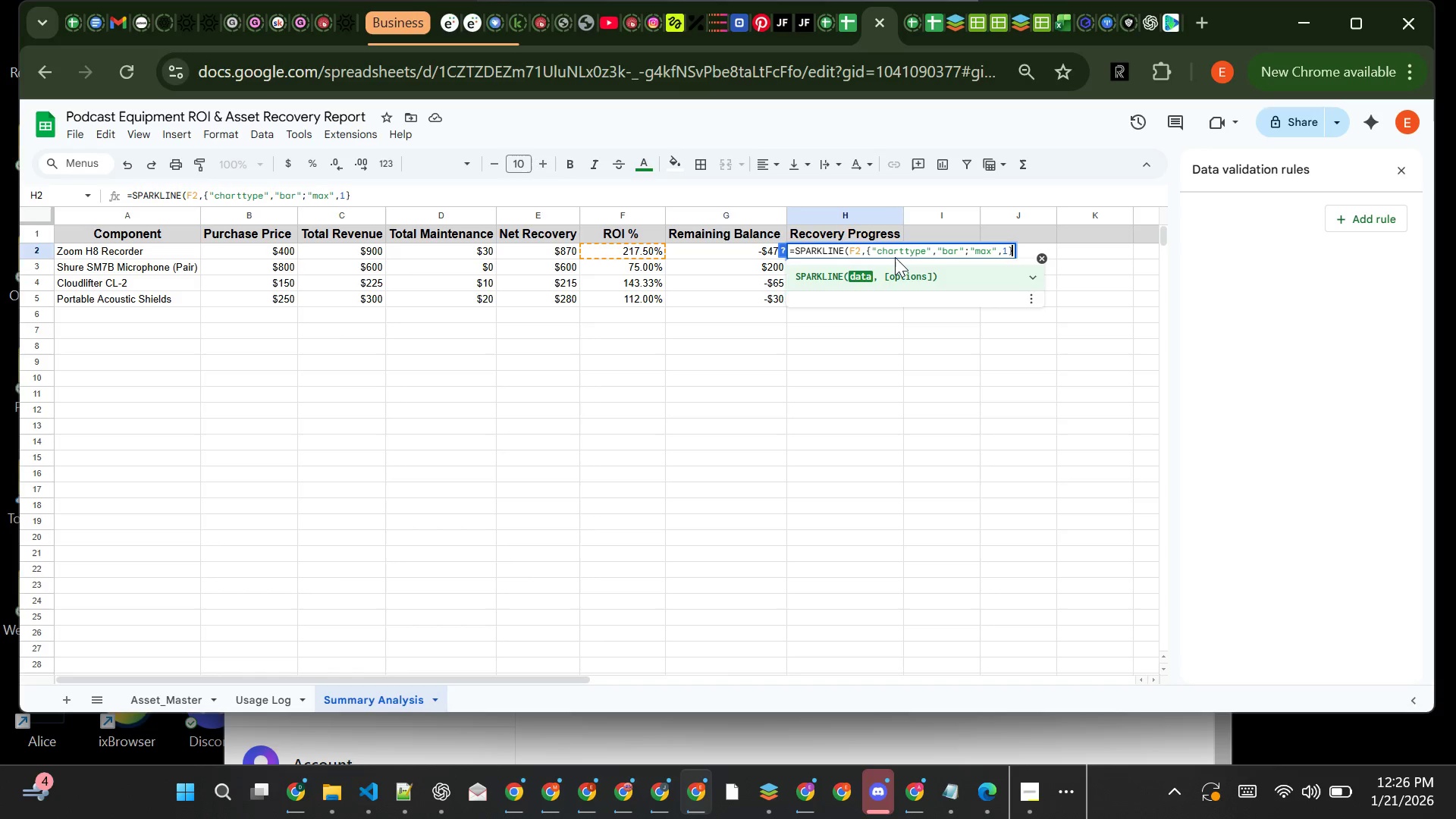 
wait(6.78)
 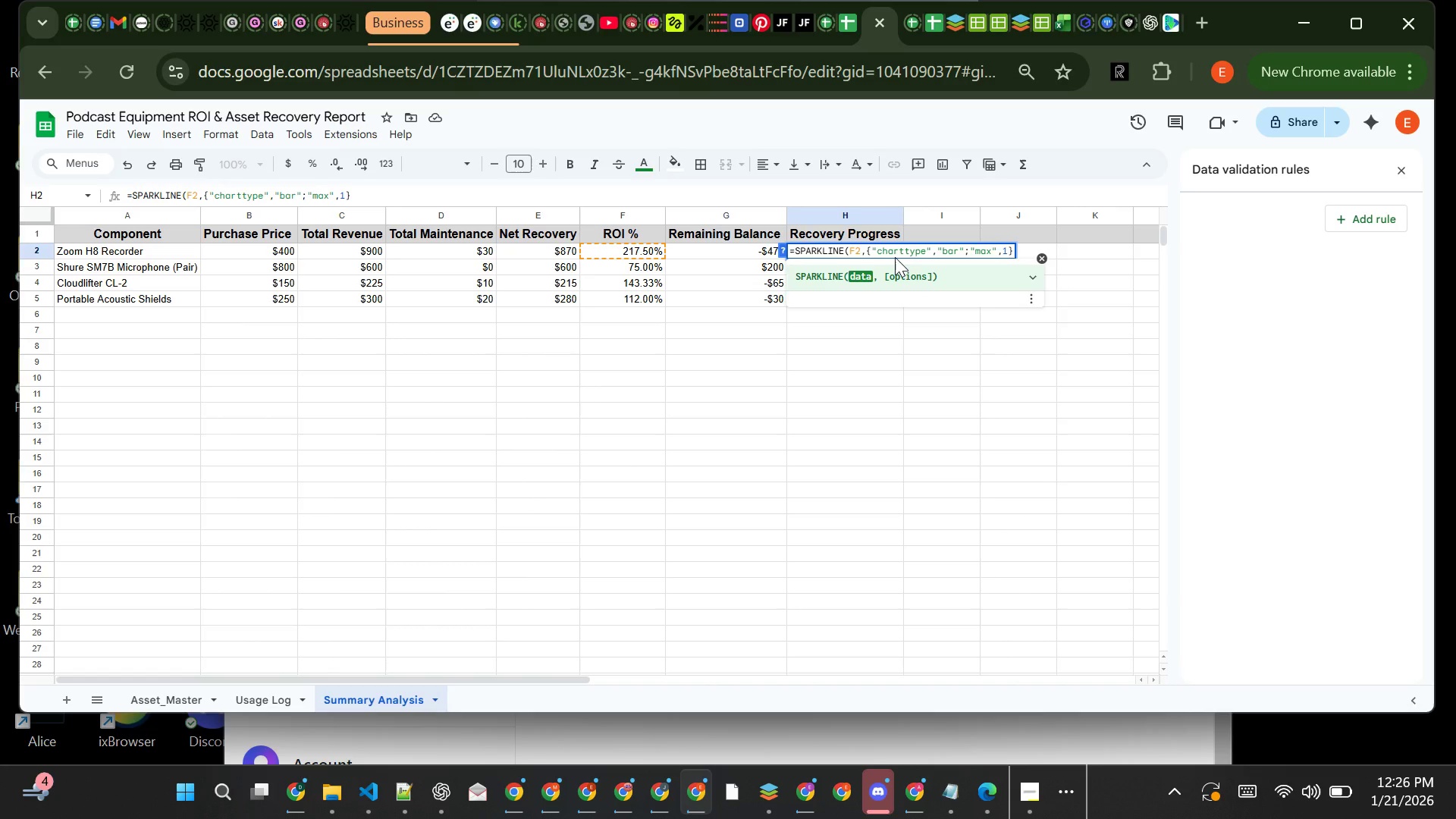 
key(Shift+0)
 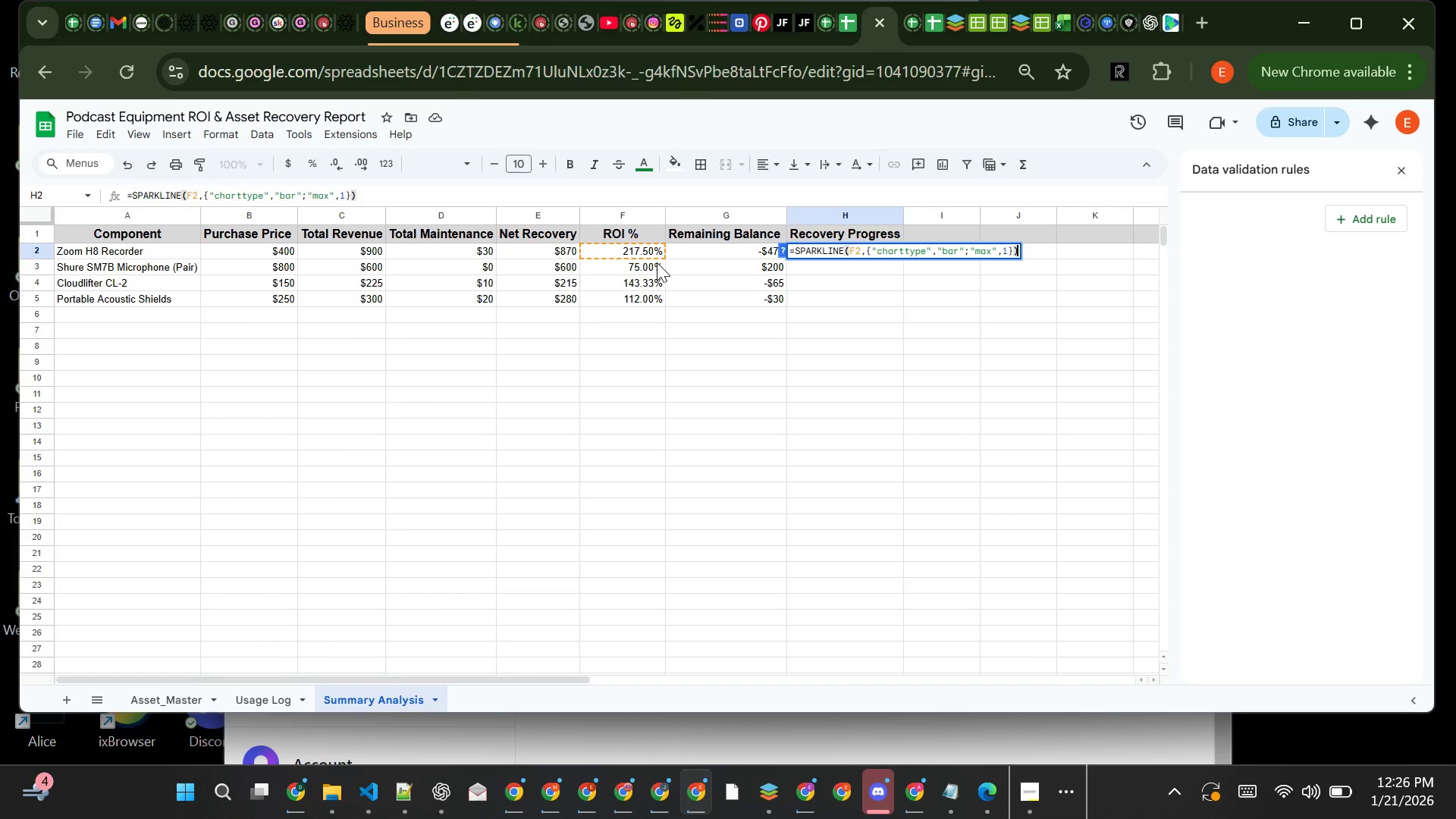 
wait(25.09)
 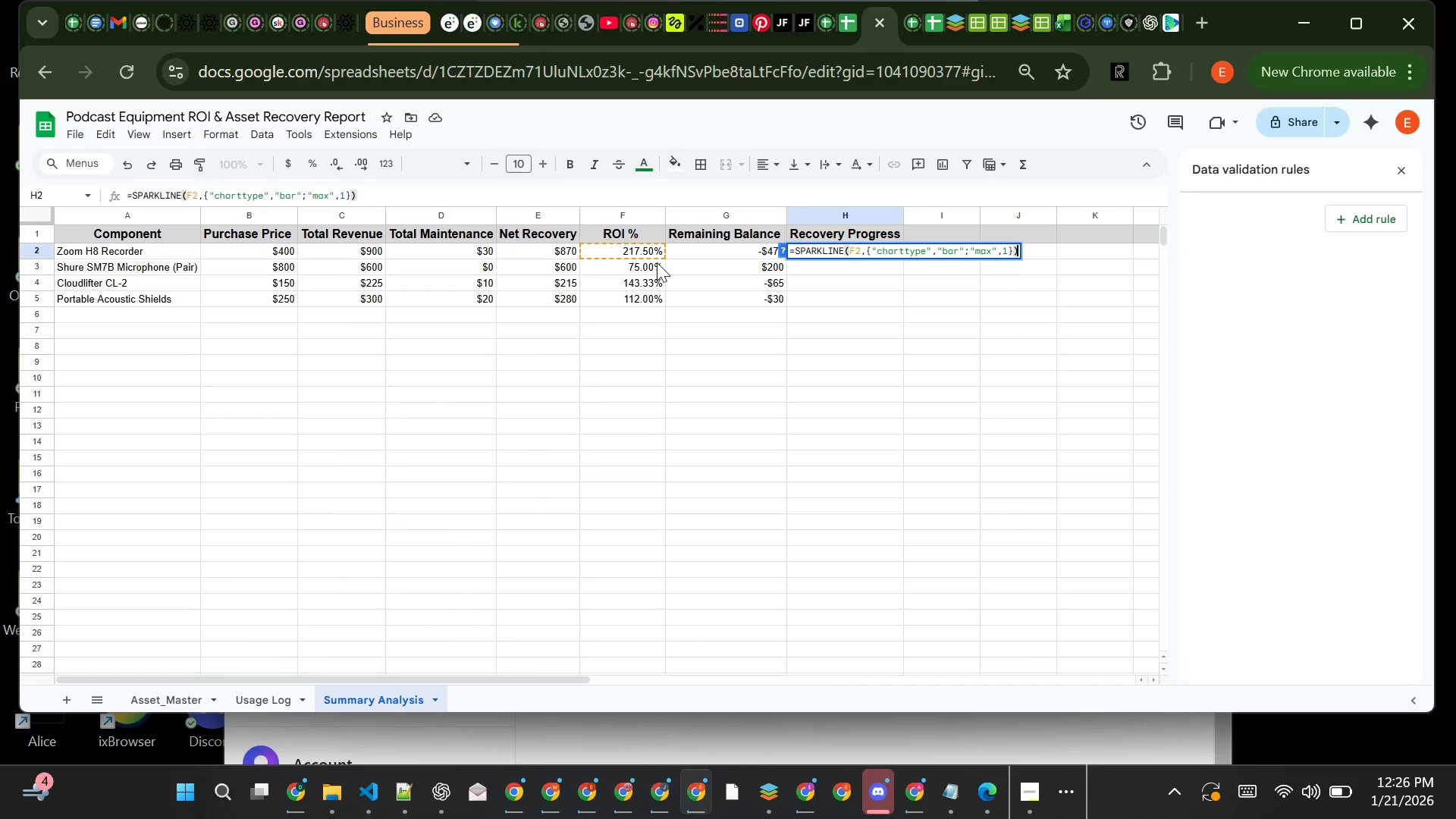 
key(Enter)
 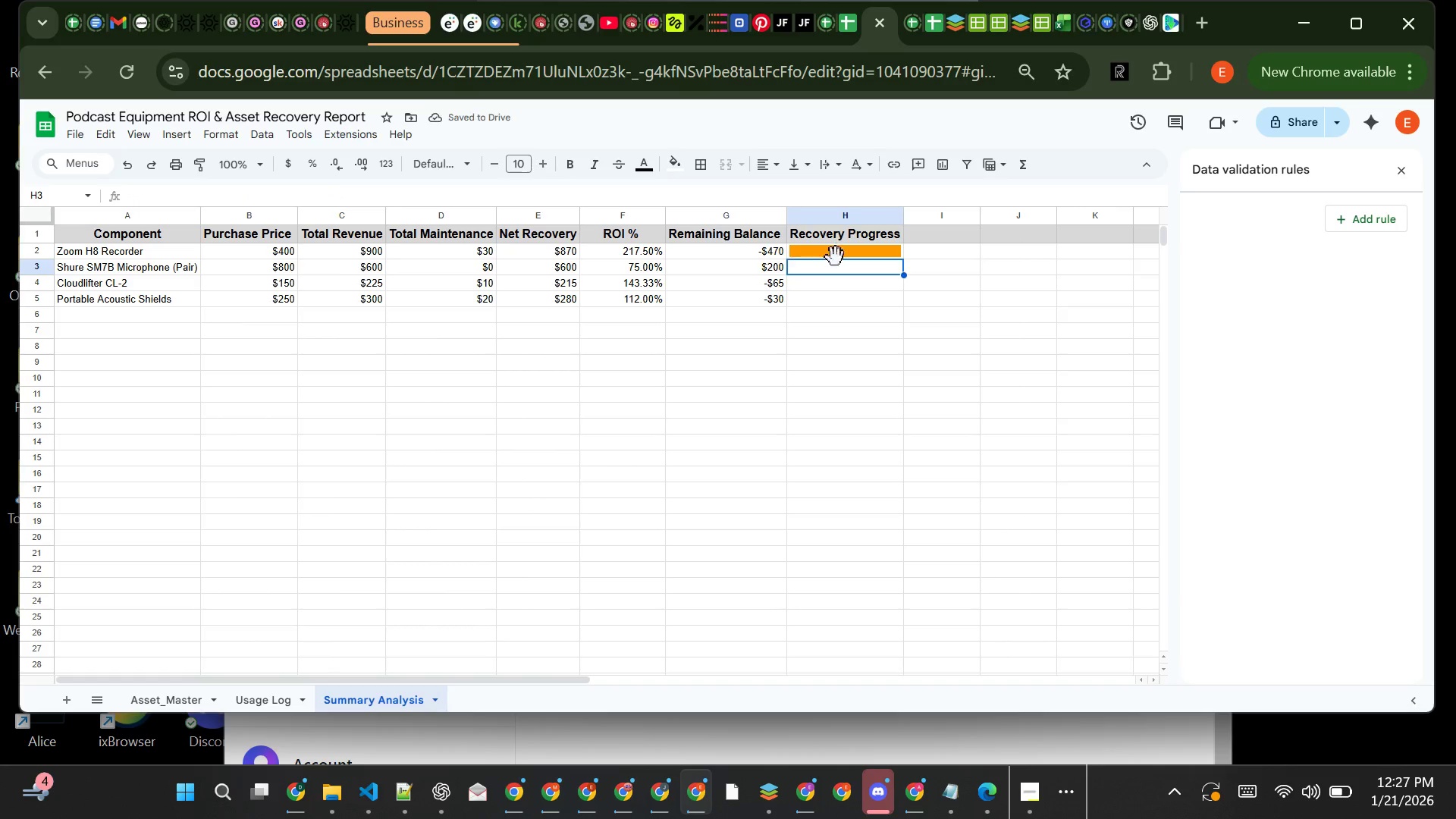 
left_click([872, 253])
 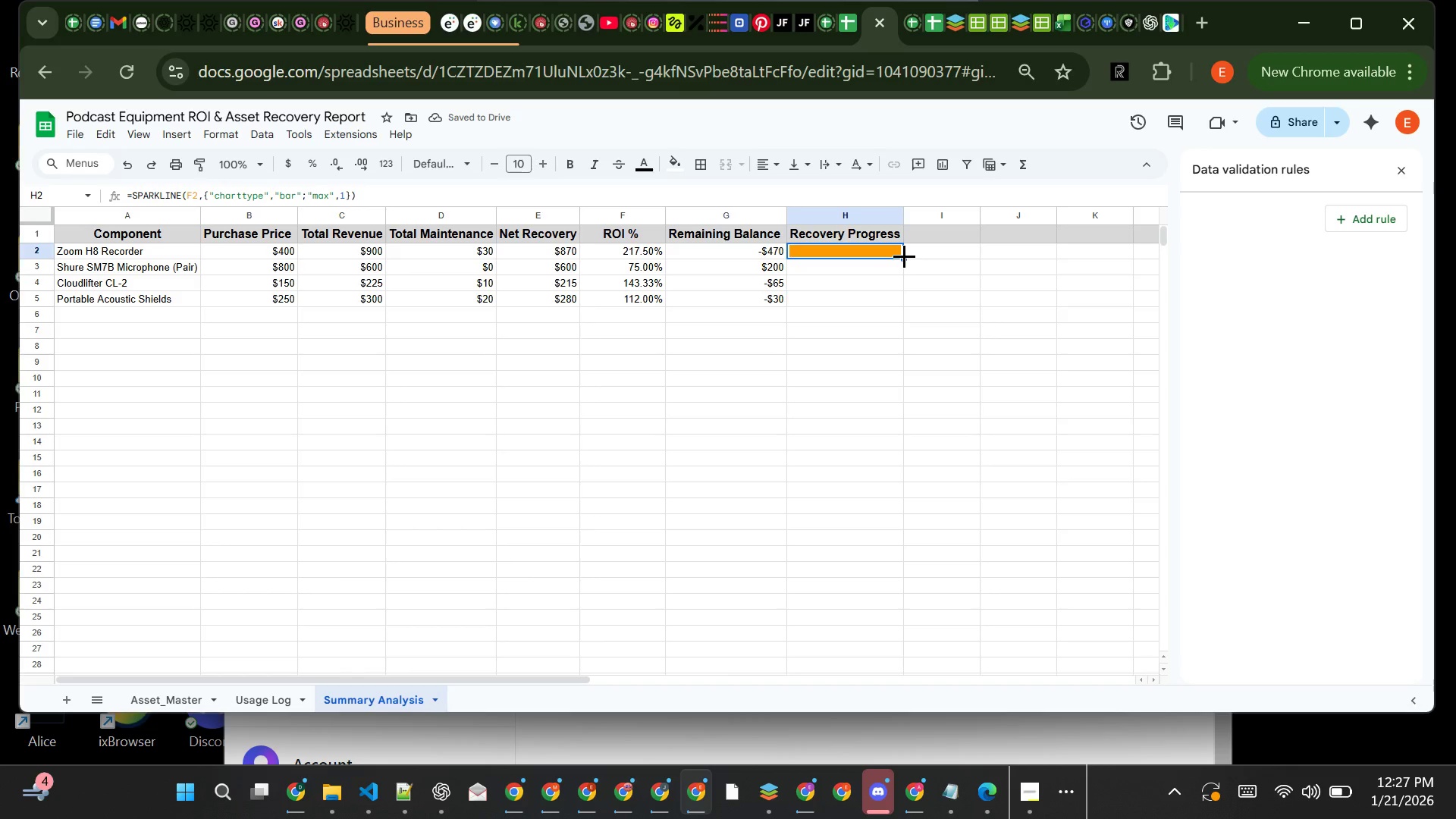 
double_click([904, 256])
 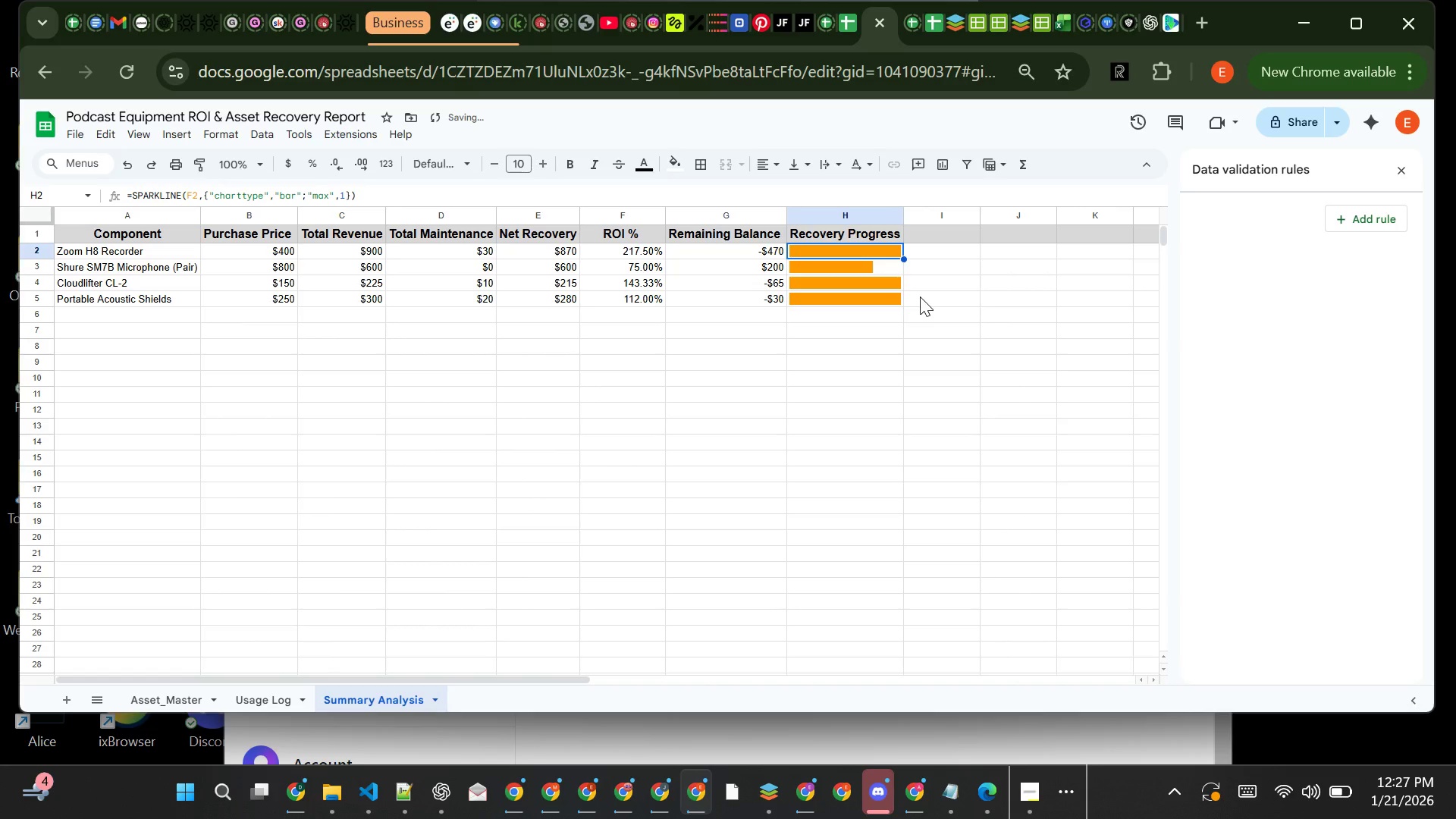 
left_click([920, 297])
 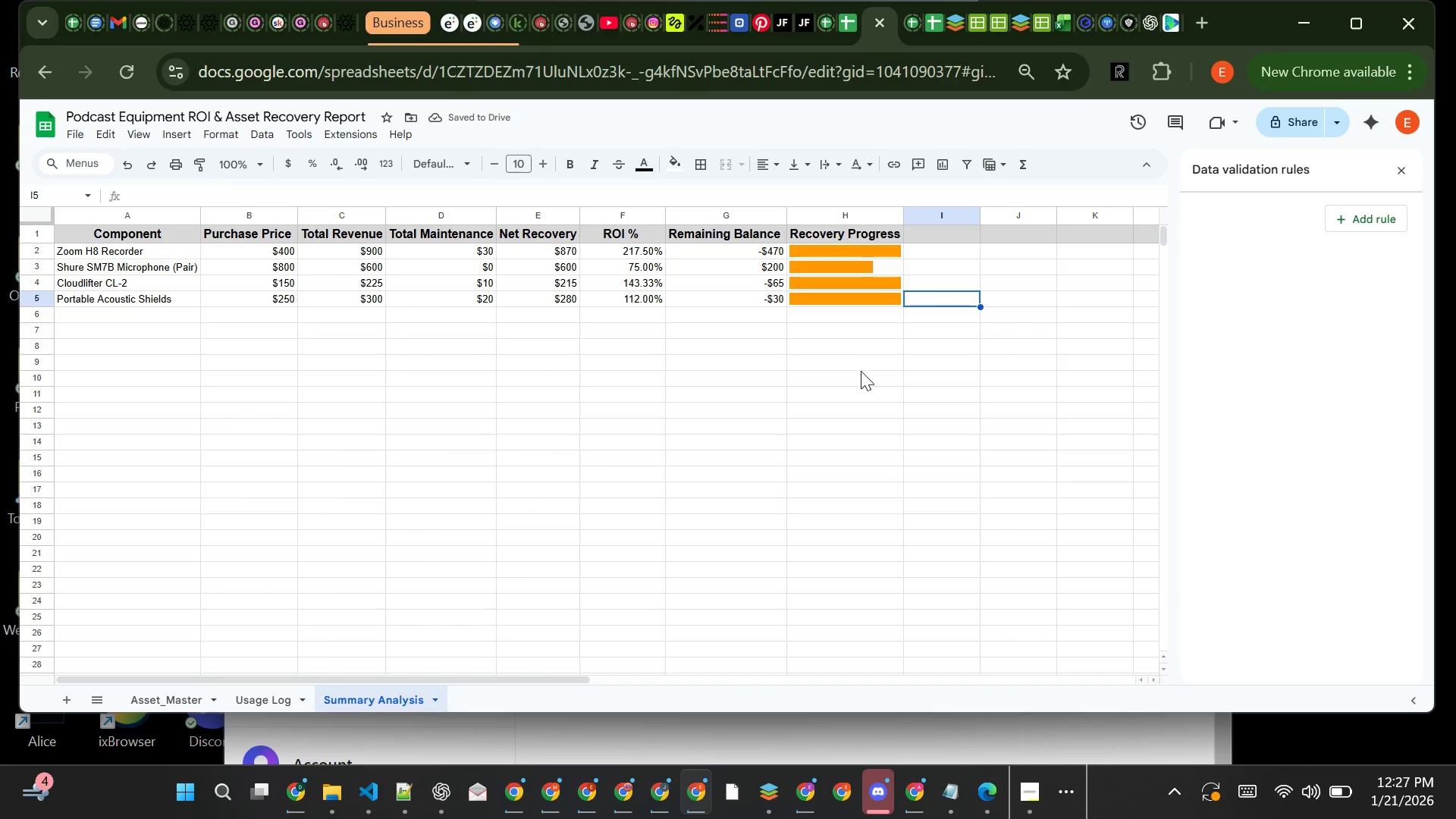 
left_click([862, 369])
 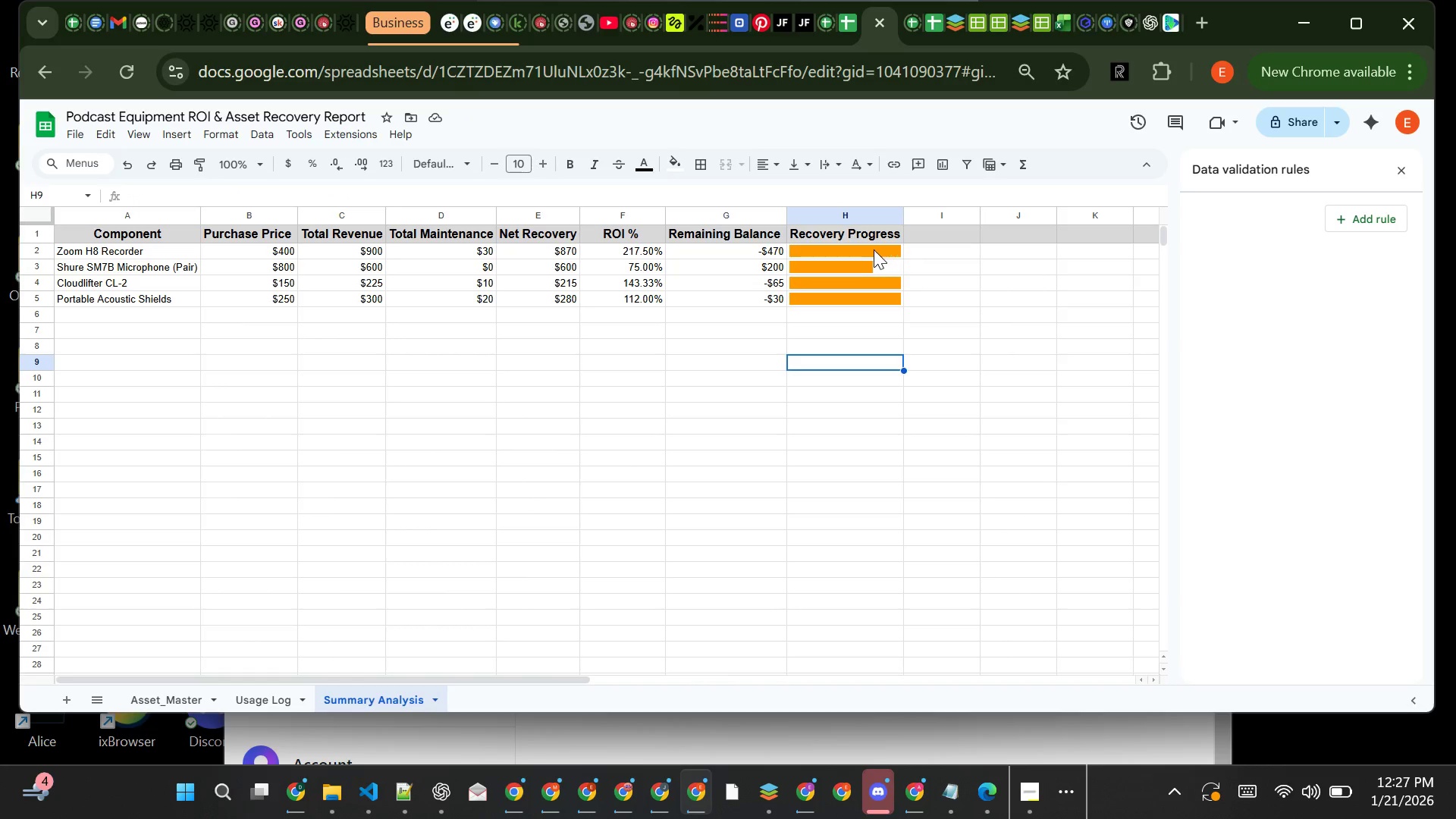 
left_click([875, 250])
 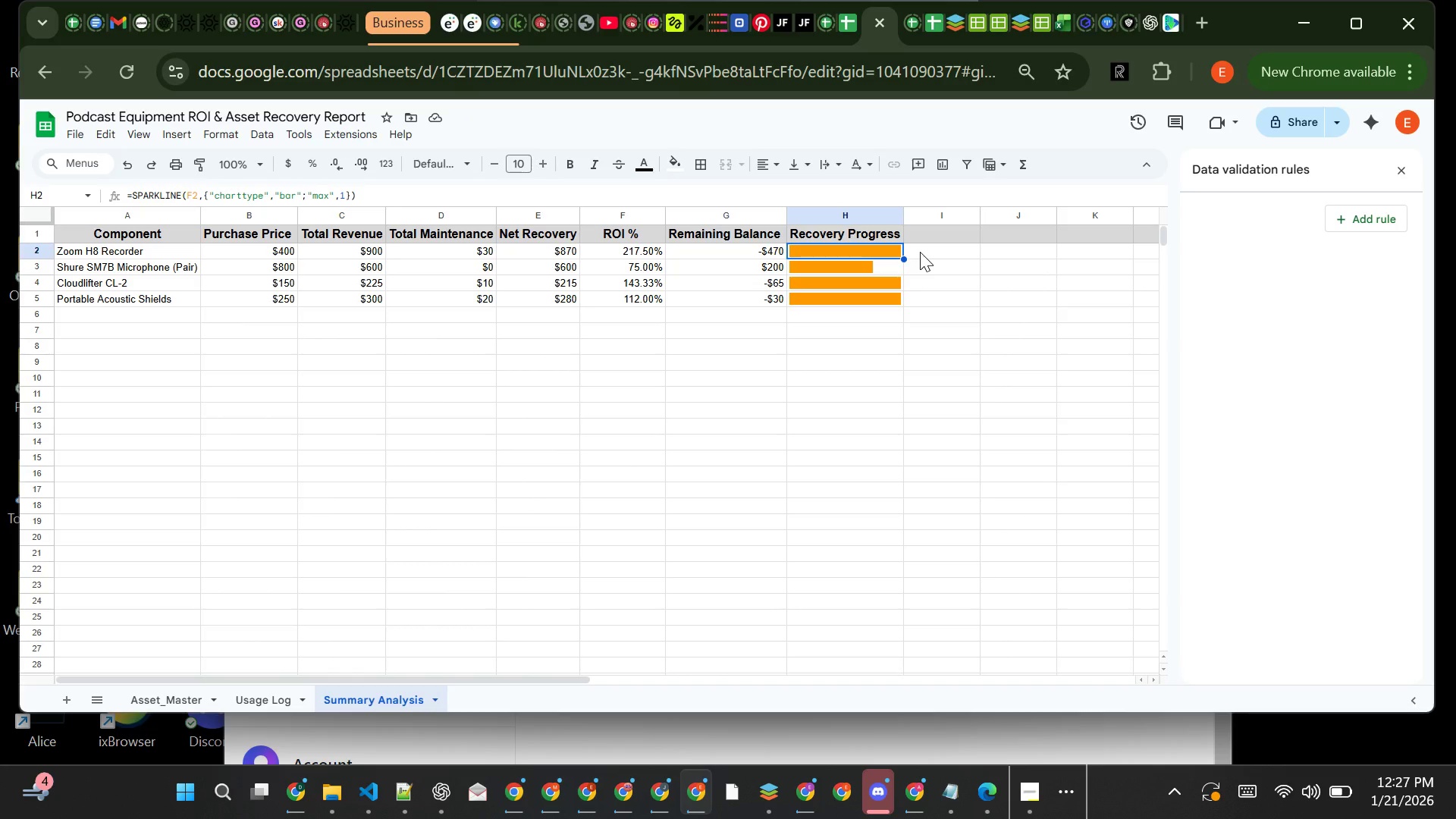 
wait(17.88)
 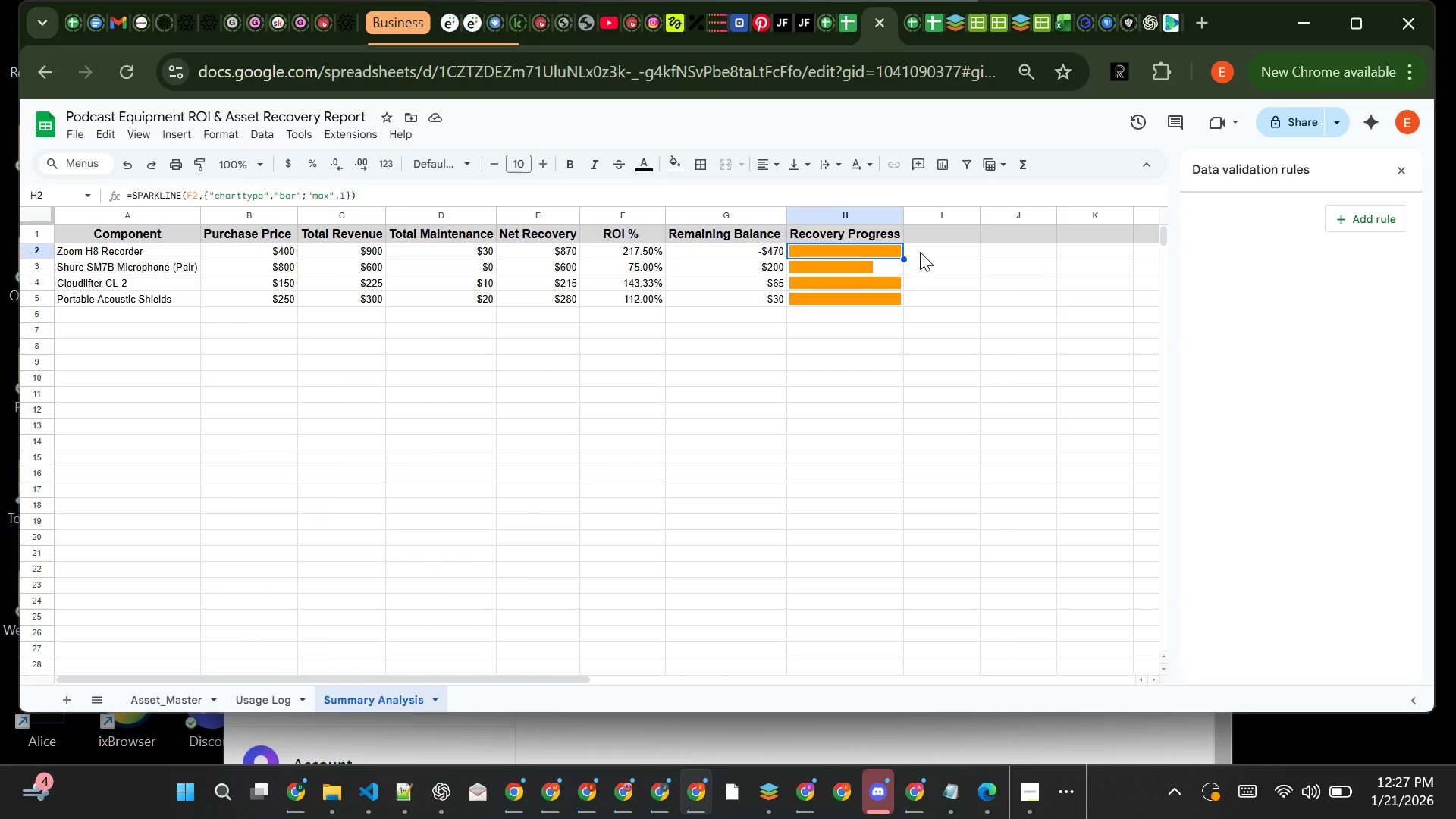 
left_click([110, 255])
 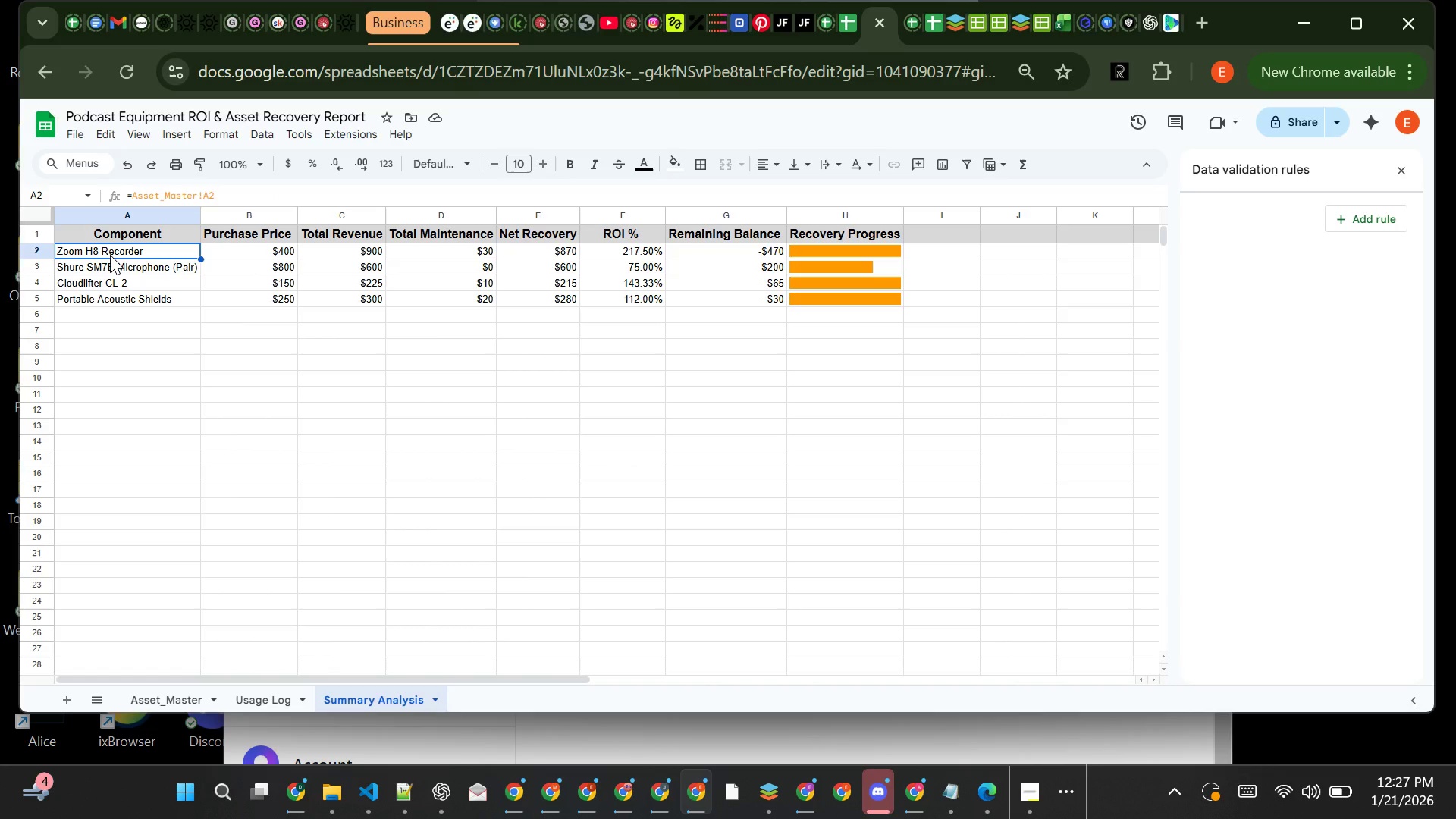 
left_click_drag(start_coordinate=[110, 255], to_coordinate=[809, 294])
 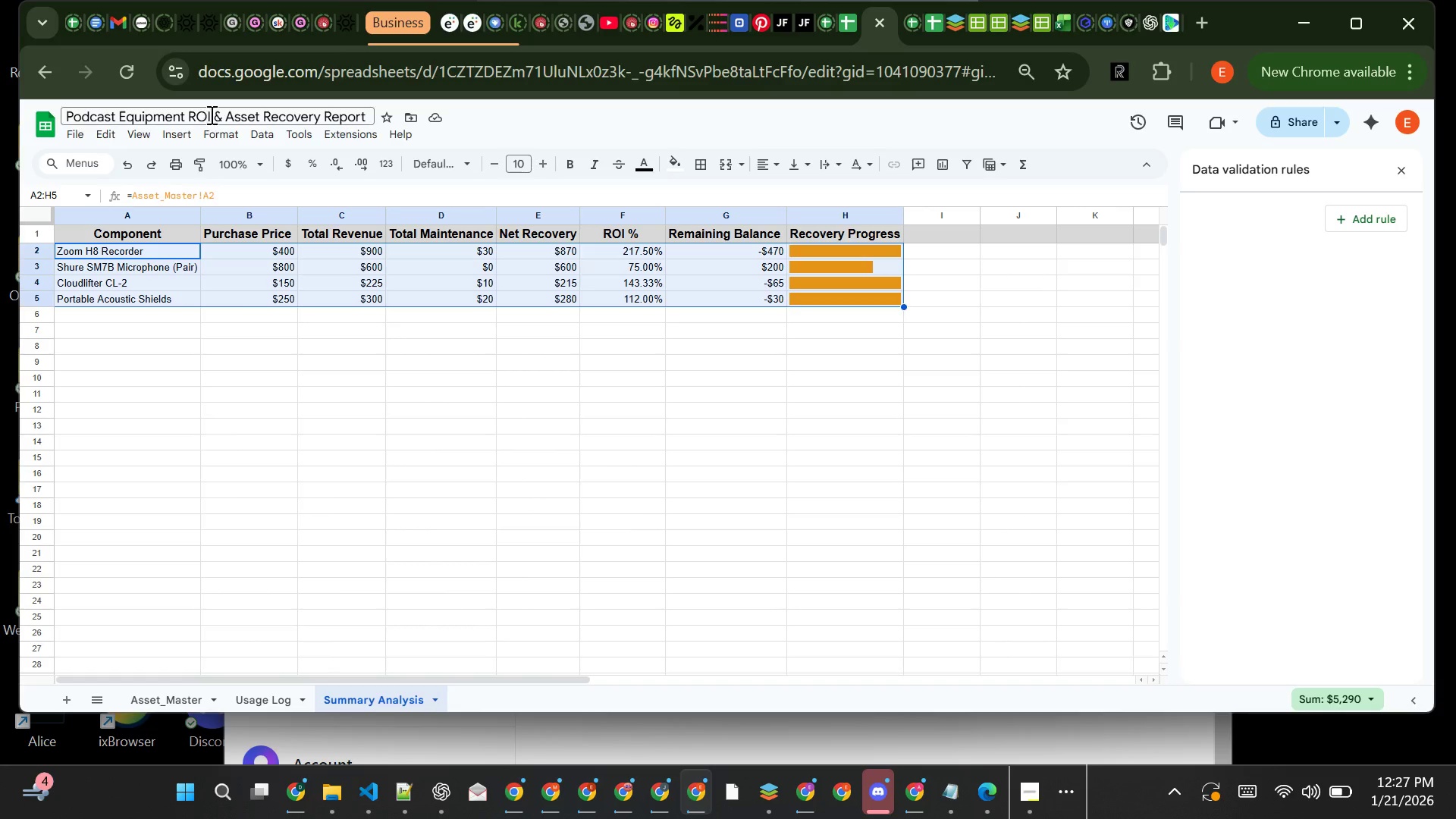 
left_click([217, 134])
 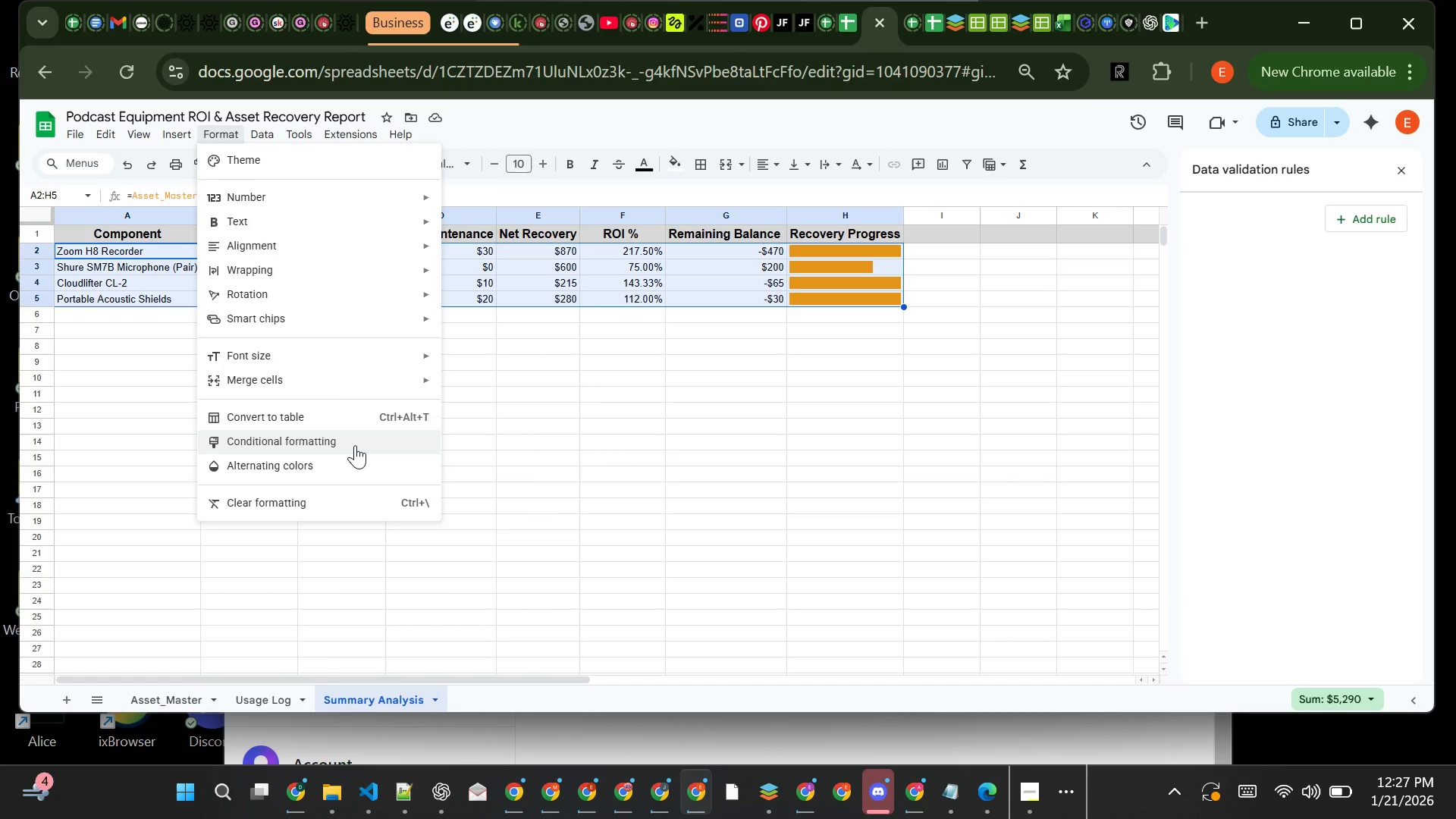 
left_click([355, 445])
 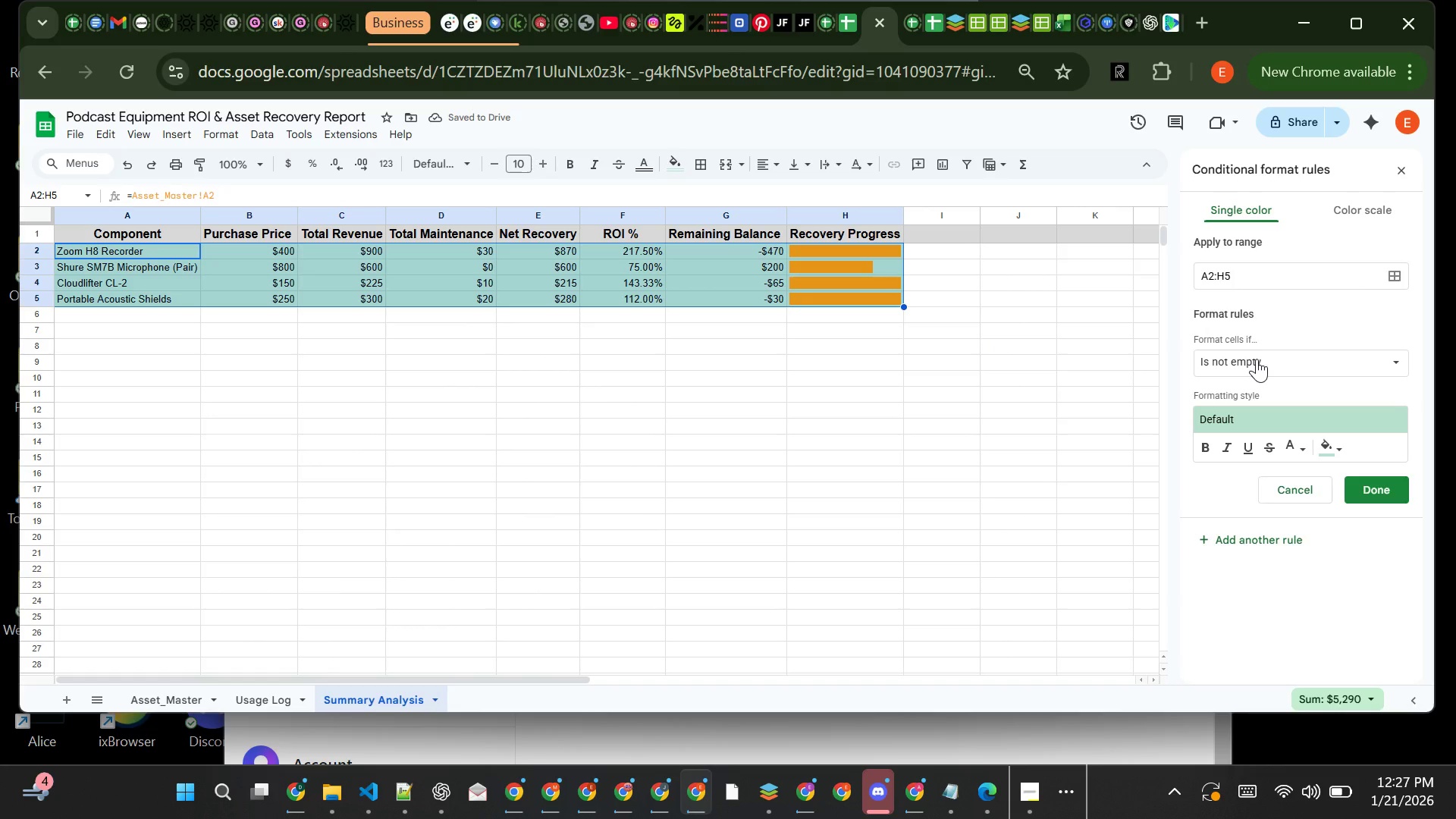 
wait(9.67)
 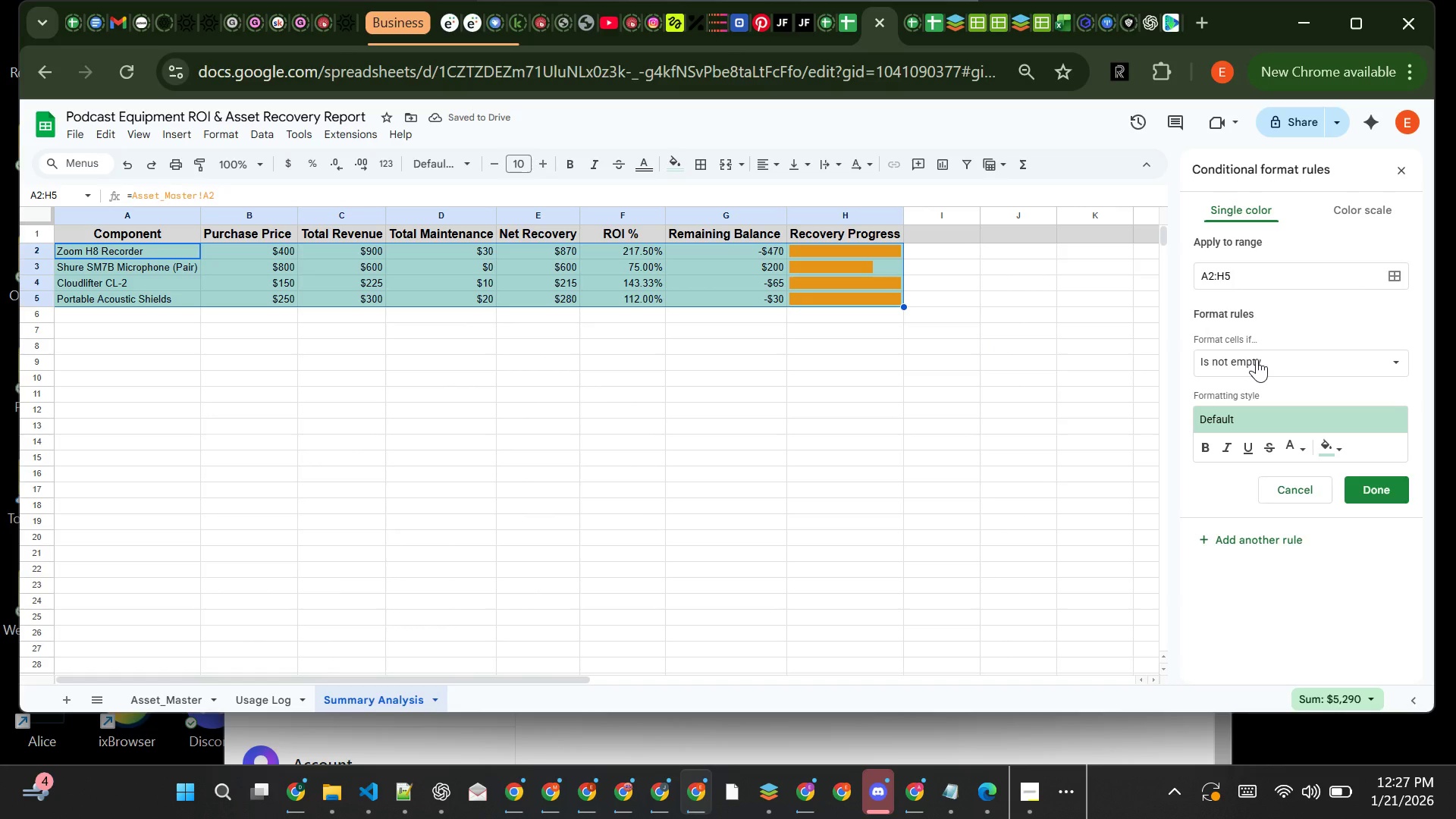 
left_click([1257, 359])
 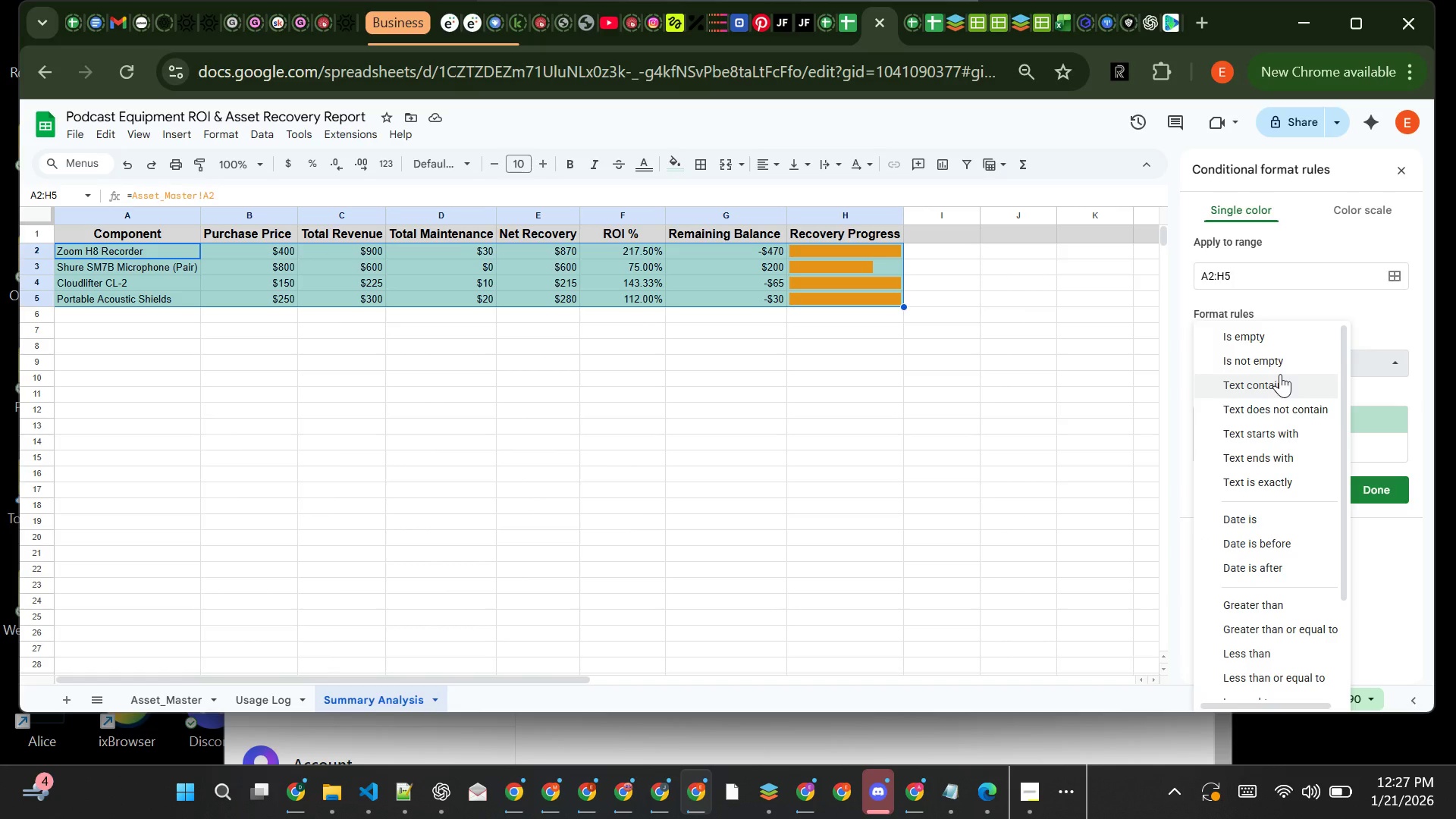 
wait(8.01)
 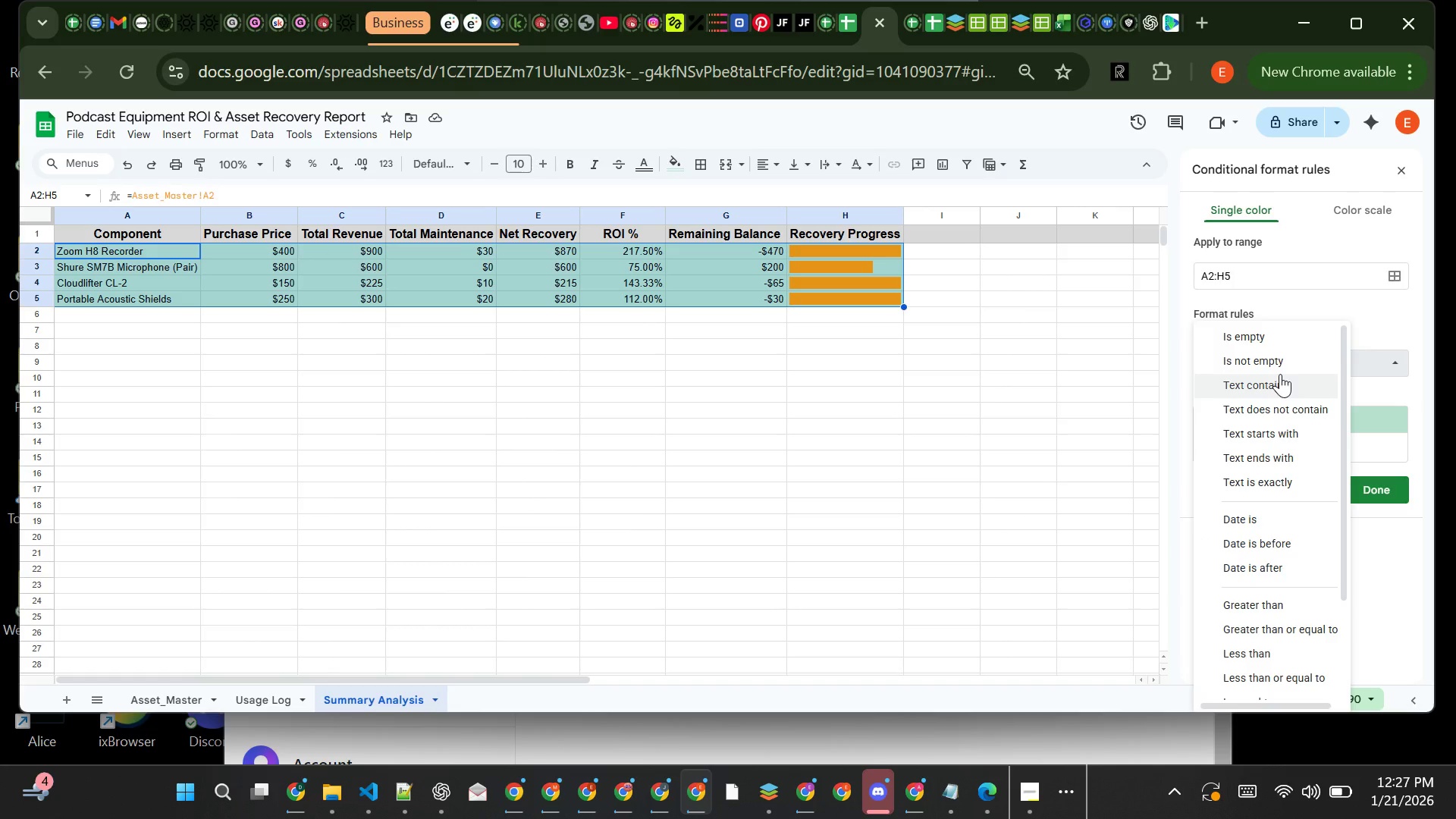 
left_click([1282, 576])
 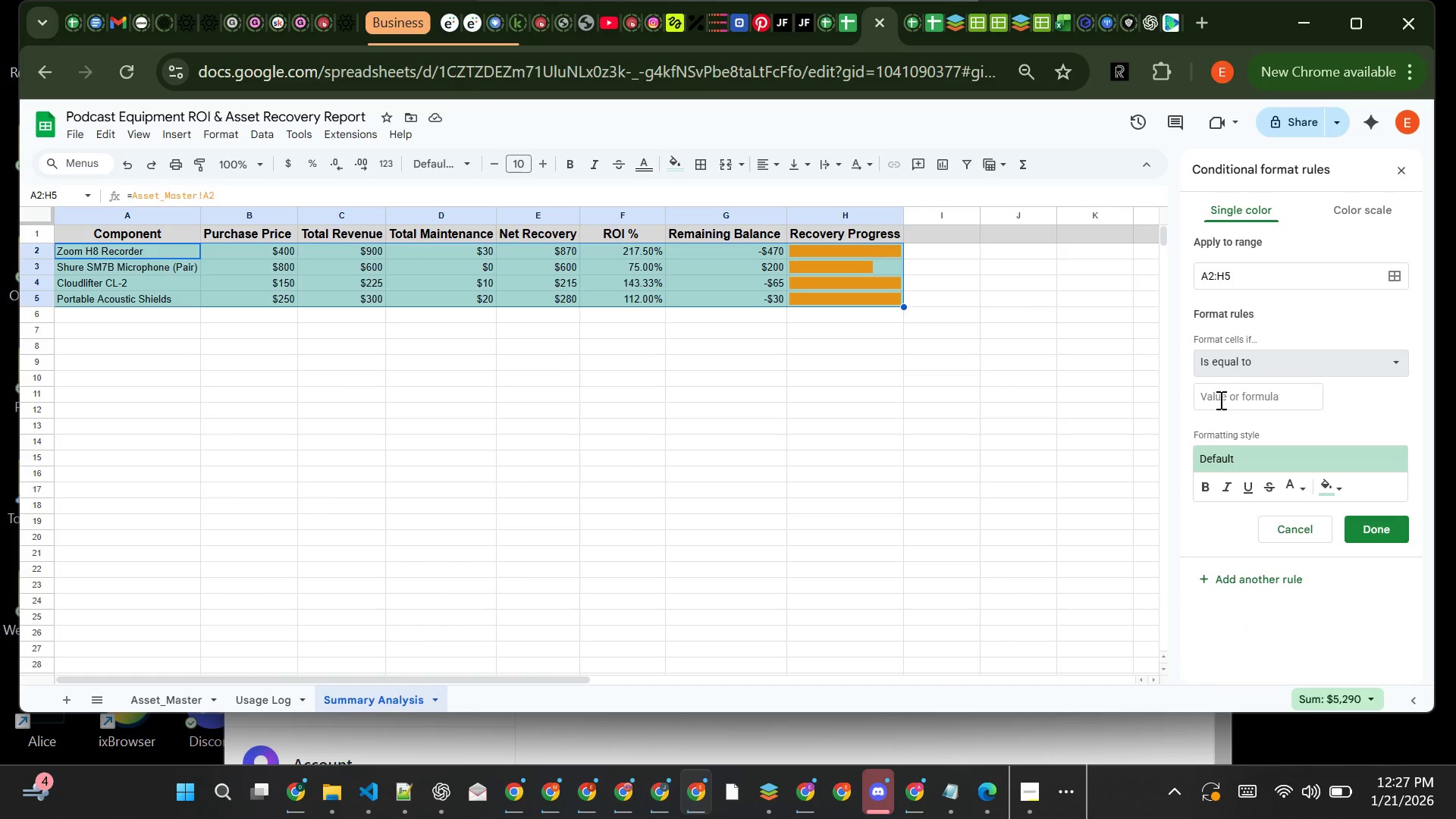 
left_click([1220, 401])
 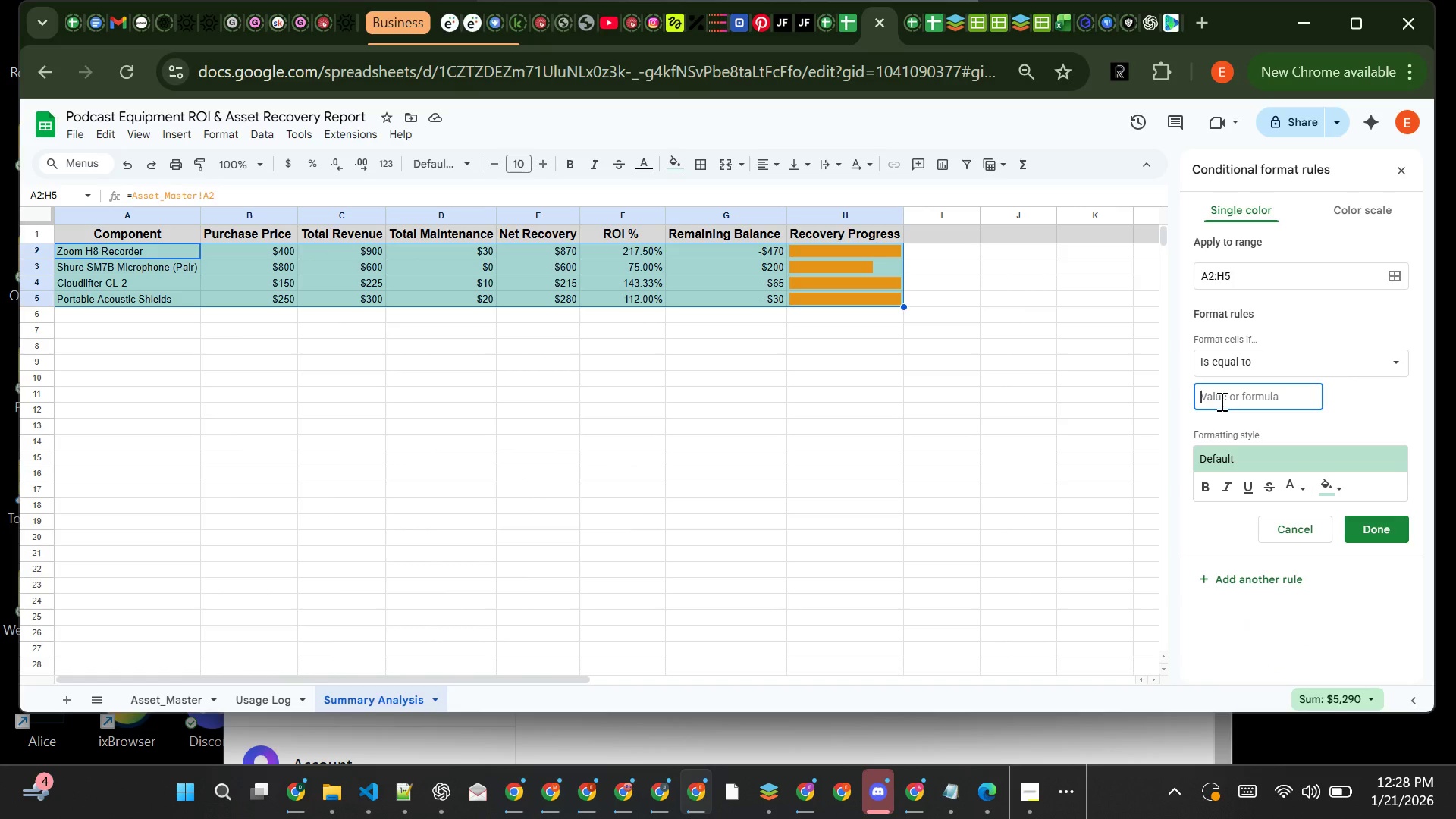 
key(Equal)
 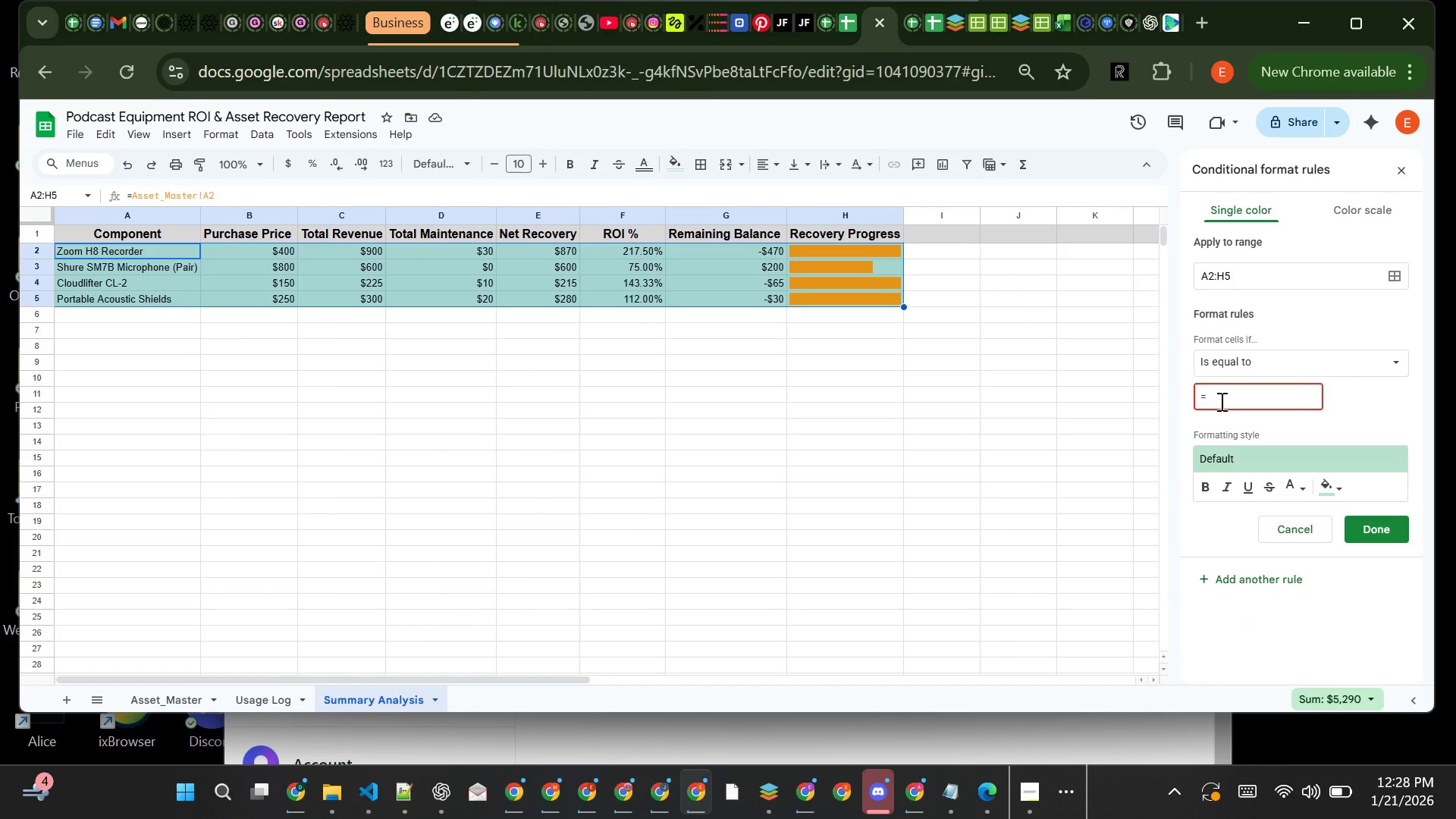 
key(Shift+ShiftLeft)
 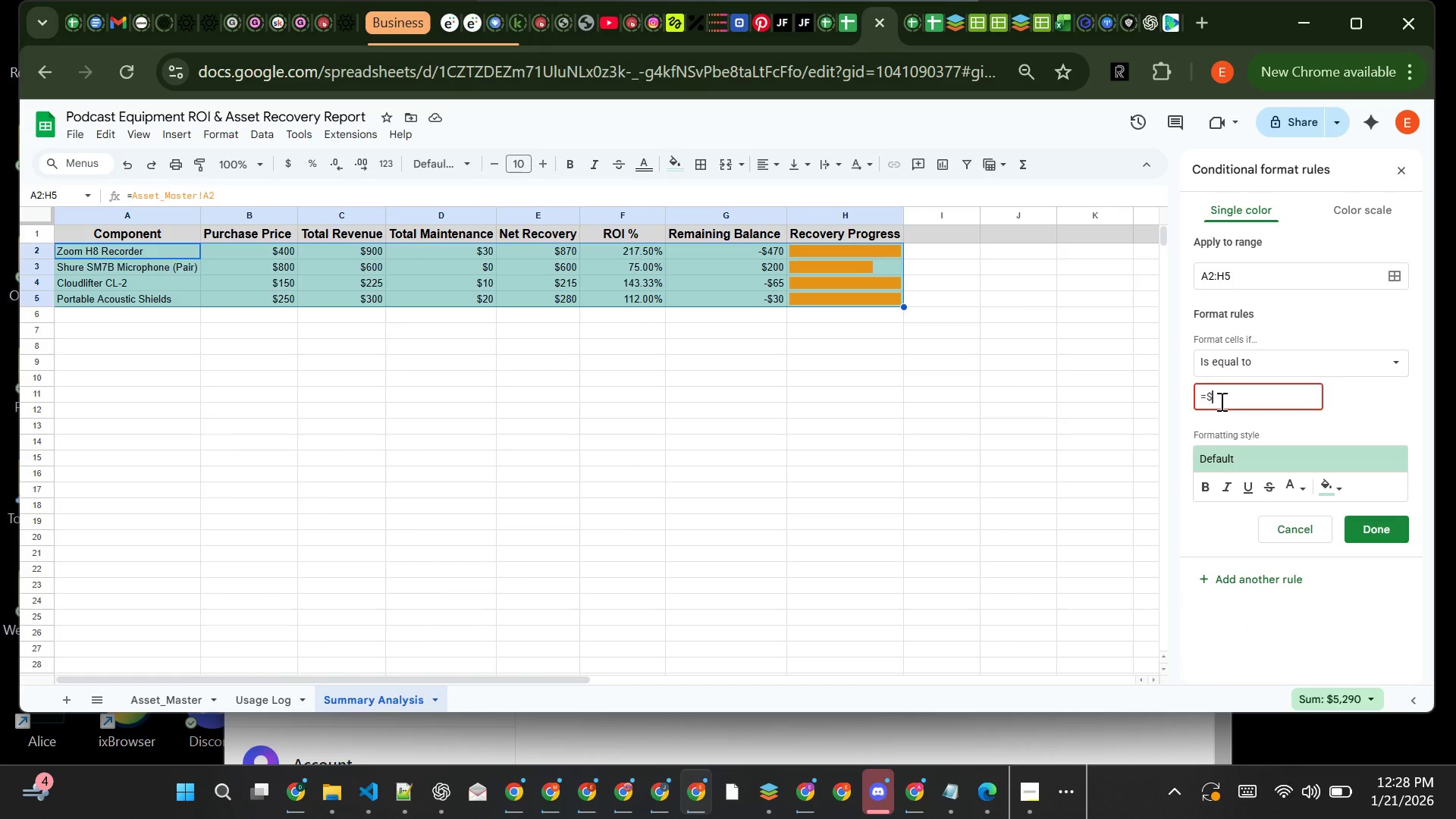 
key(Shift+4)
 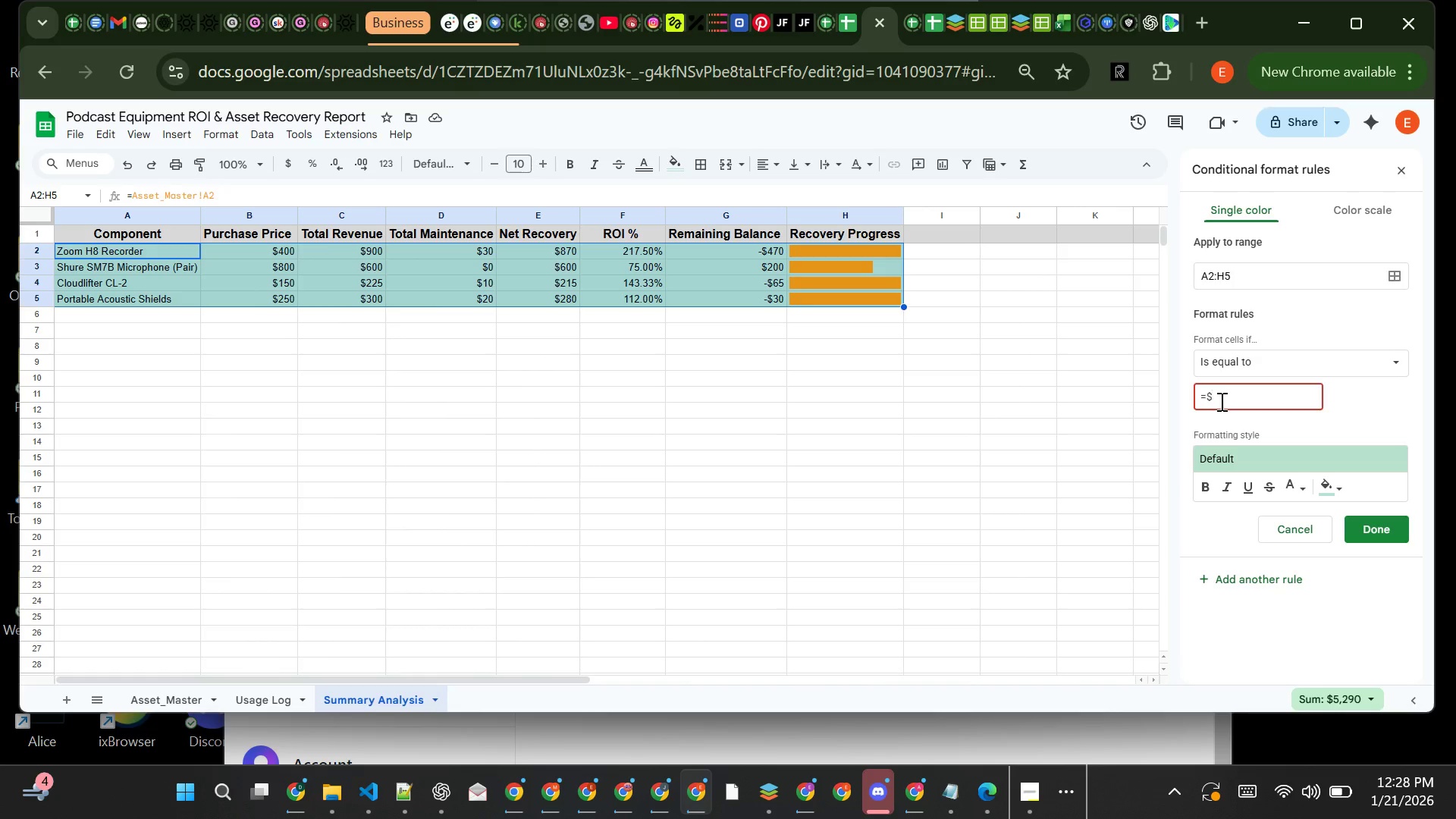 
type(F2)
 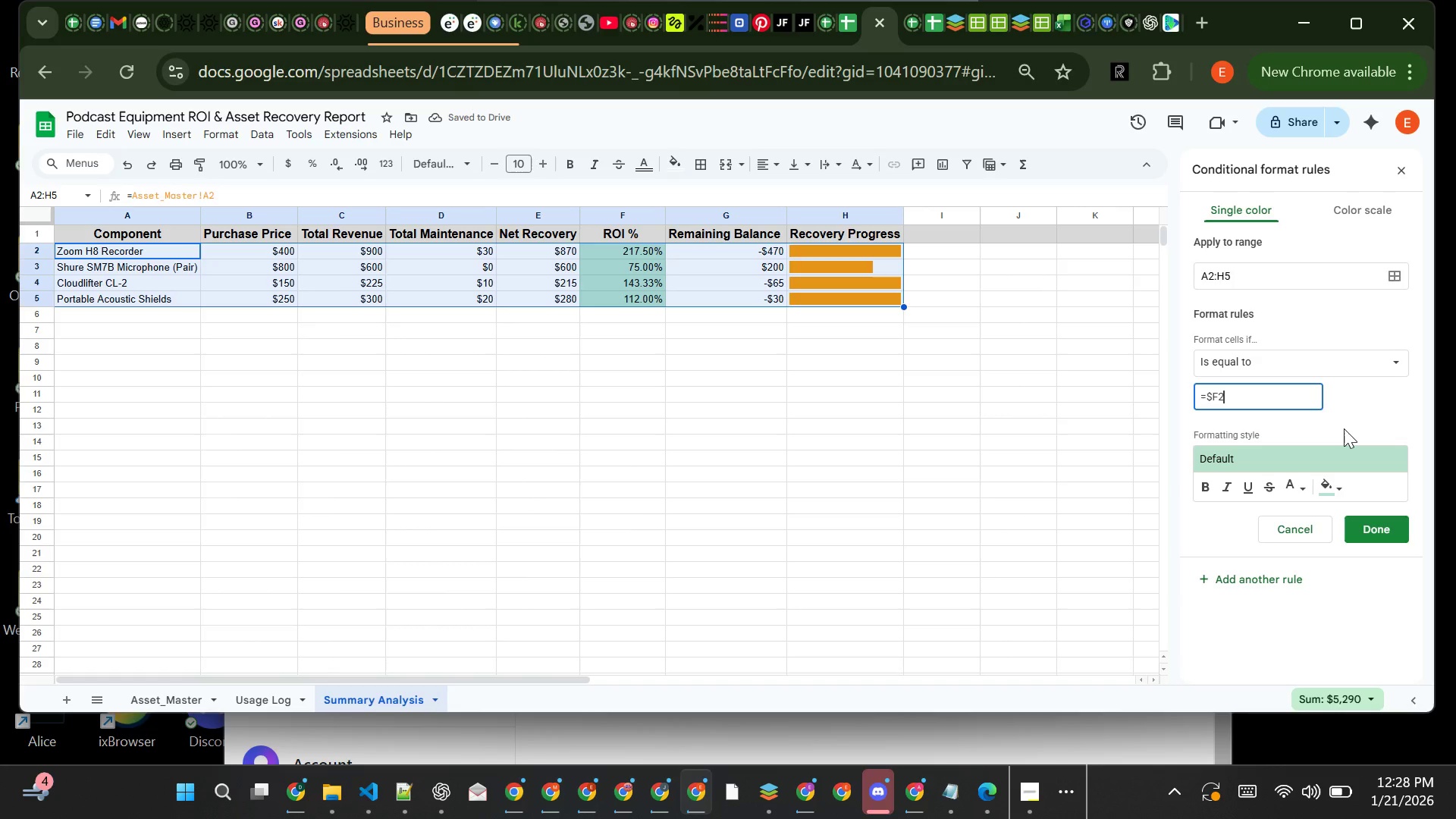 
wait(7.5)
 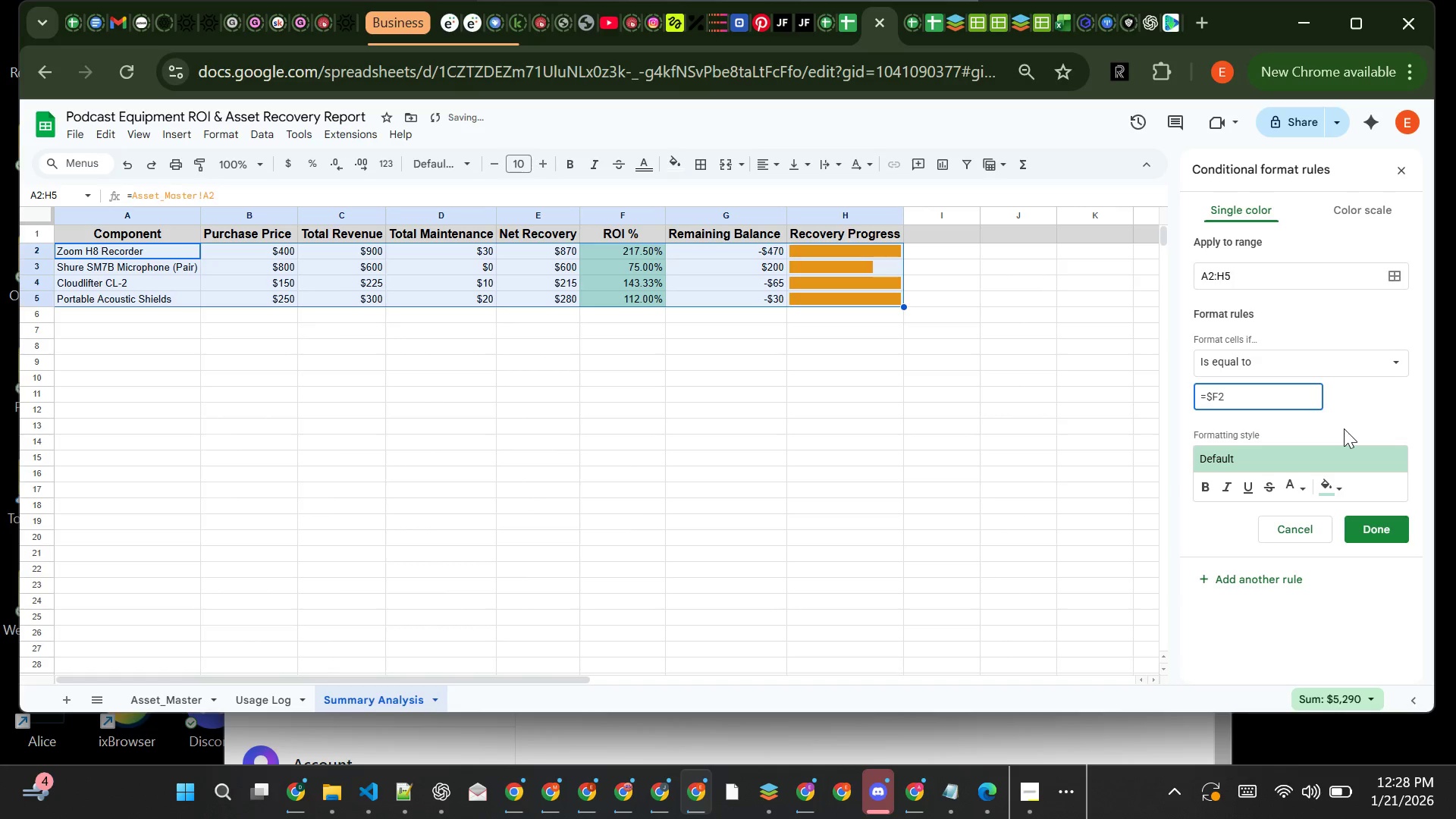 
key(Shift+Period)
 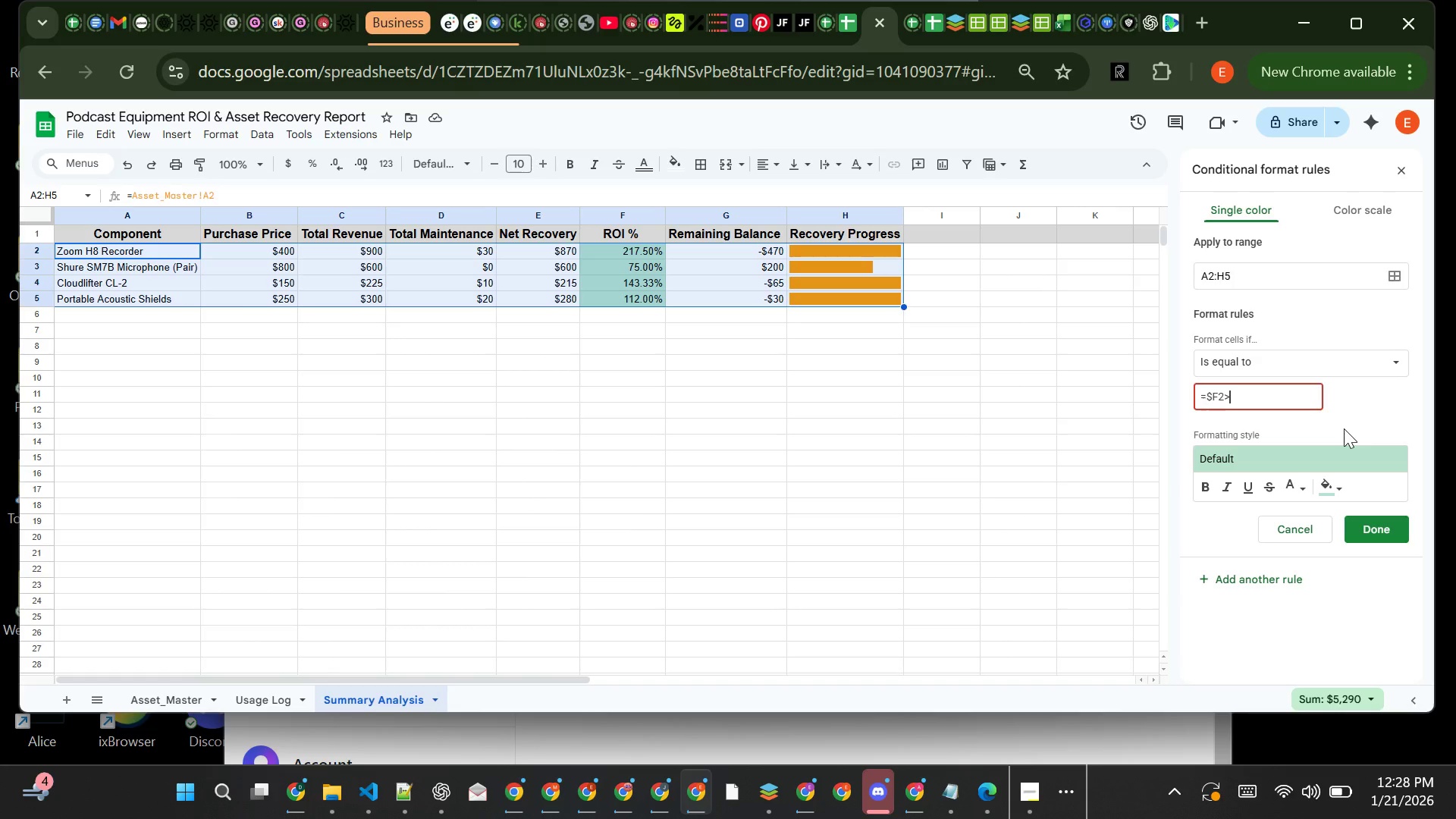 
key(Equal)
 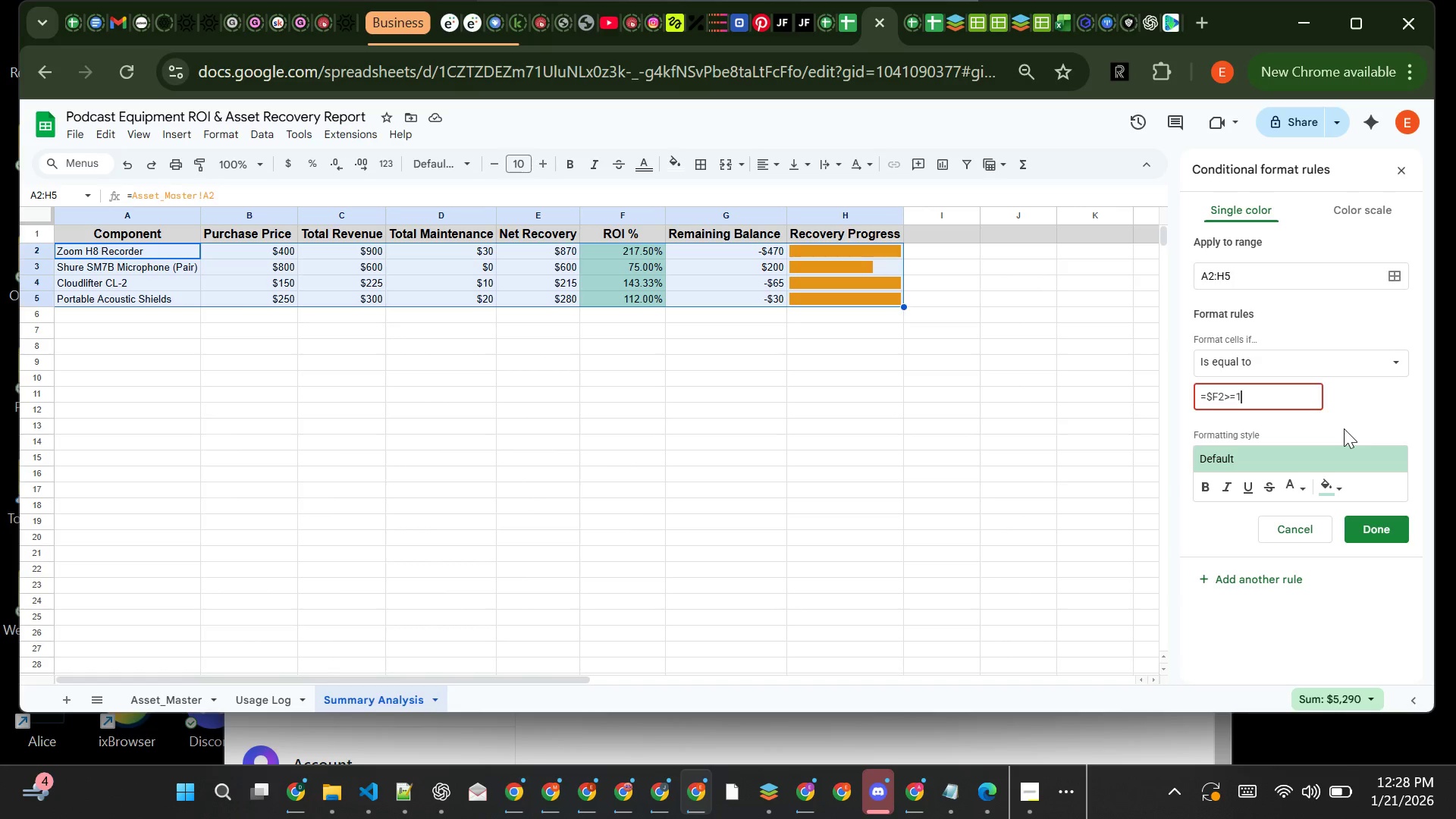 
key(1)
 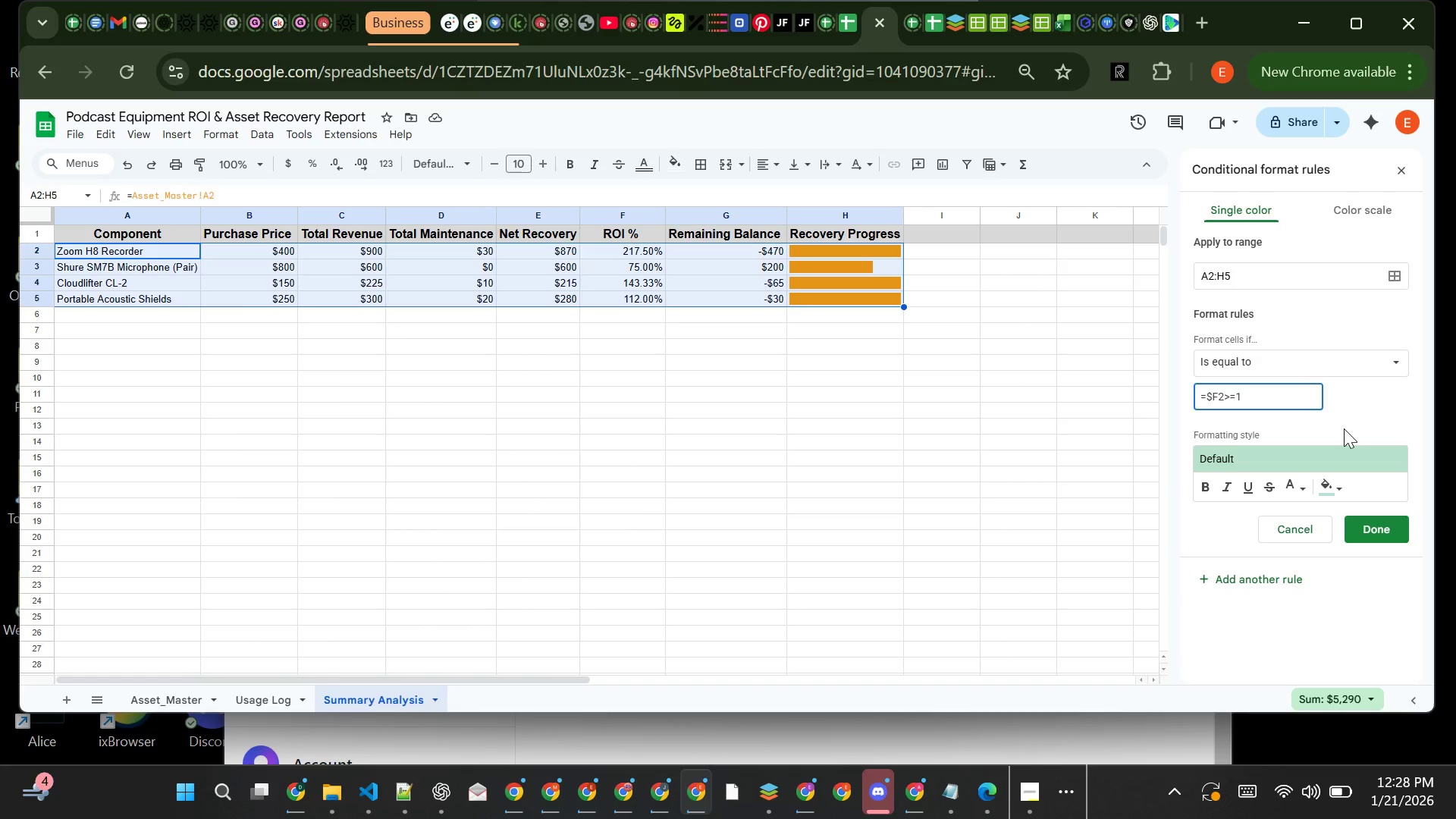 
wait(36.3)
 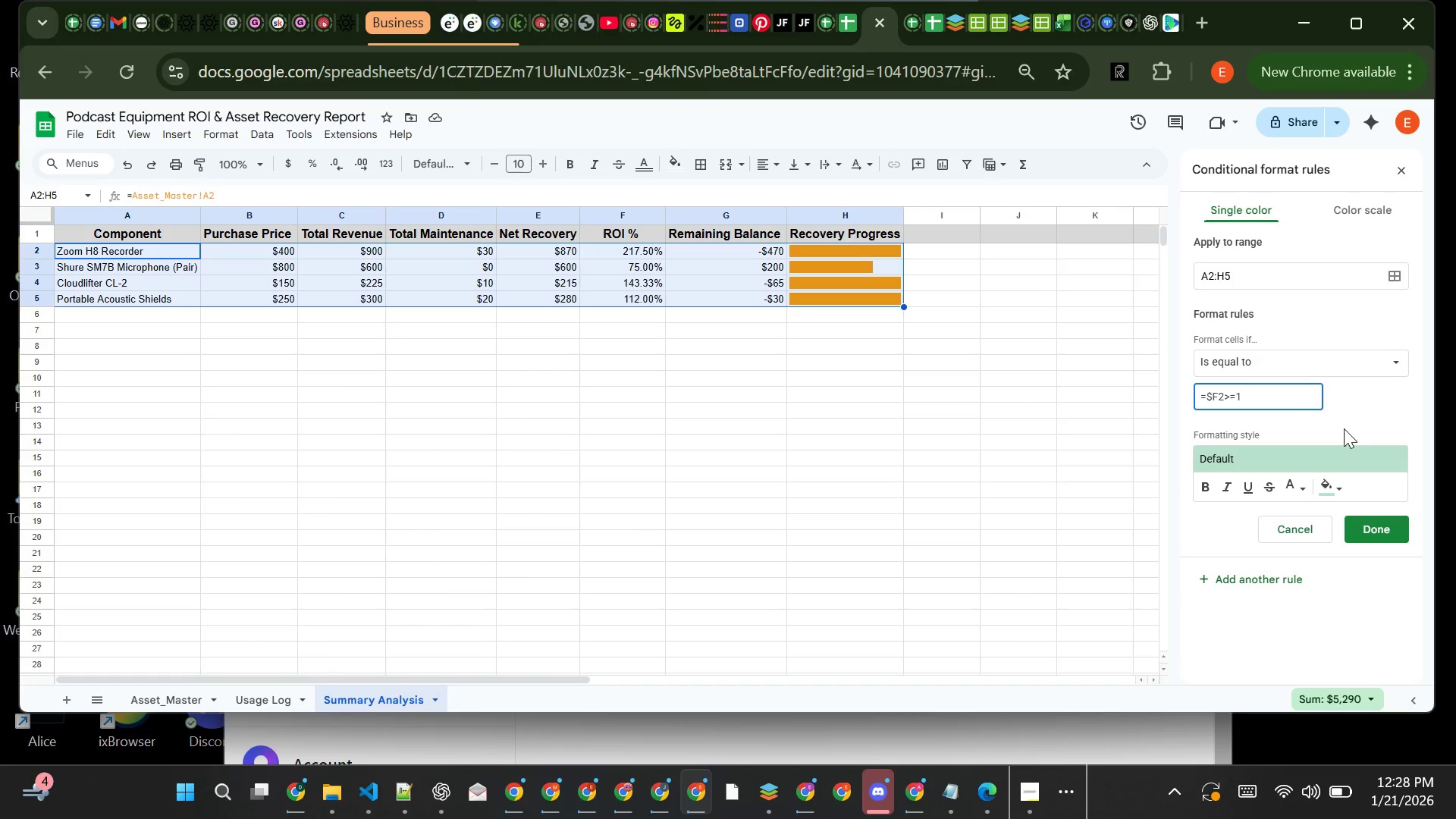 
left_click([1298, 488])
 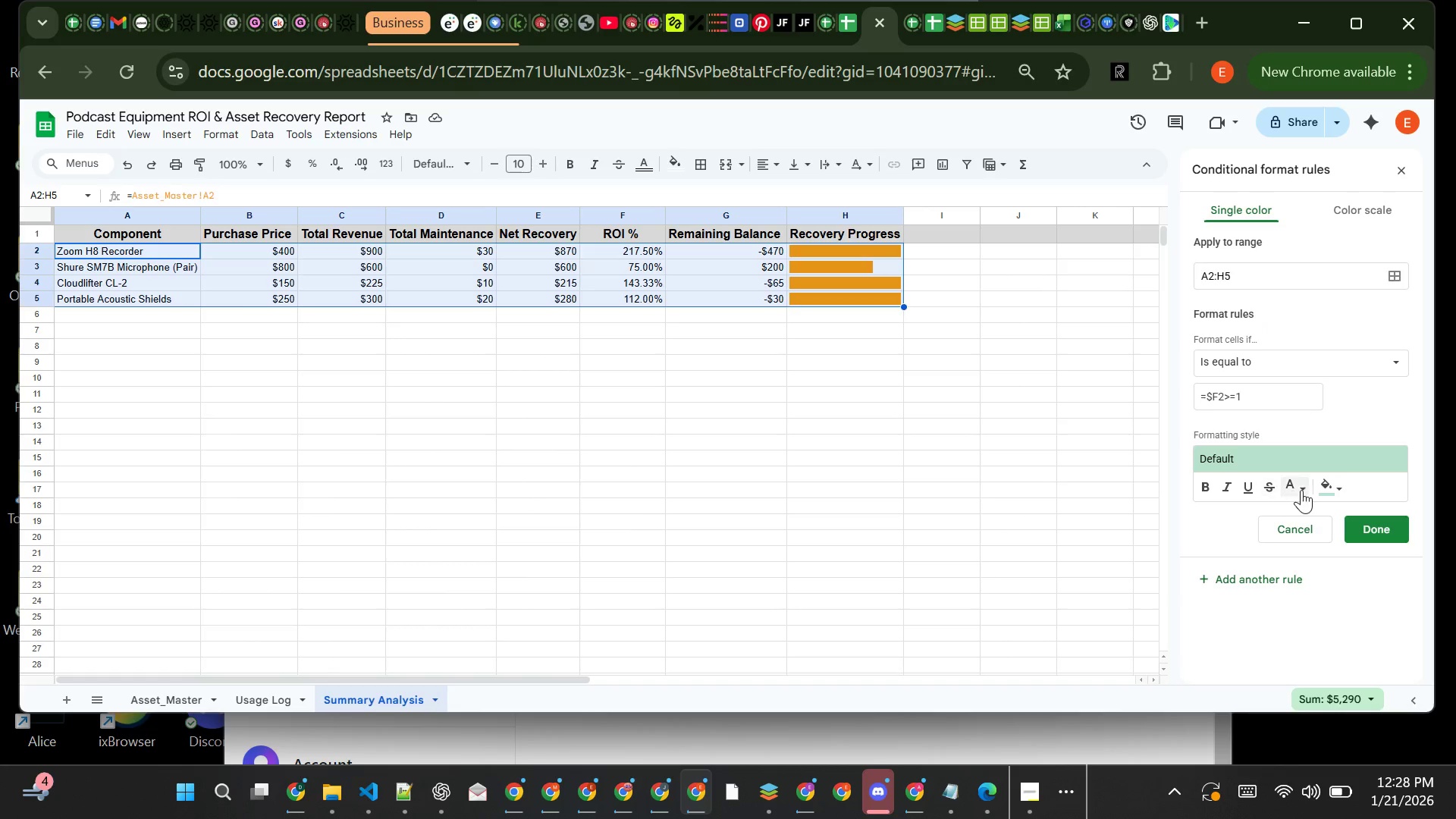 
left_click([1302, 490])
 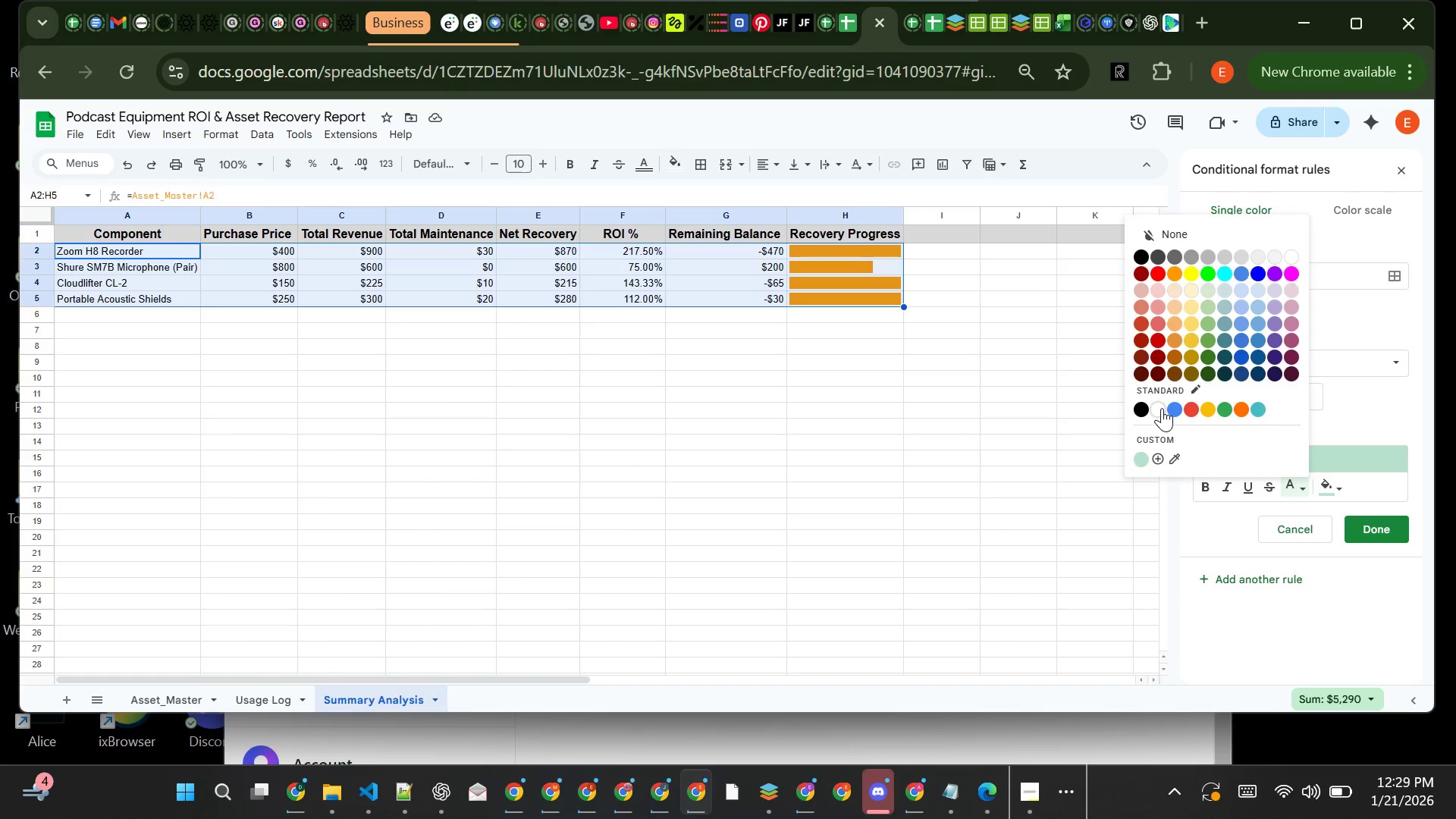 
left_click([1162, 408])
 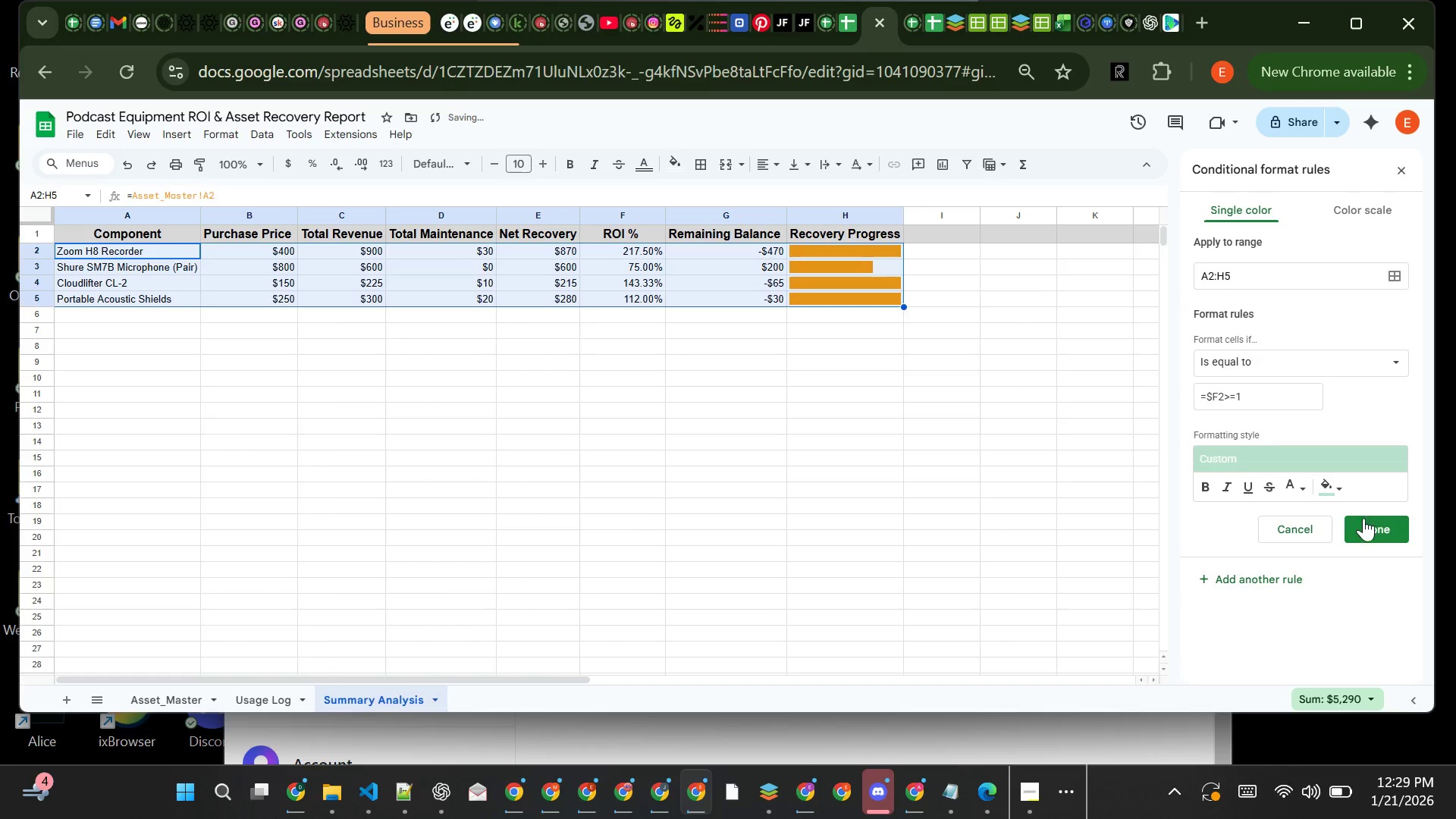 
left_click([1367, 525])
 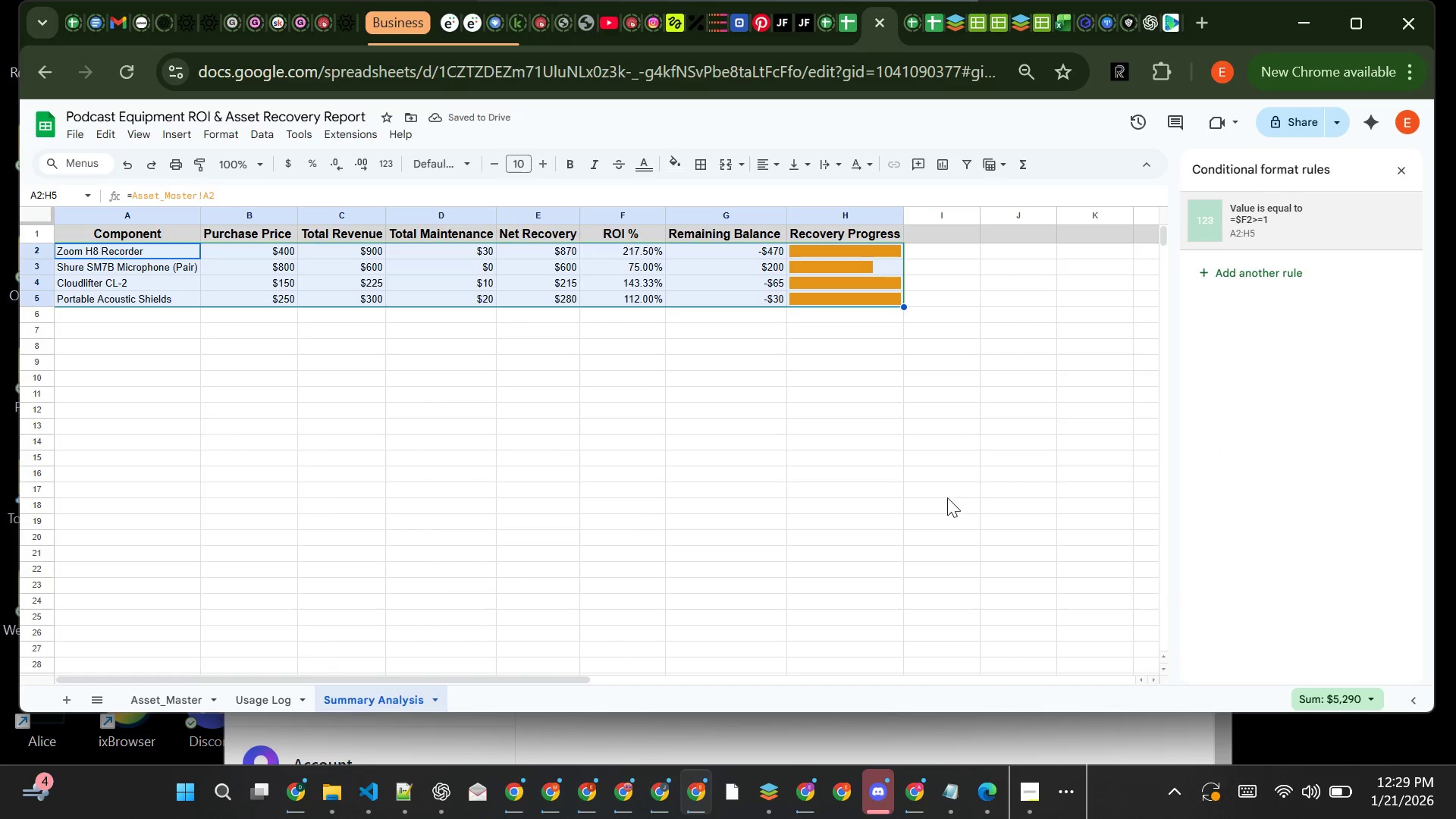 
left_click([944, 495])
 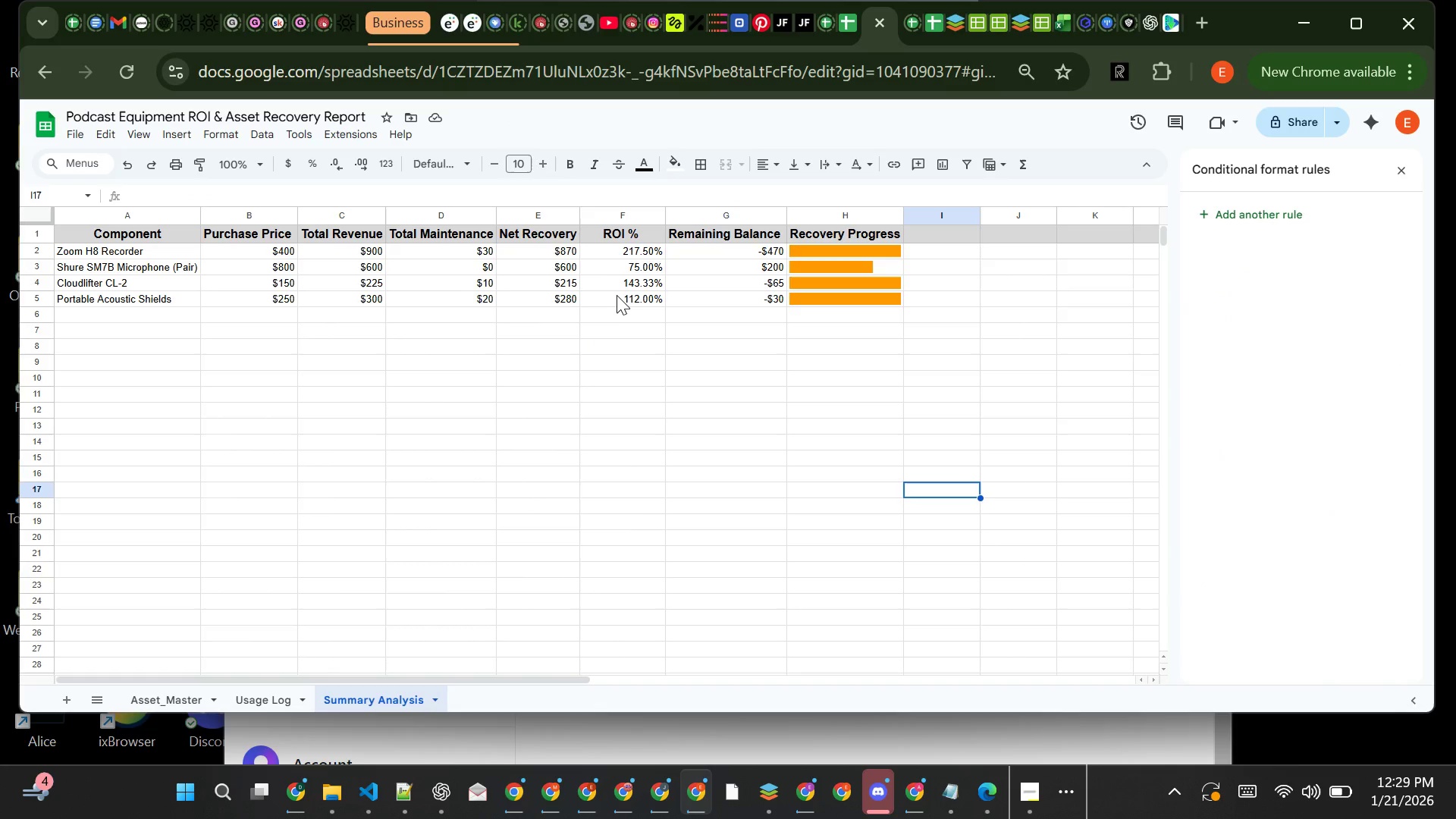 
wait(5.92)
 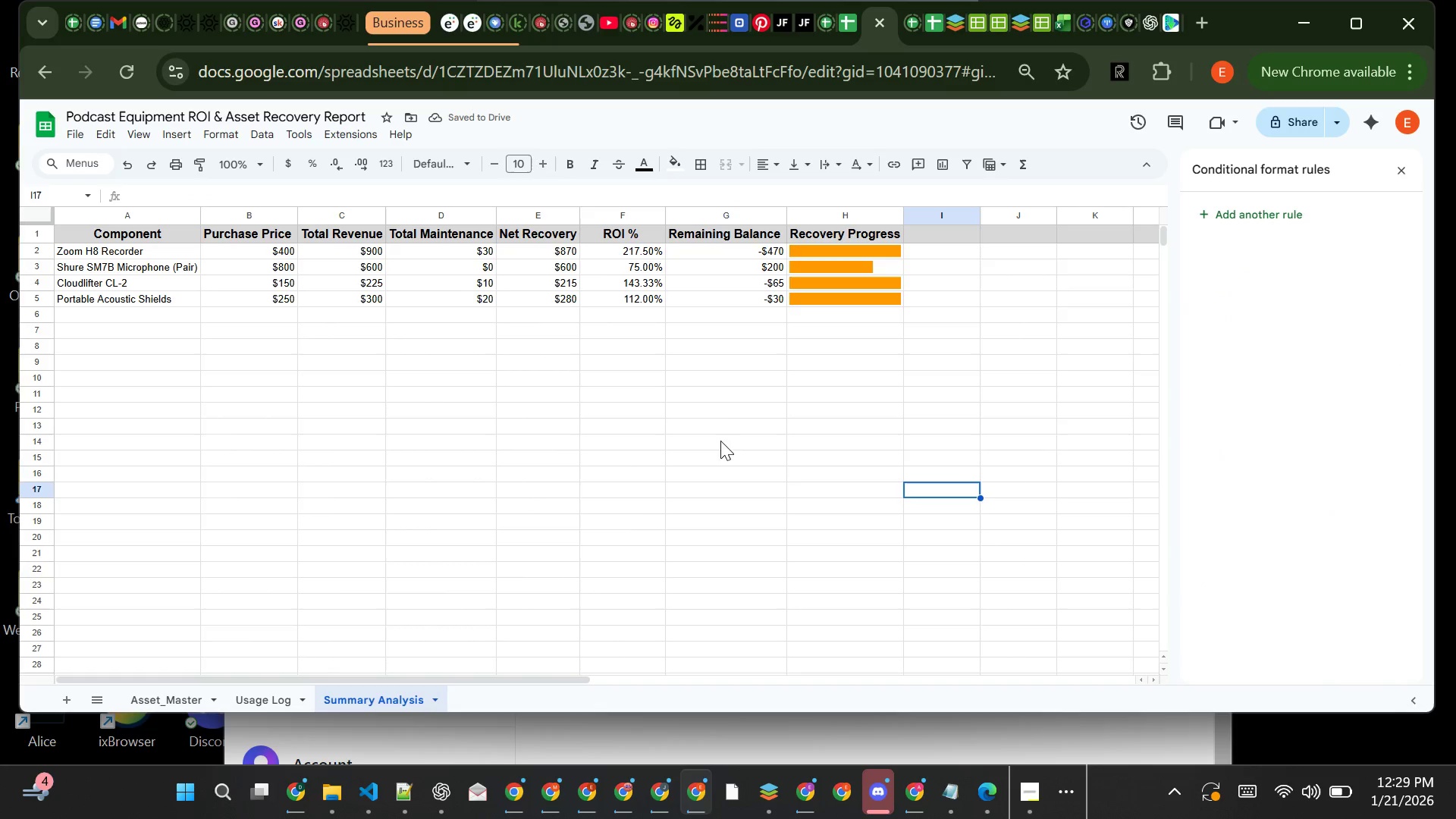 
left_click([623, 268])
 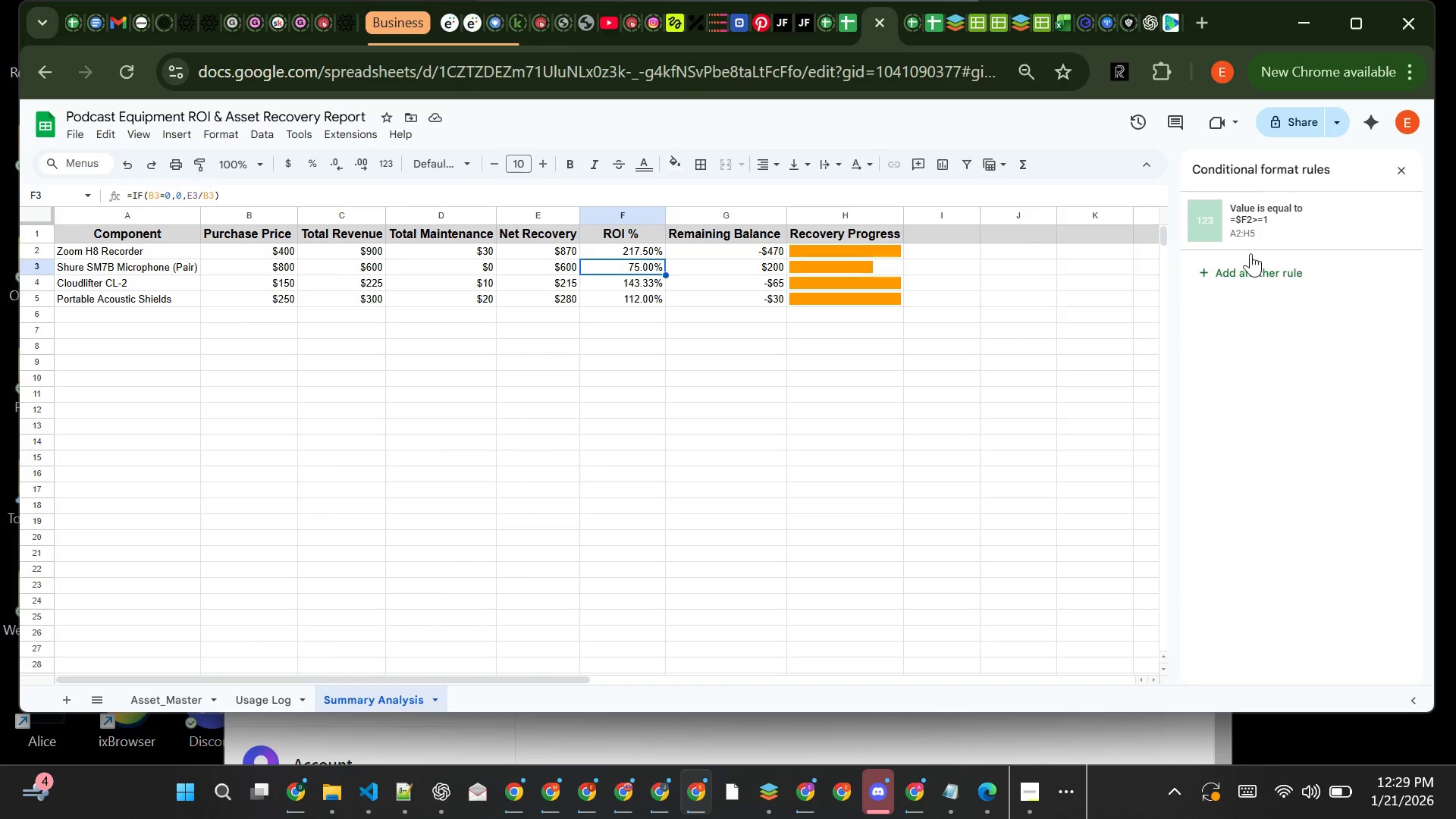 
left_click([1305, 228])
 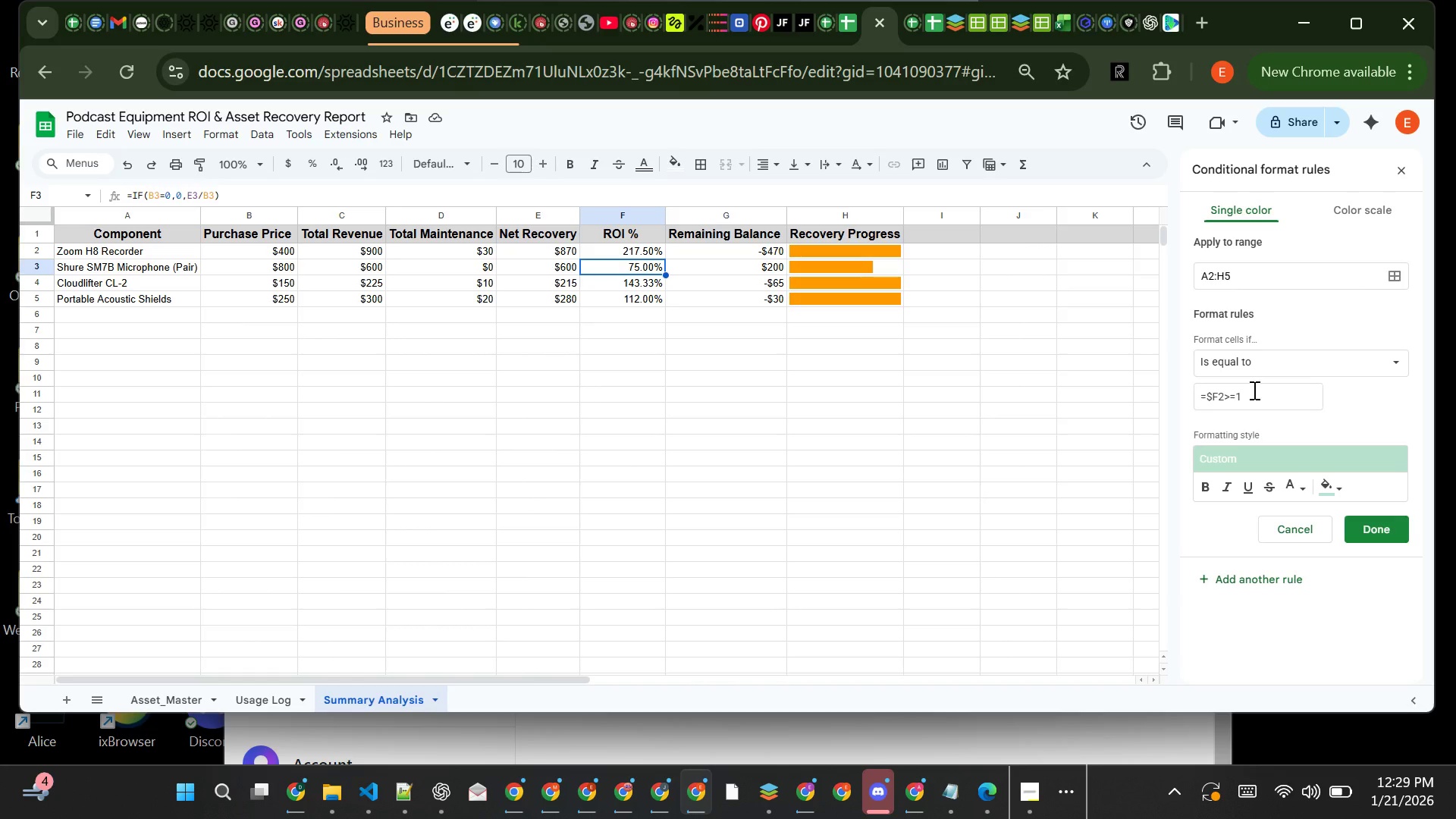 
wait(11.23)
 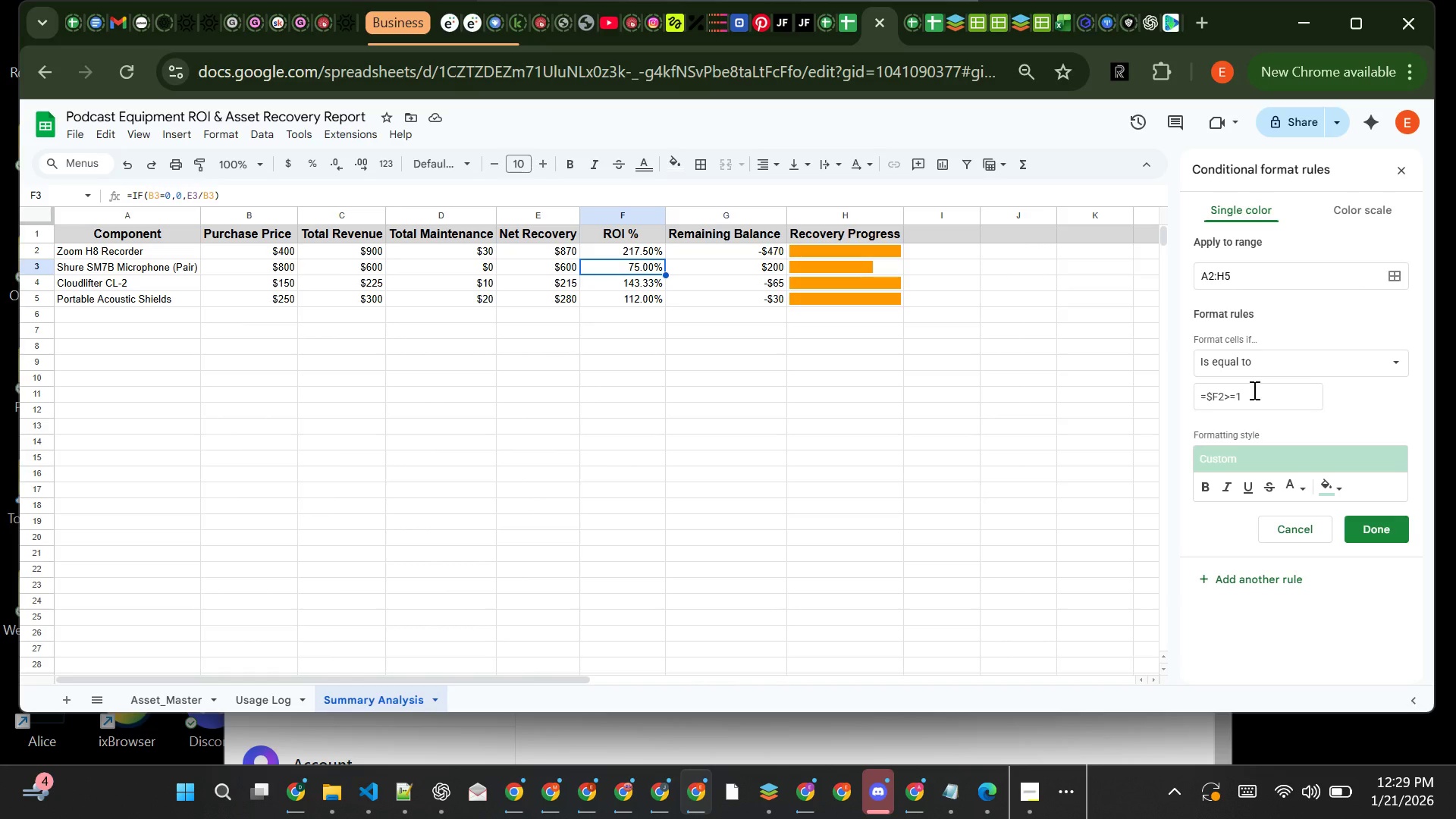 
left_click([1263, 359])
 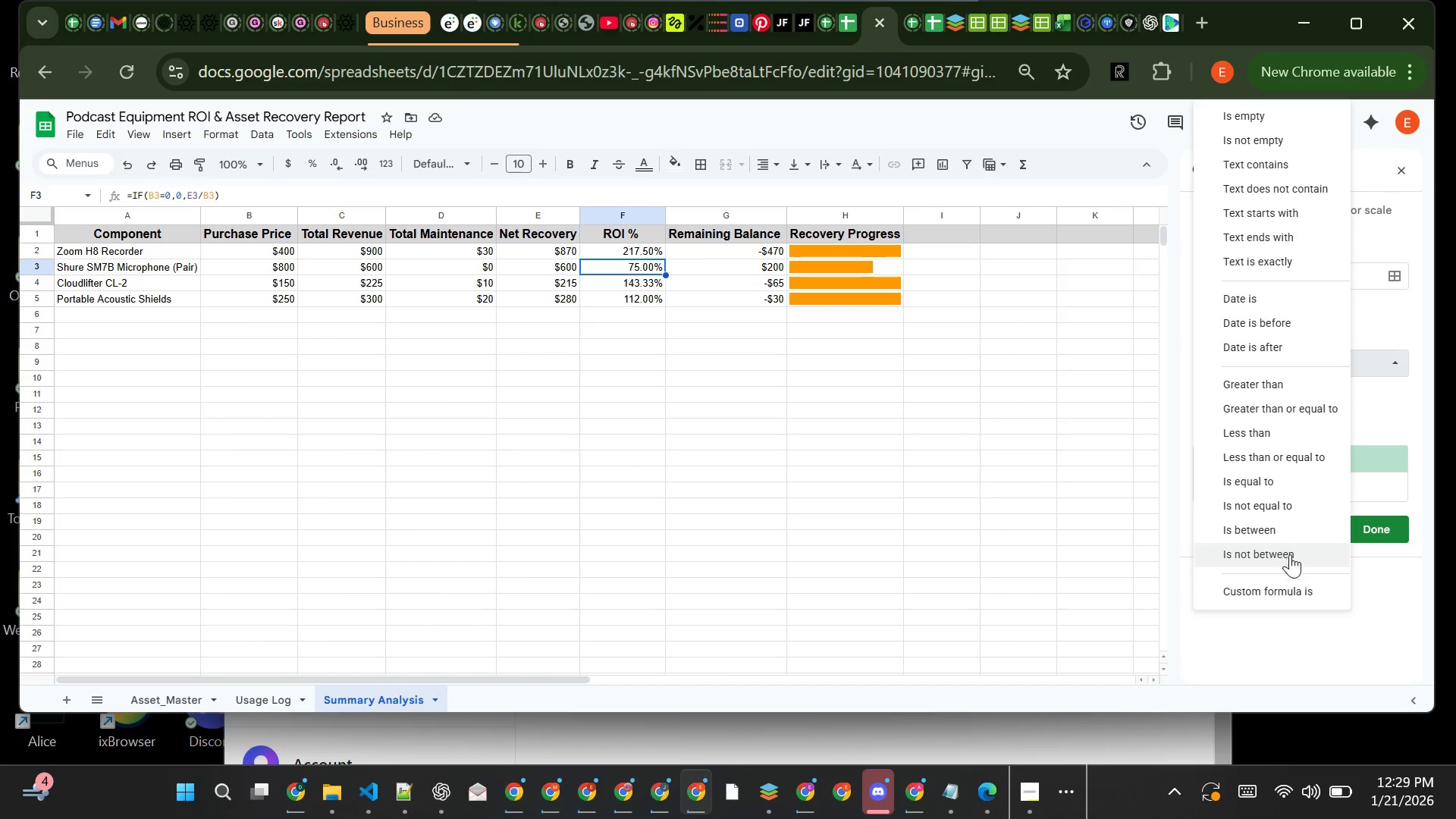 
left_click([1279, 587])
 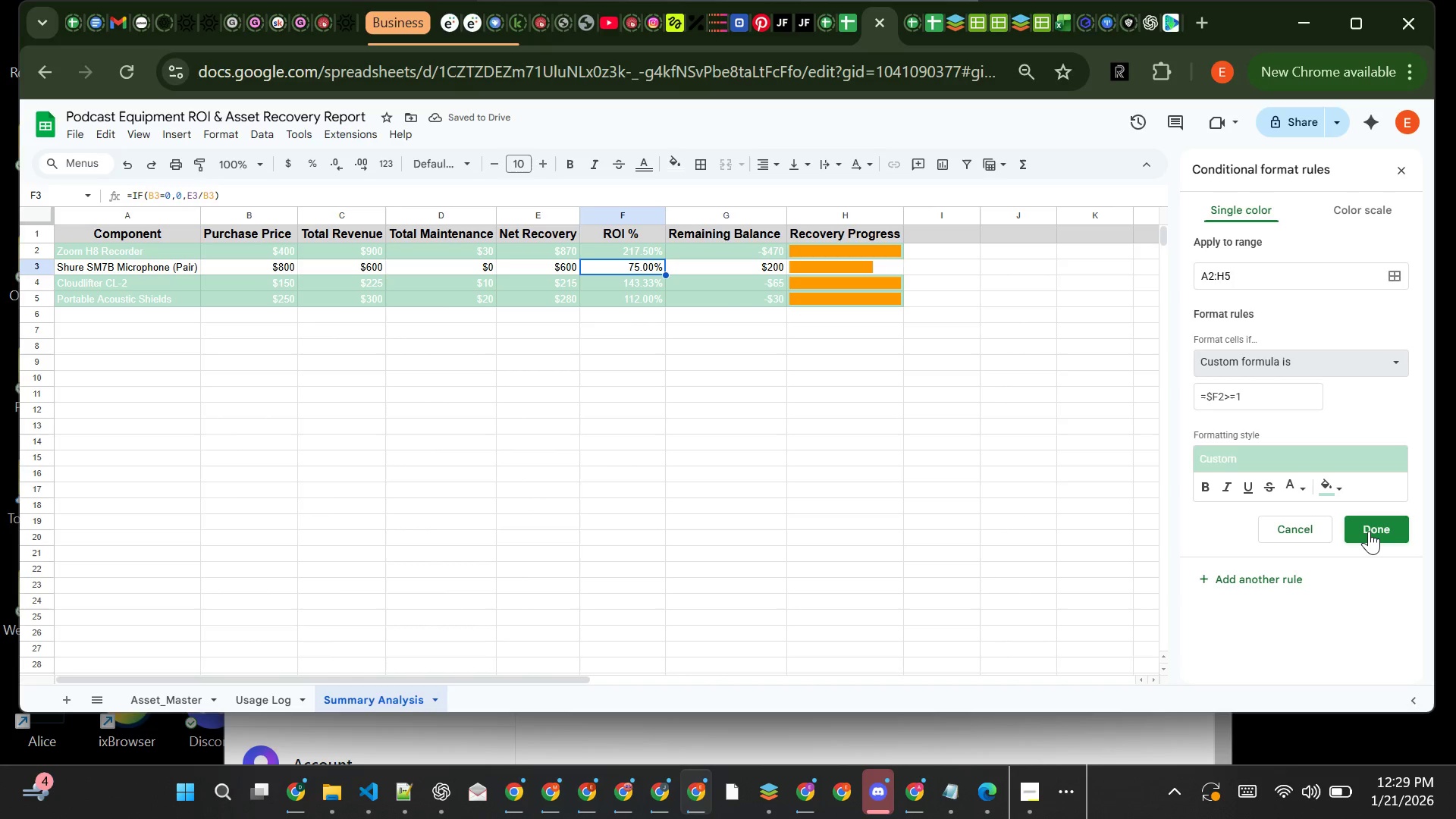 
wait(7.02)
 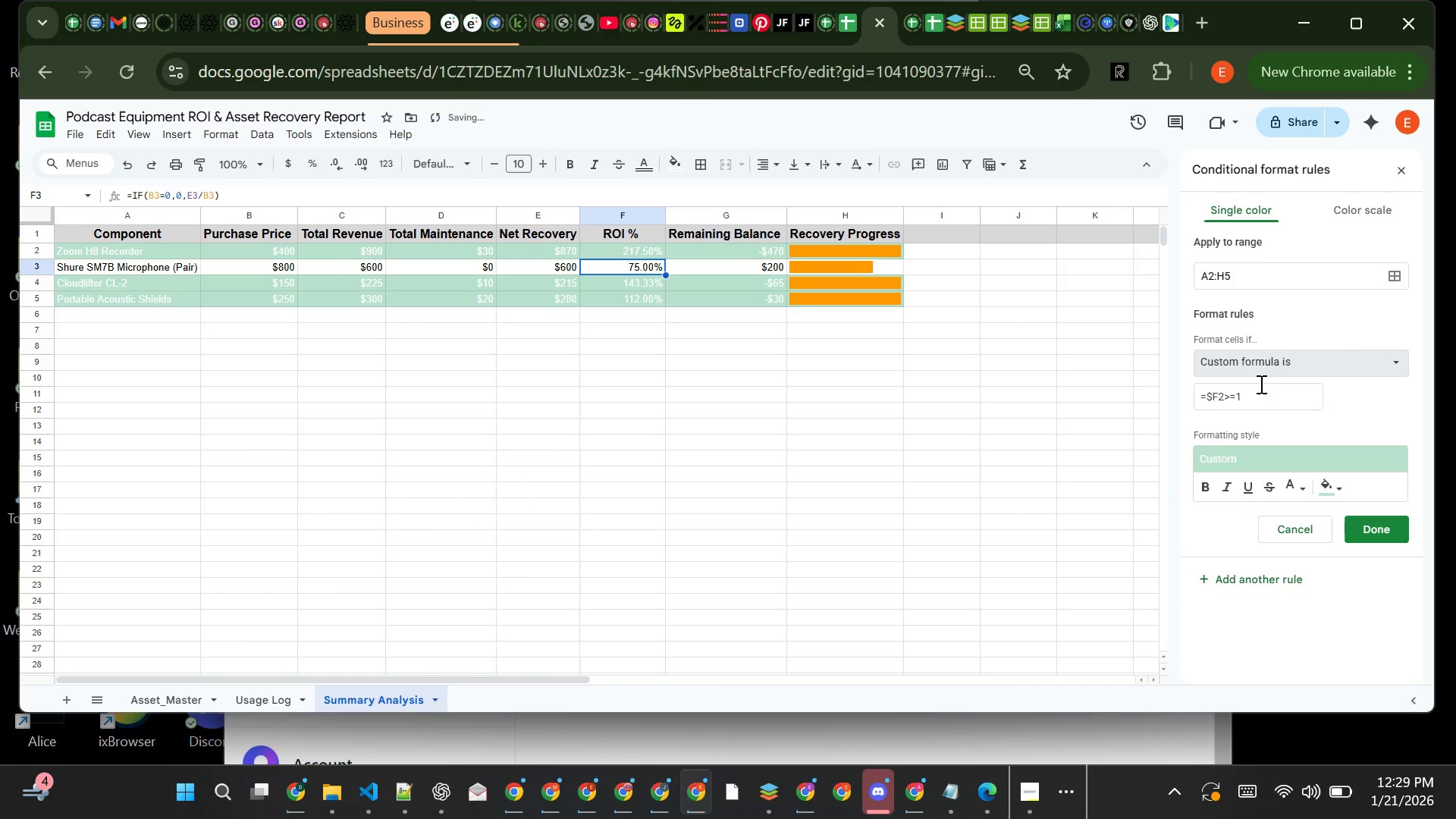 
left_click([1369, 531])
 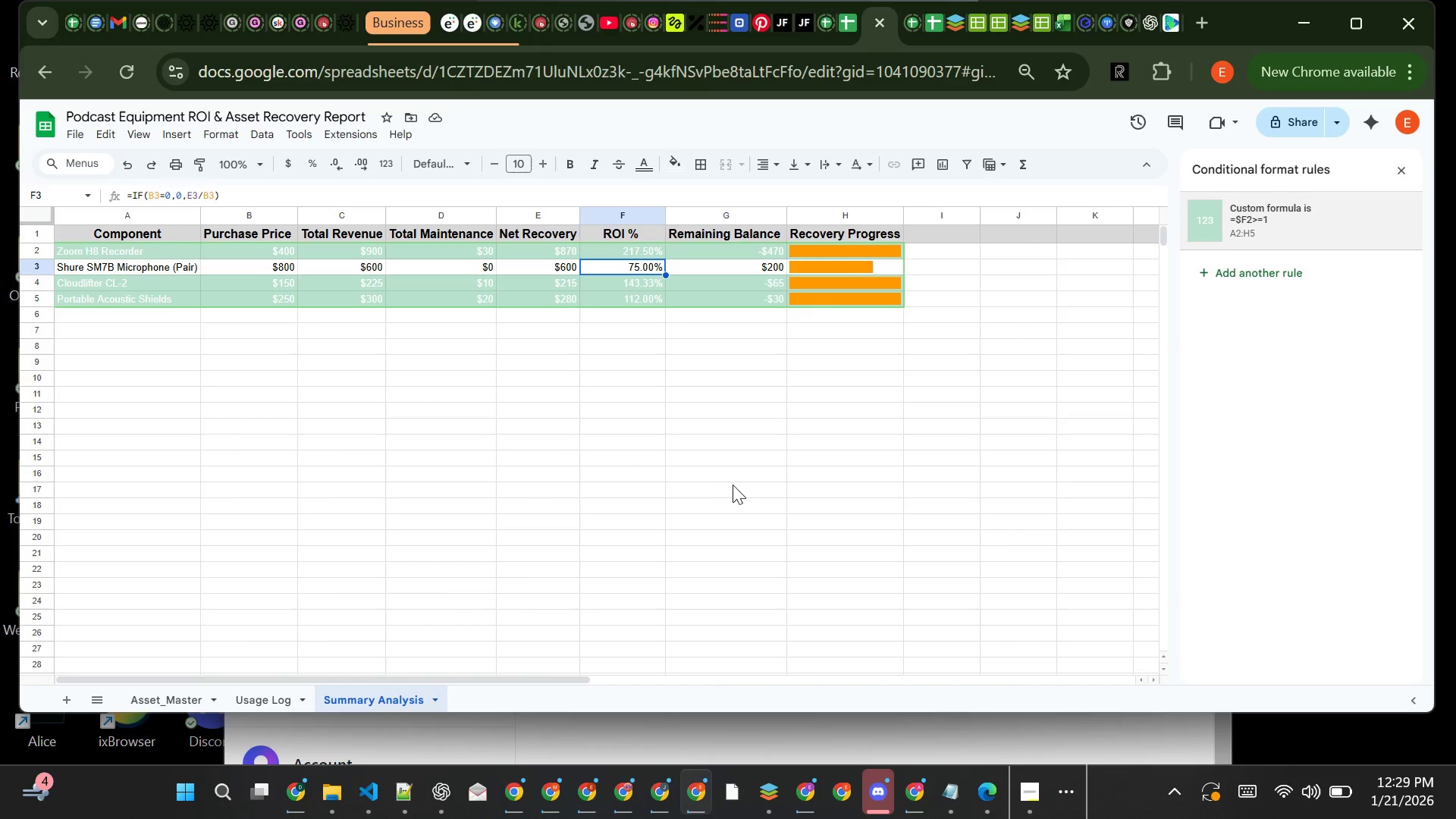 
left_click([726, 485])
 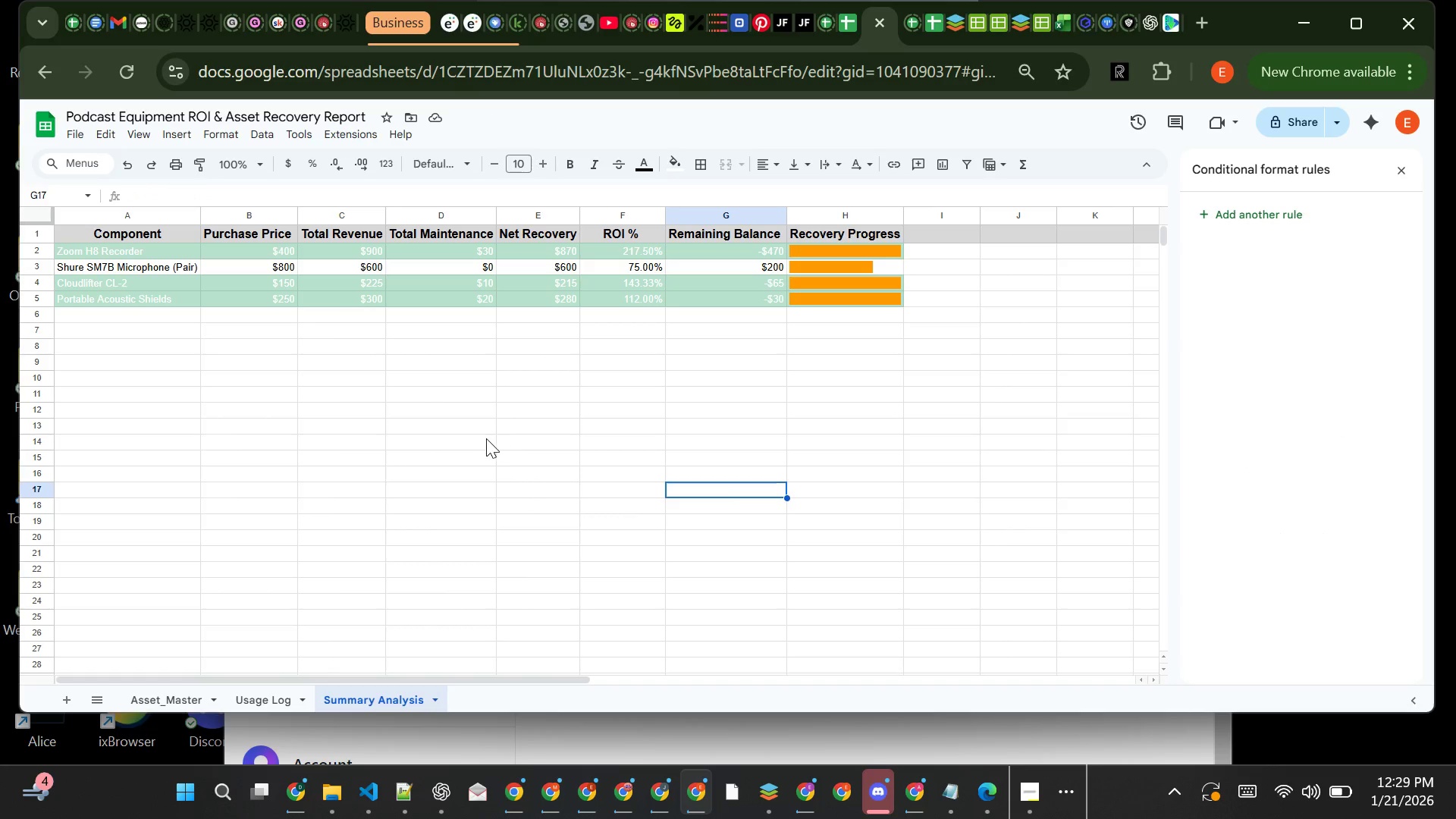 
left_click([480, 438])
 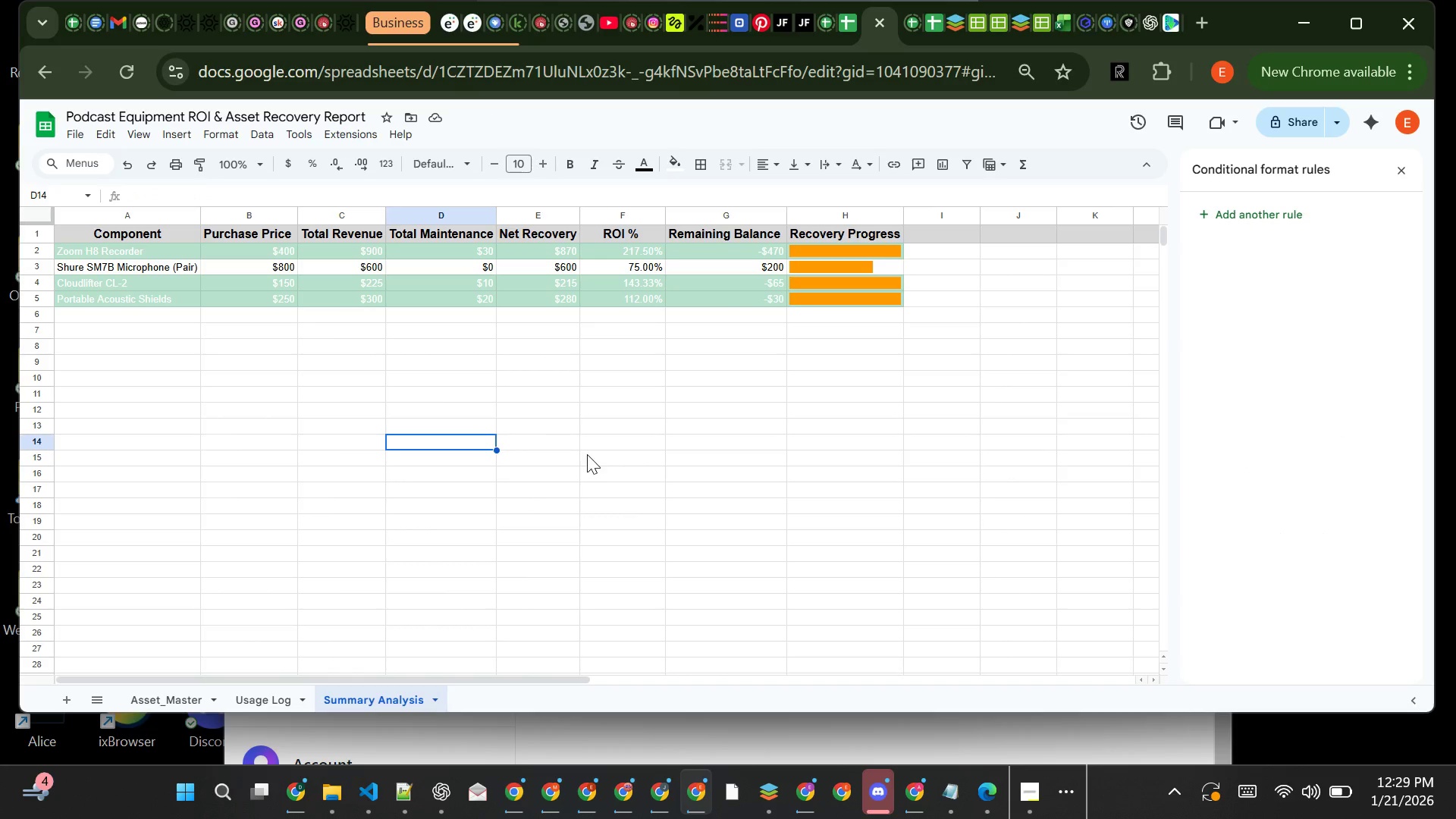 
left_click([587, 454])
 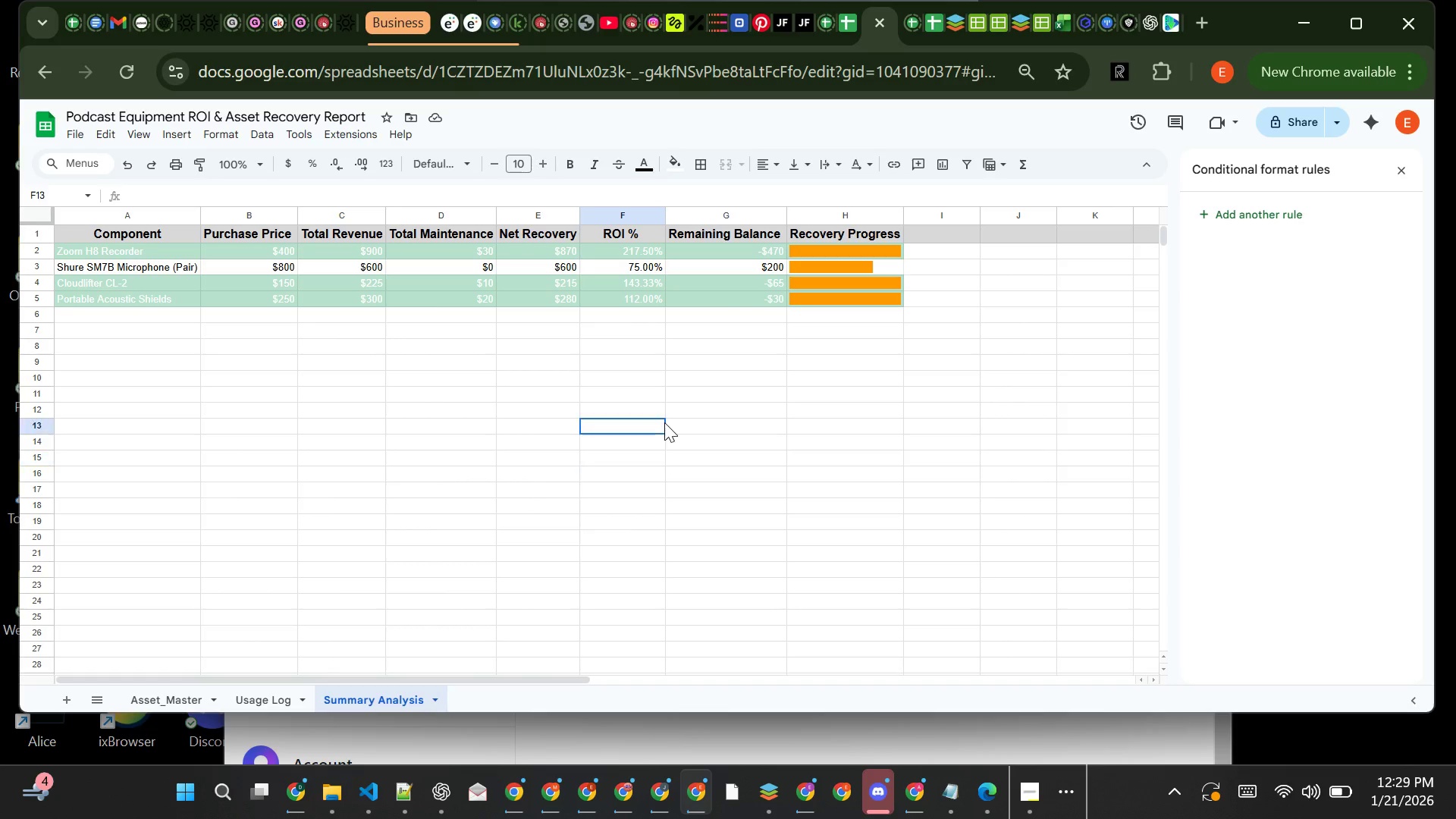 
left_click([664, 422])
 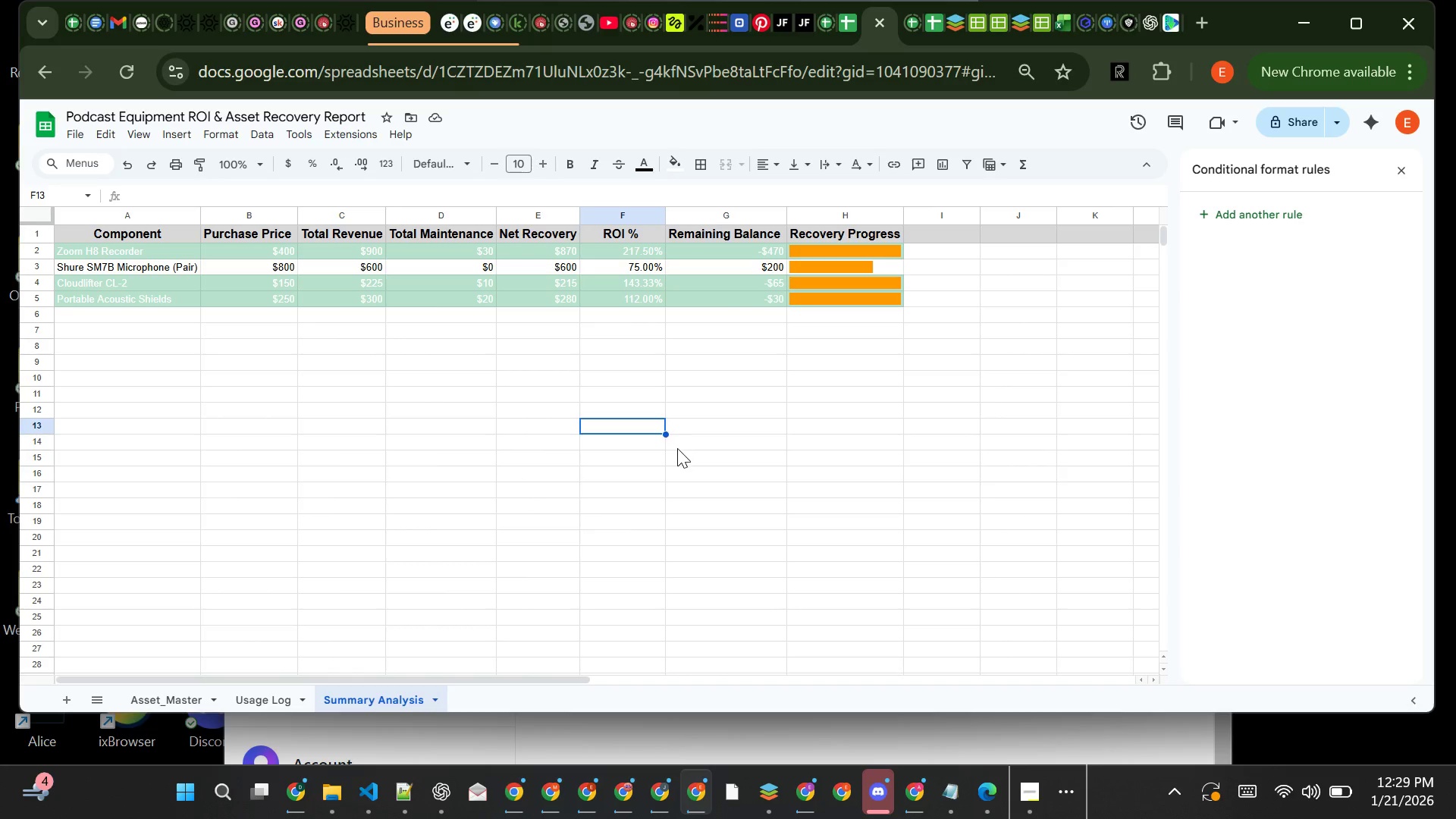 
left_click([677, 448])
 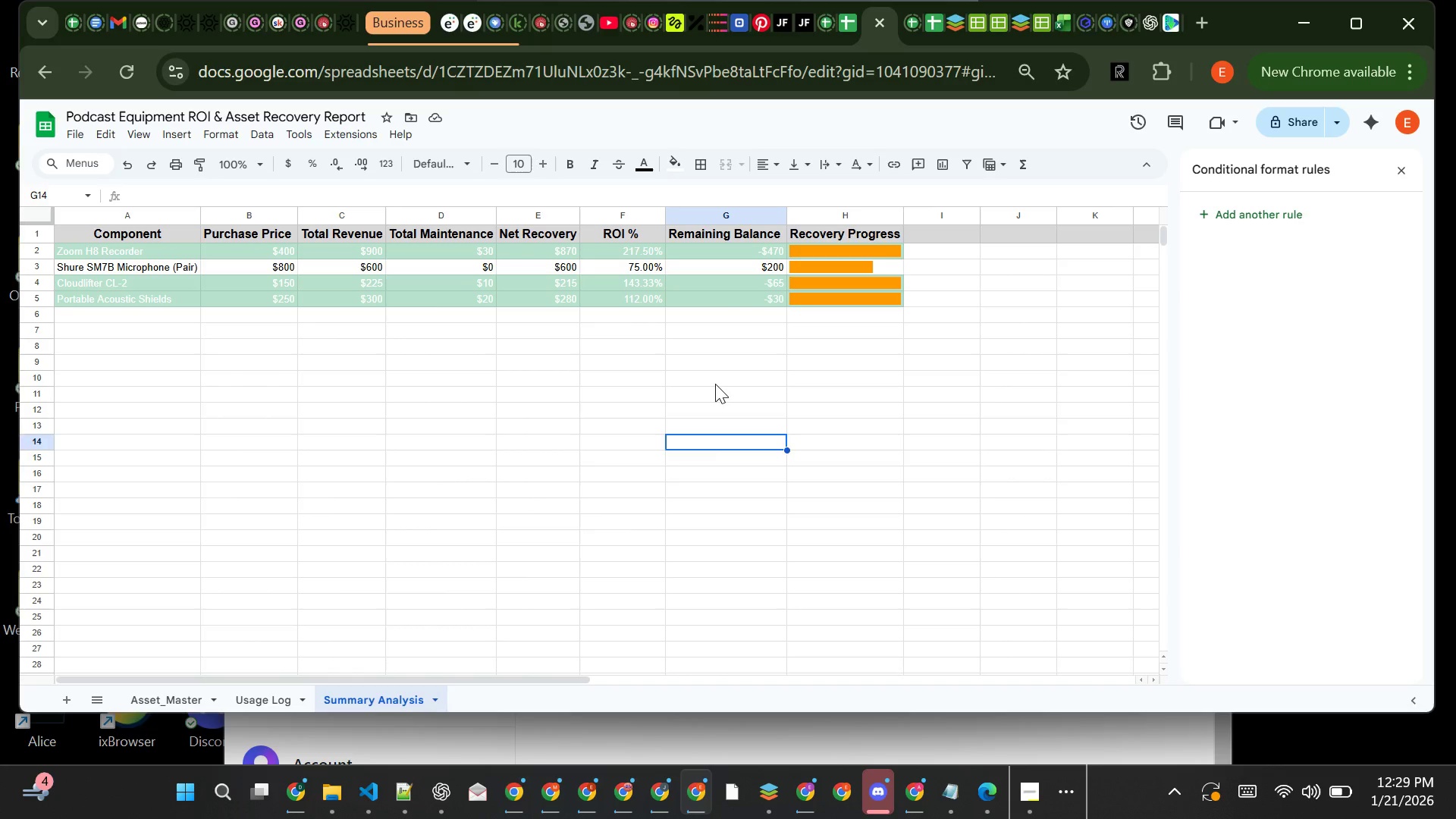 
left_click([715, 384])
 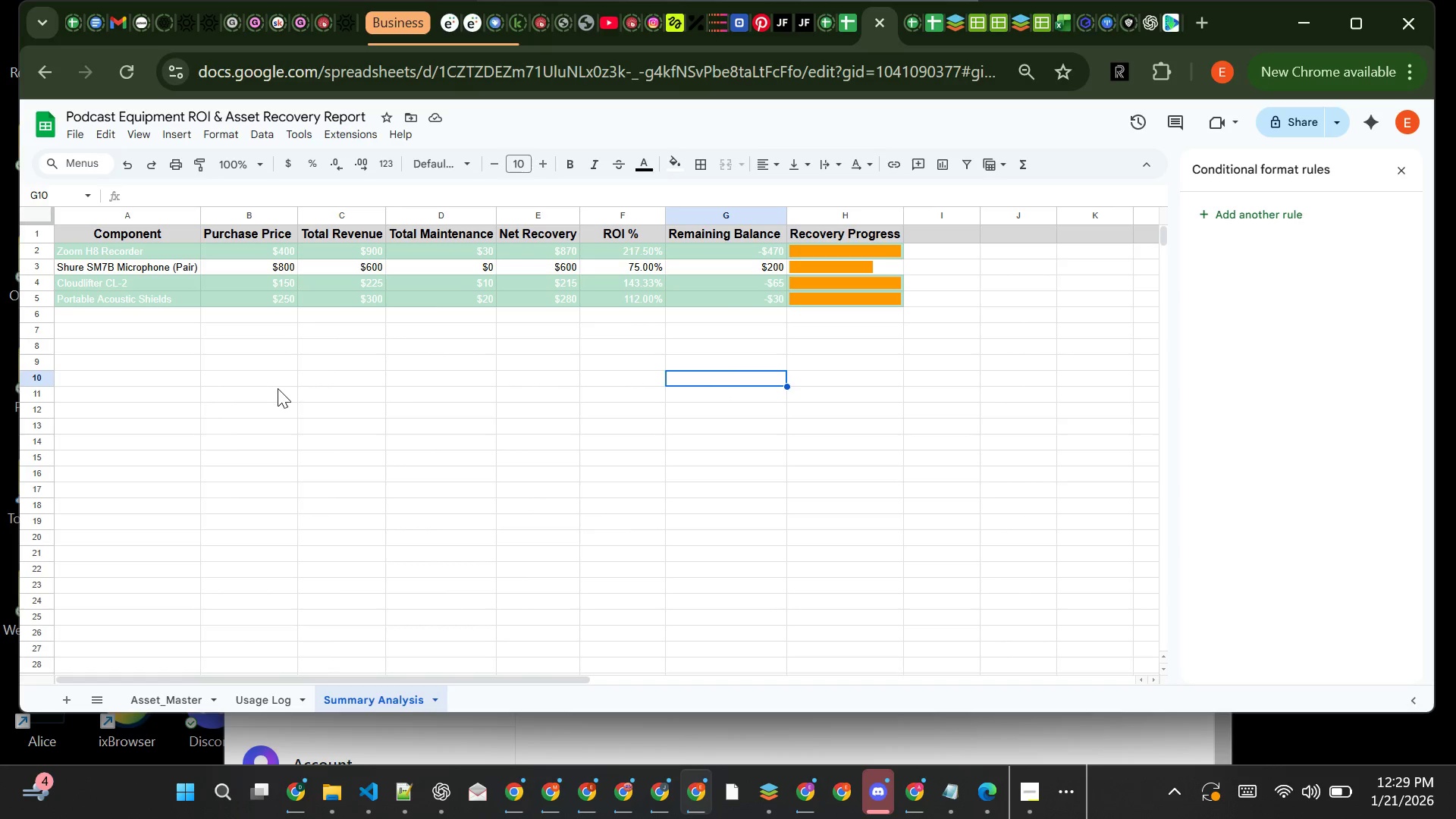 
wait(8.77)
 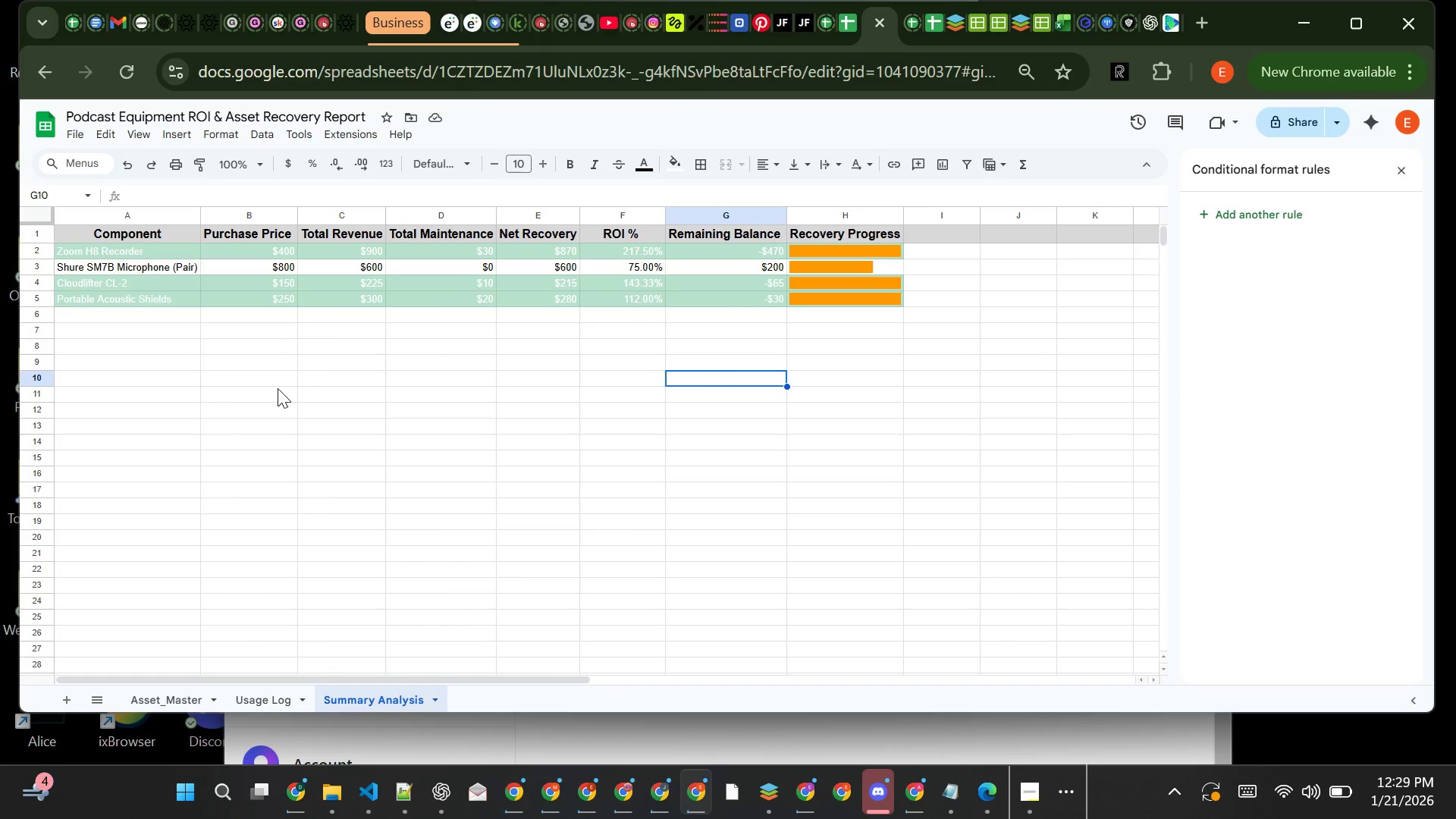 
left_click([64, 248])
 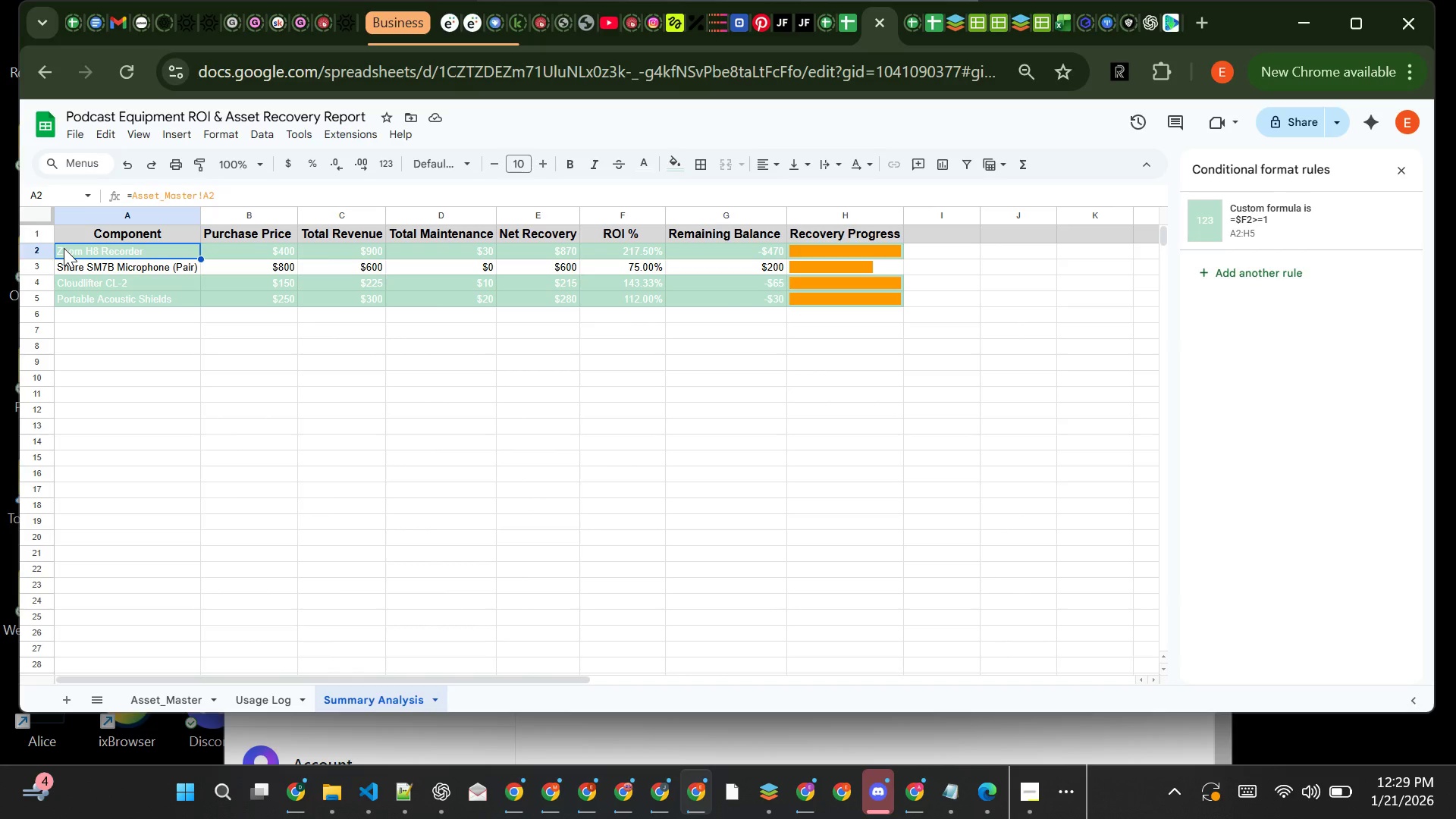 
left_click_drag(start_coordinate=[64, 248], to_coordinate=[858, 299])
 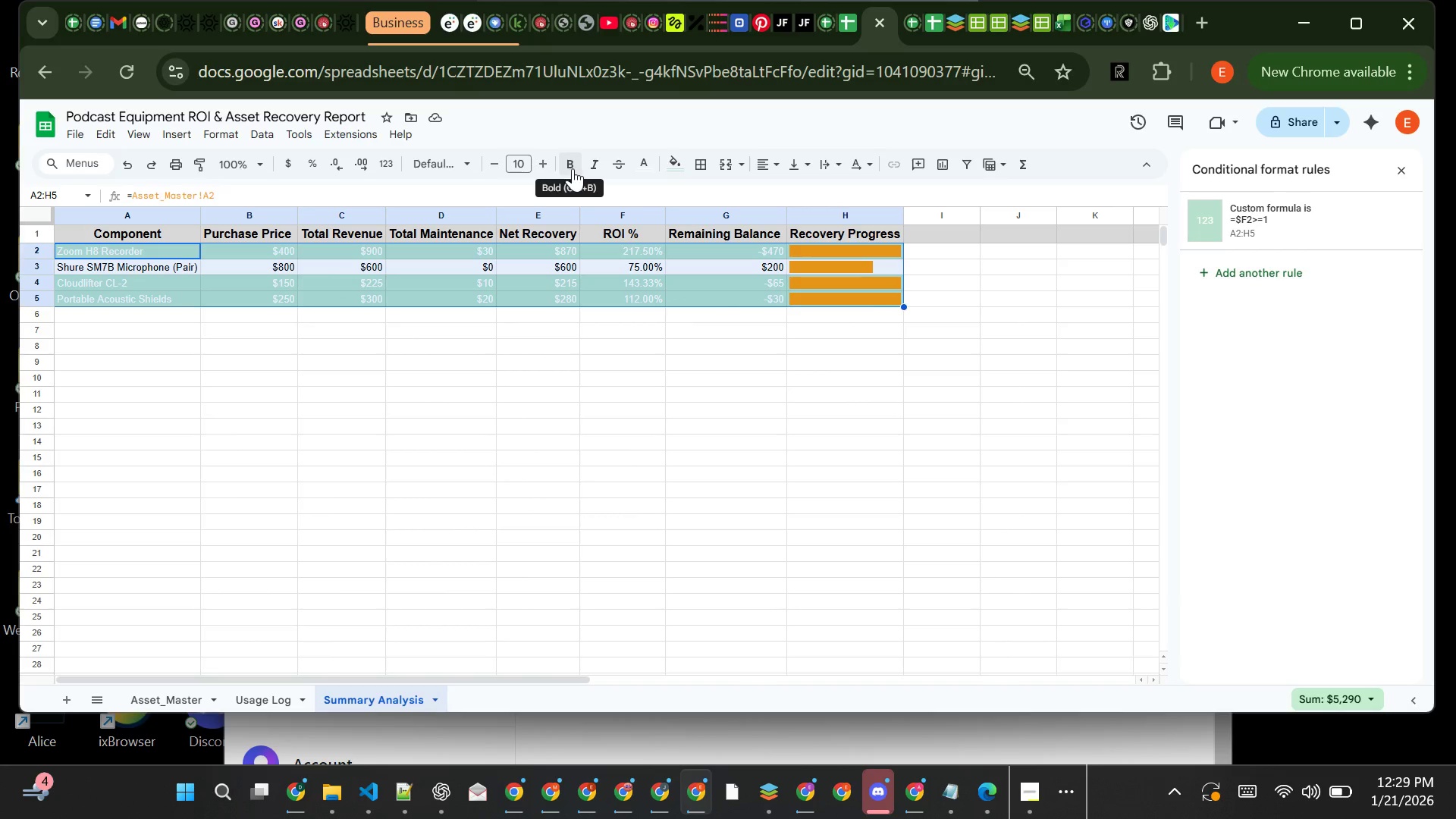 
left_click([573, 168])
 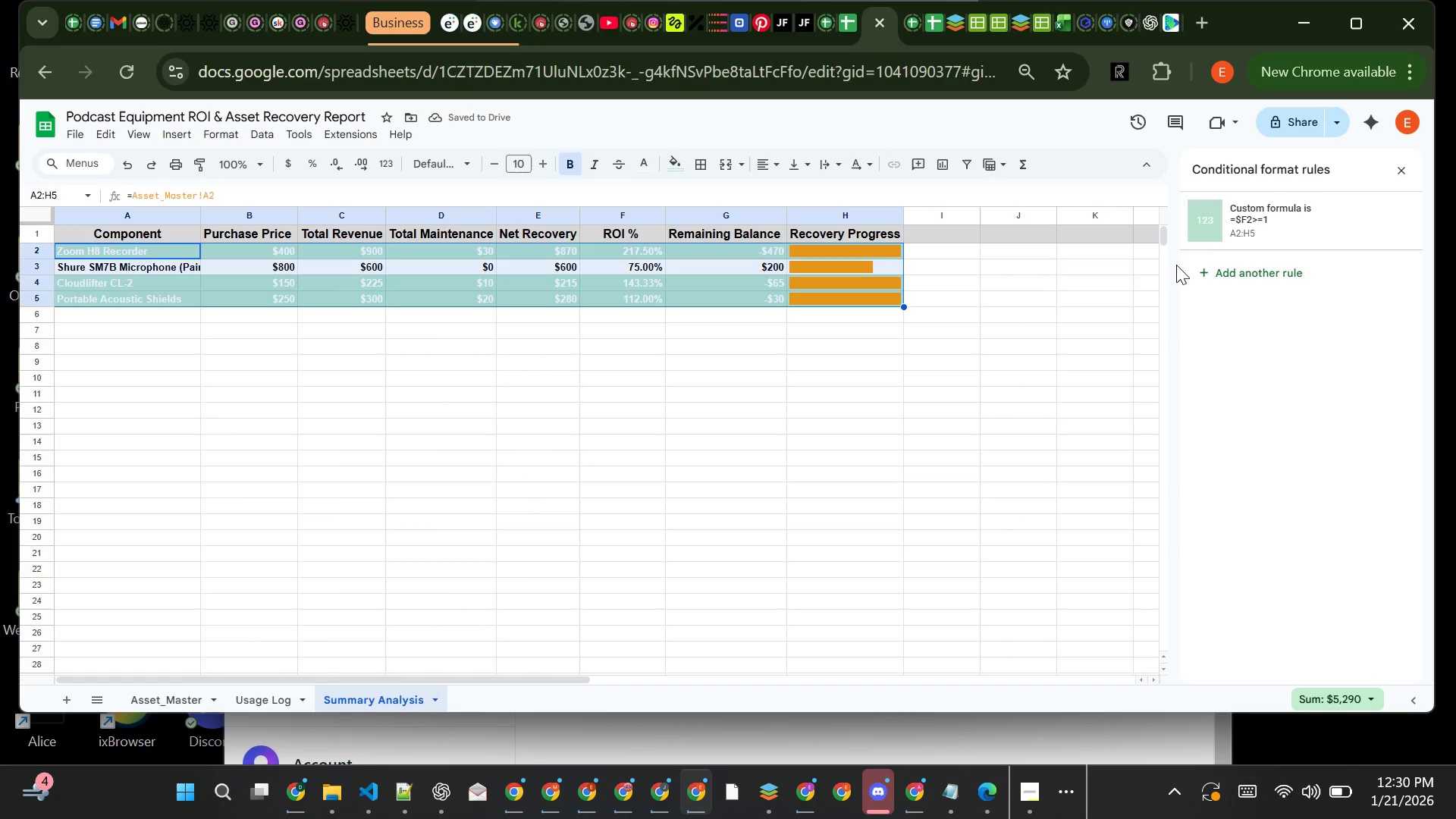 
wait(6.44)
 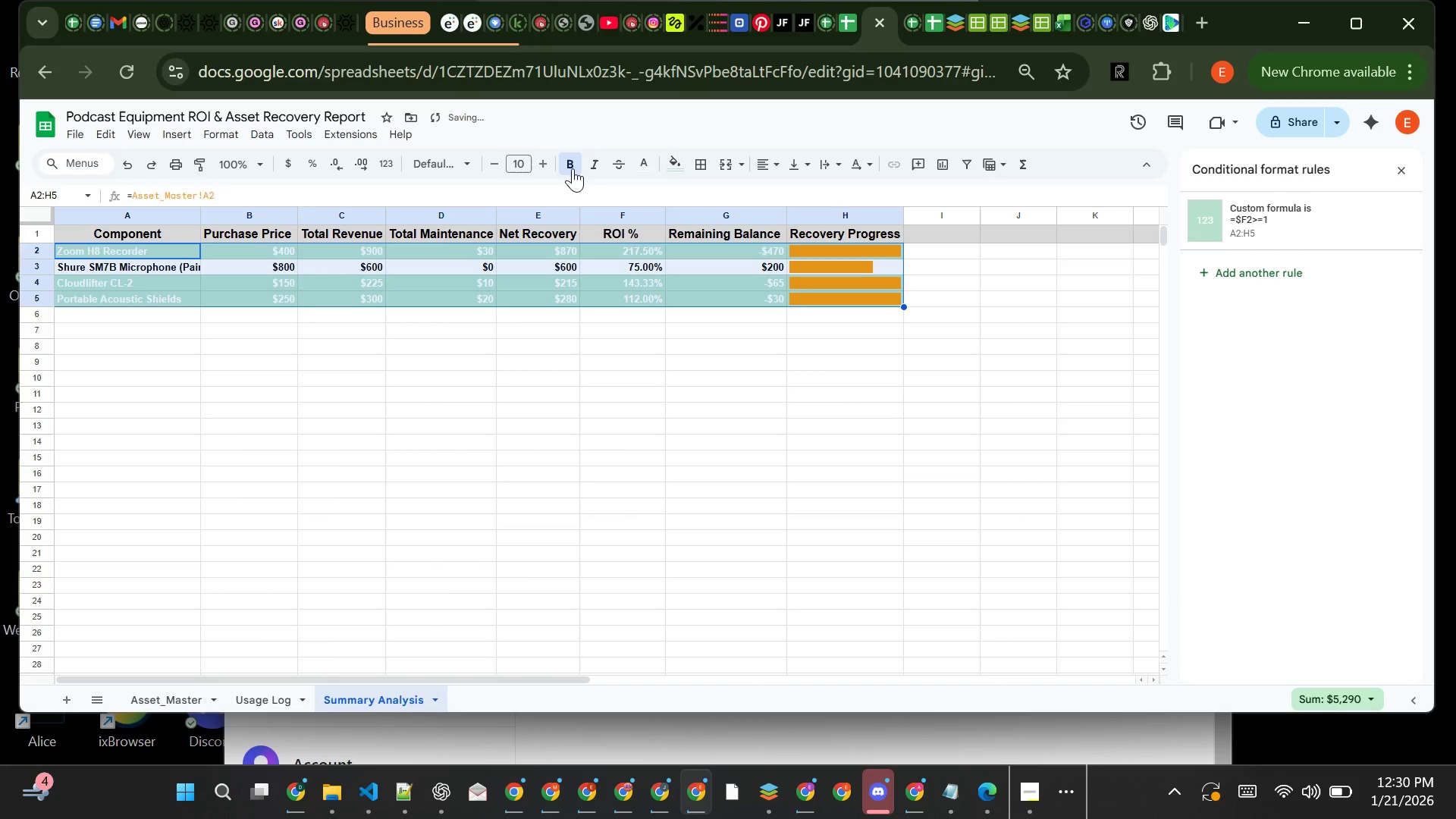 
left_click([1264, 235])
 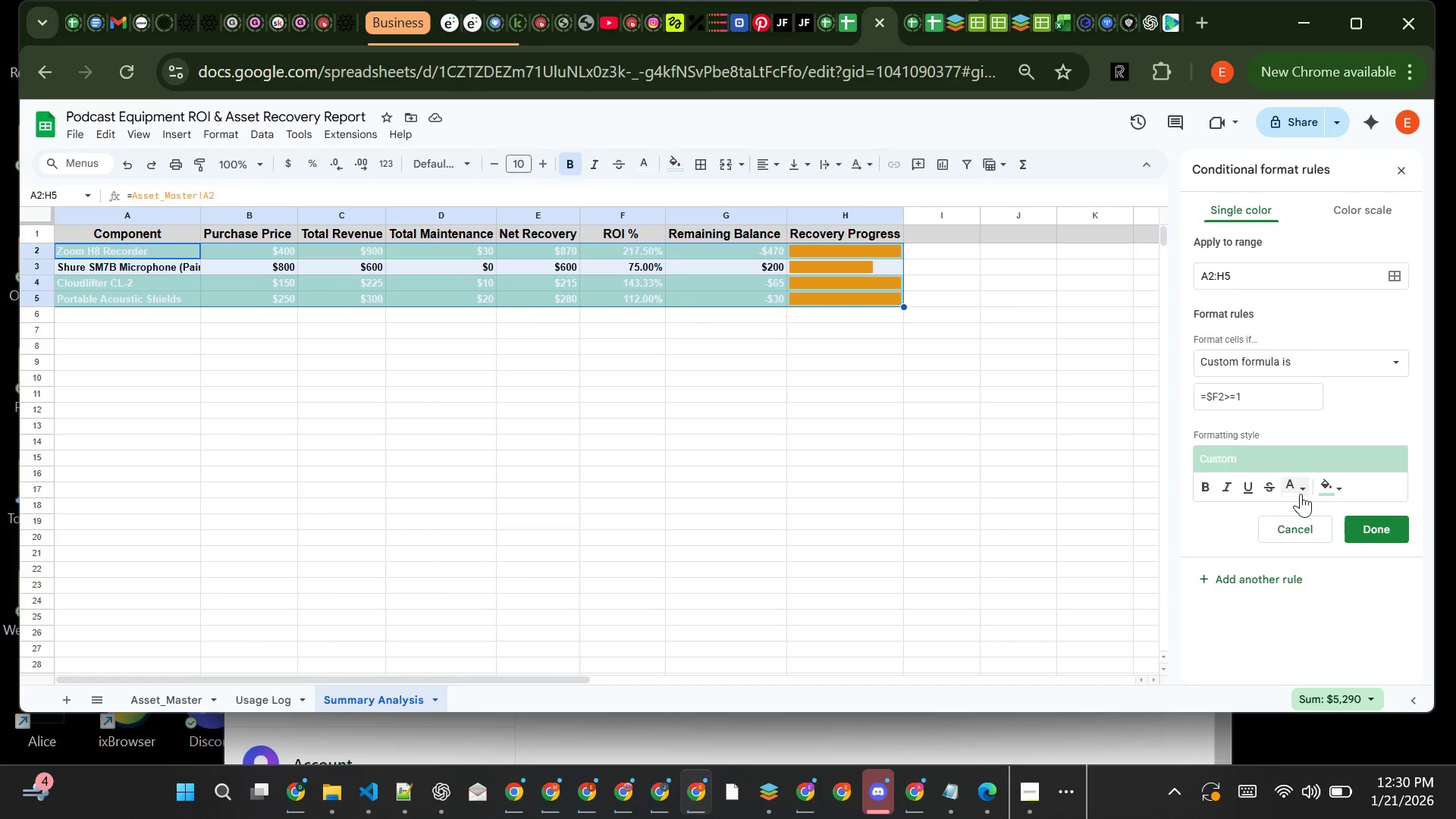 
left_click([1301, 488])
 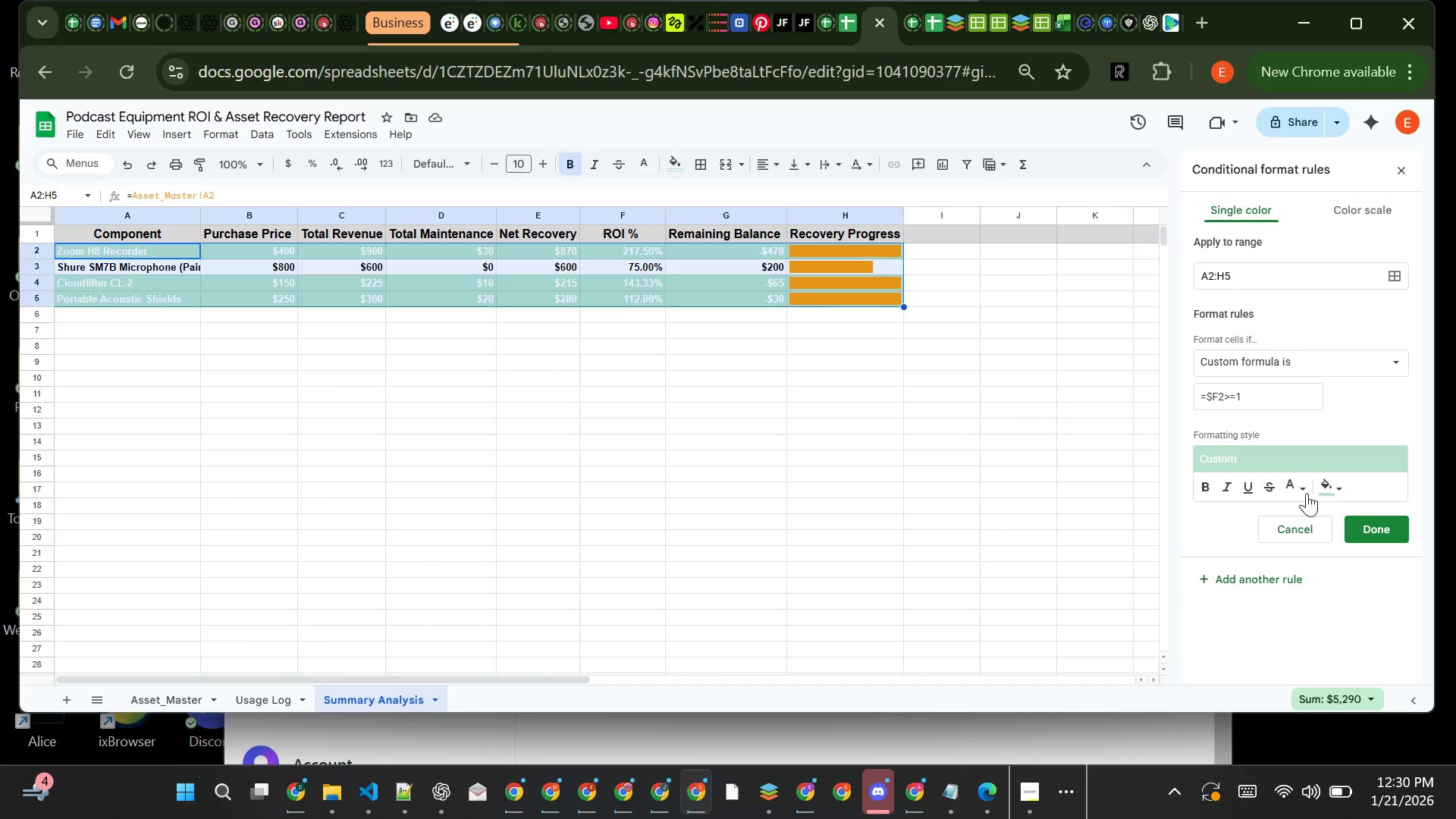 
left_click([1303, 488])
 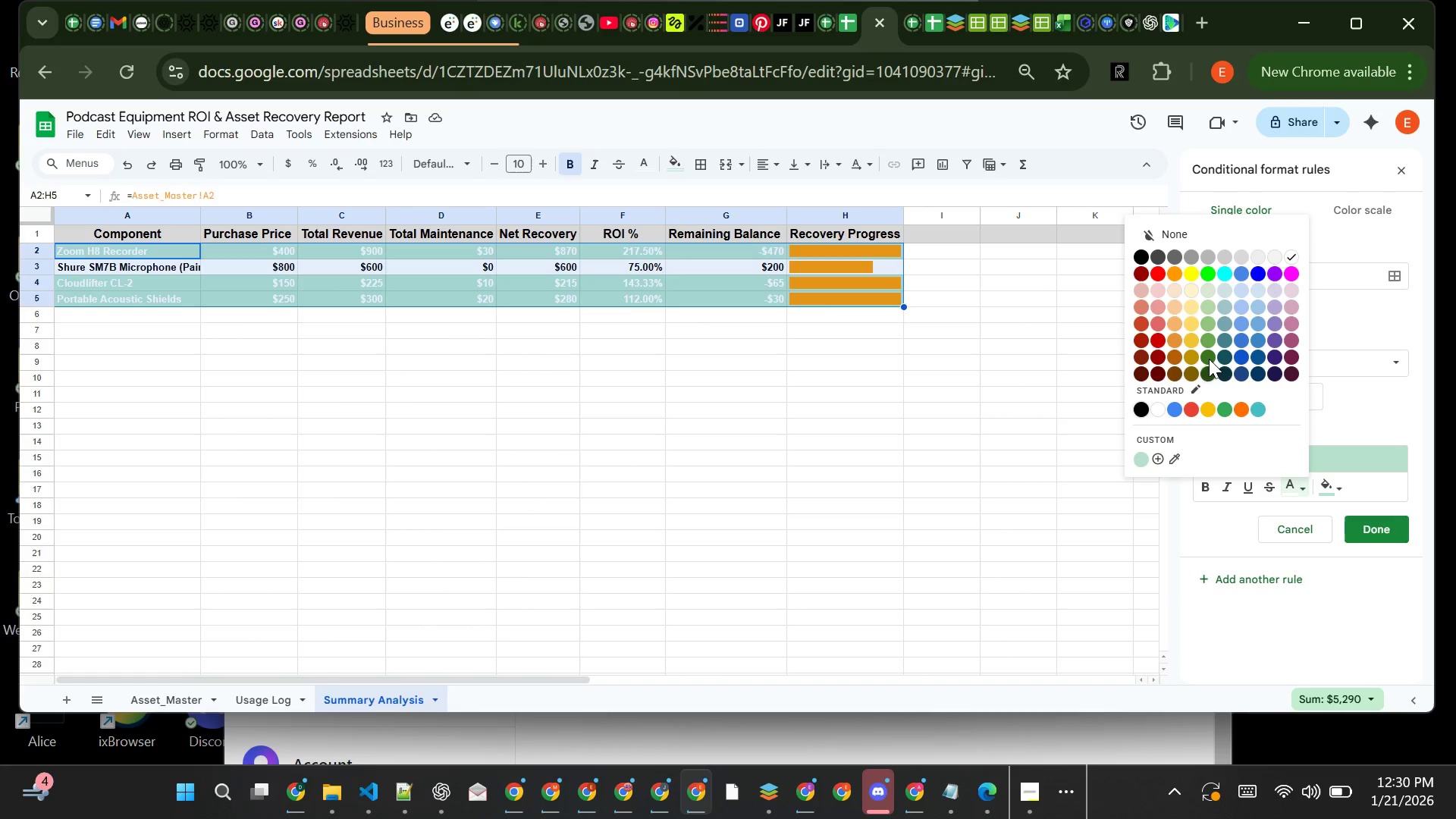 
left_click([1207, 356])
 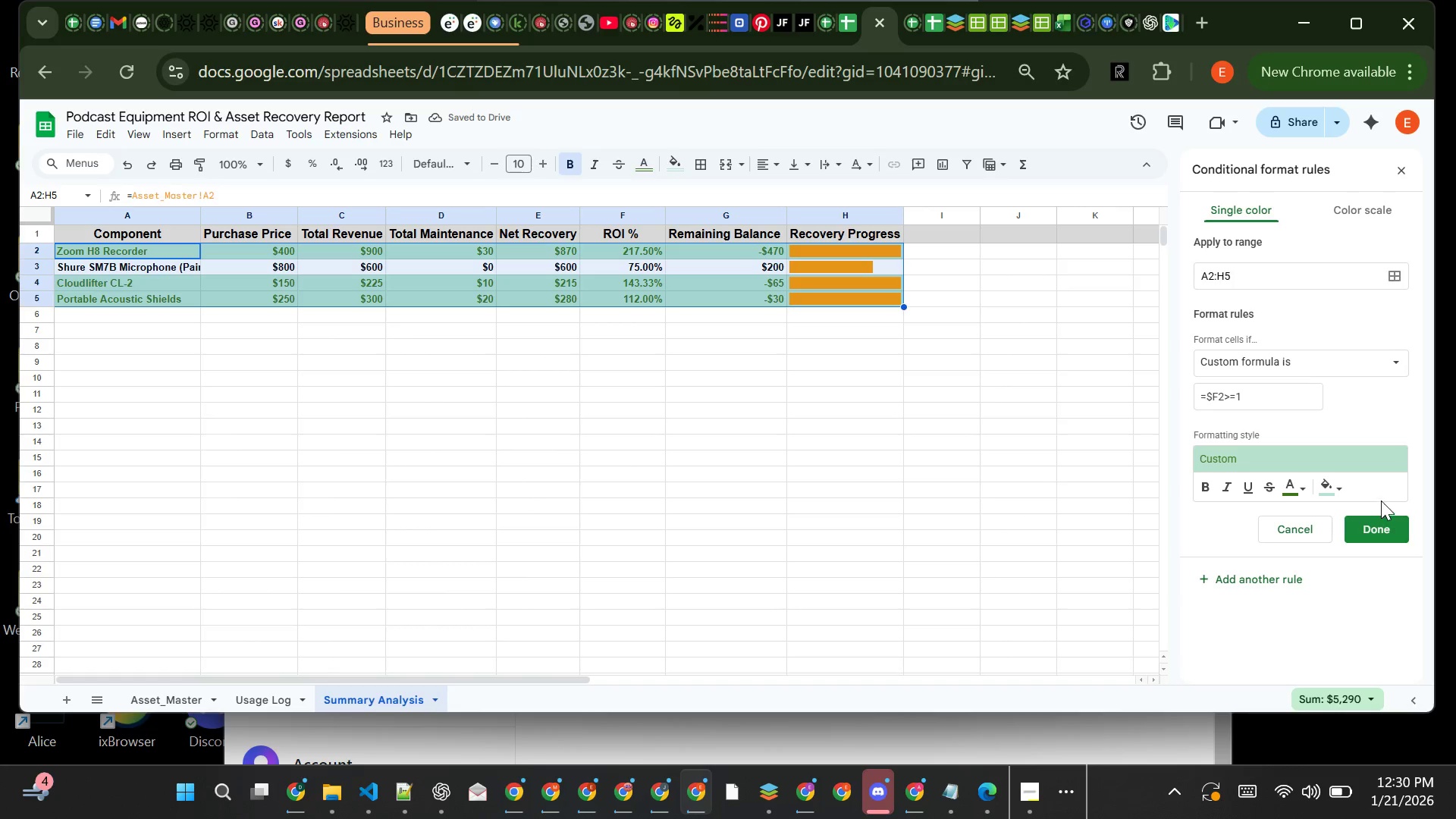 
left_click([1379, 527])
 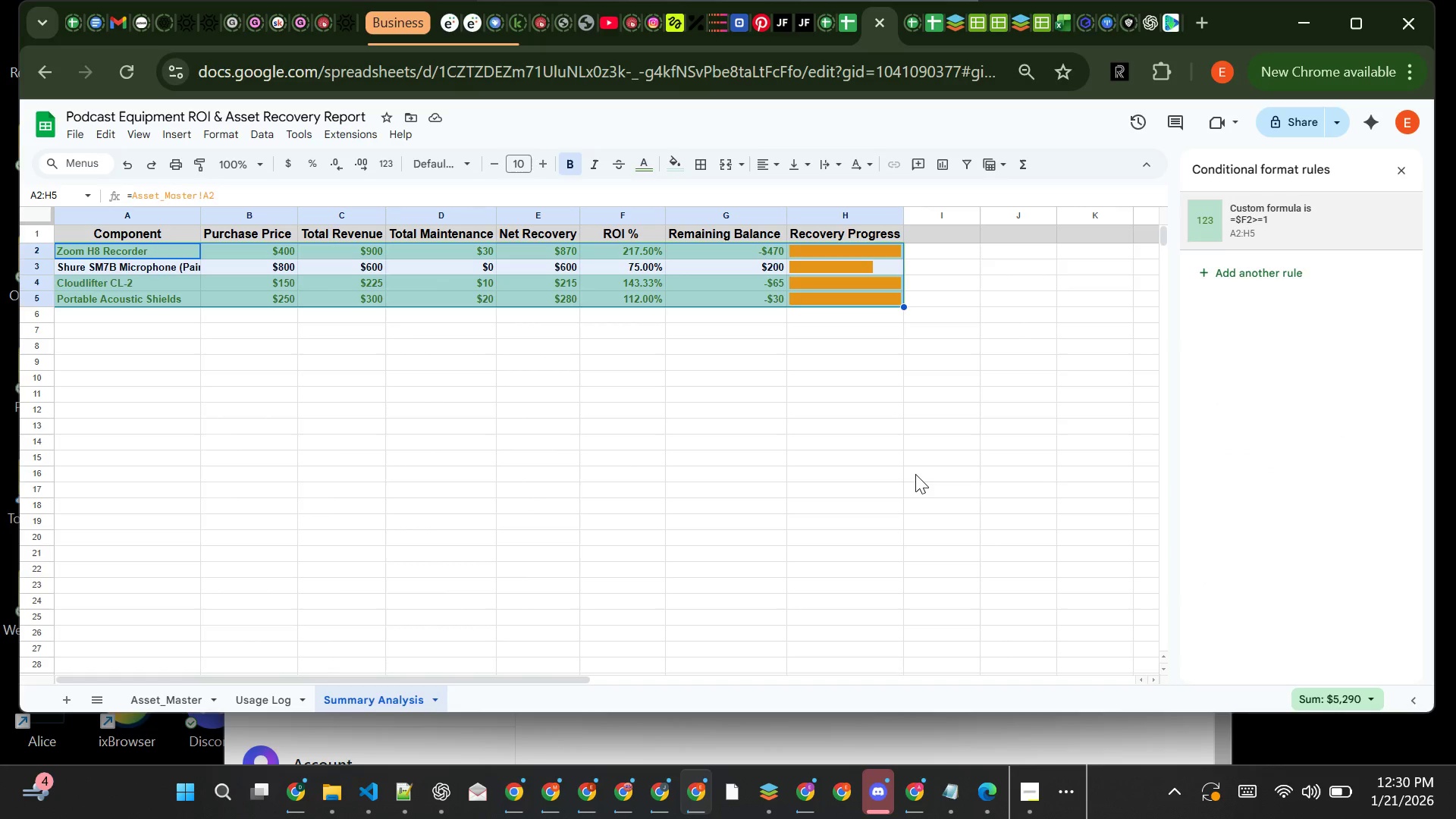 
left_click([915, 474])
 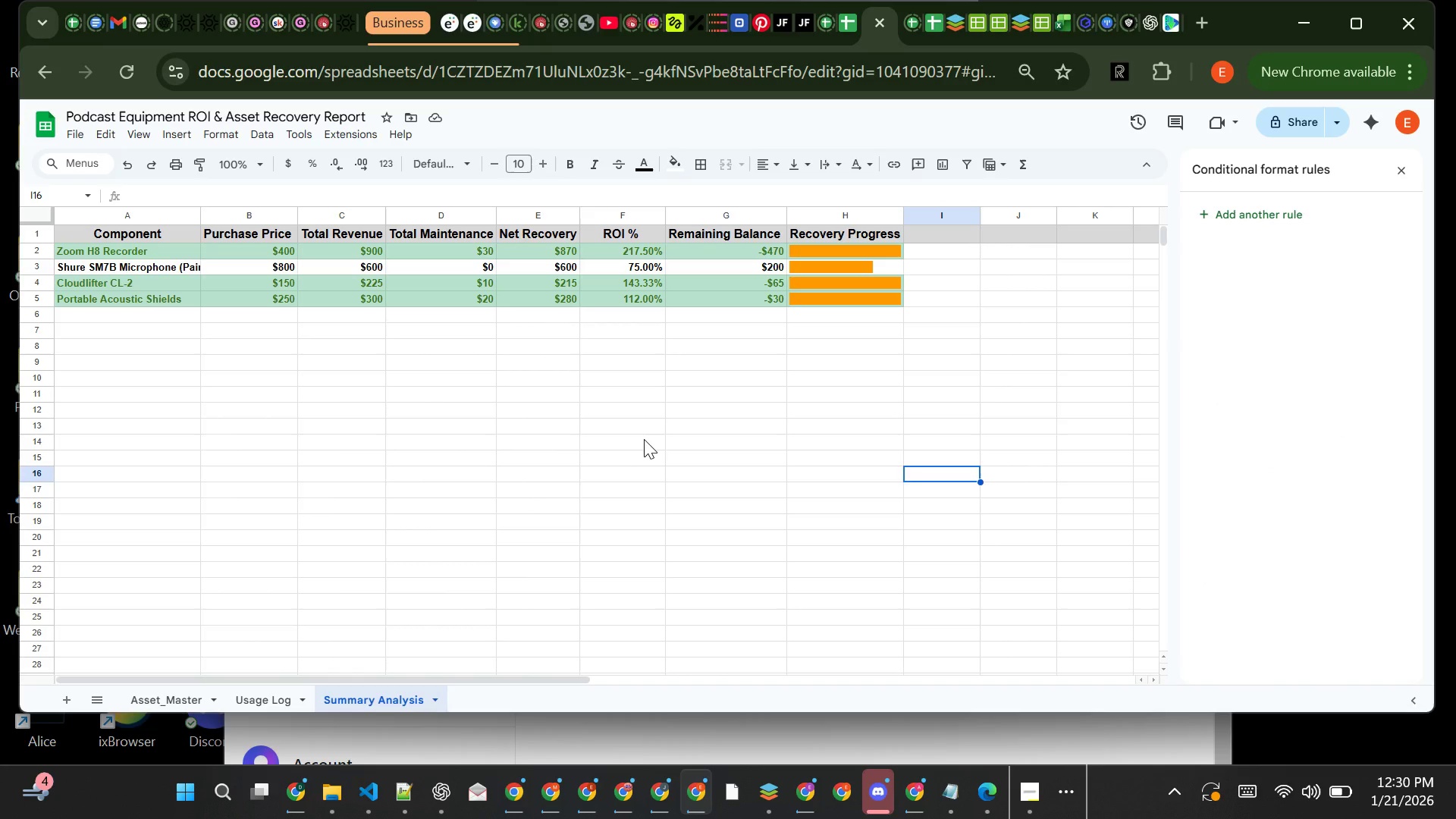 
wait(33.24)
 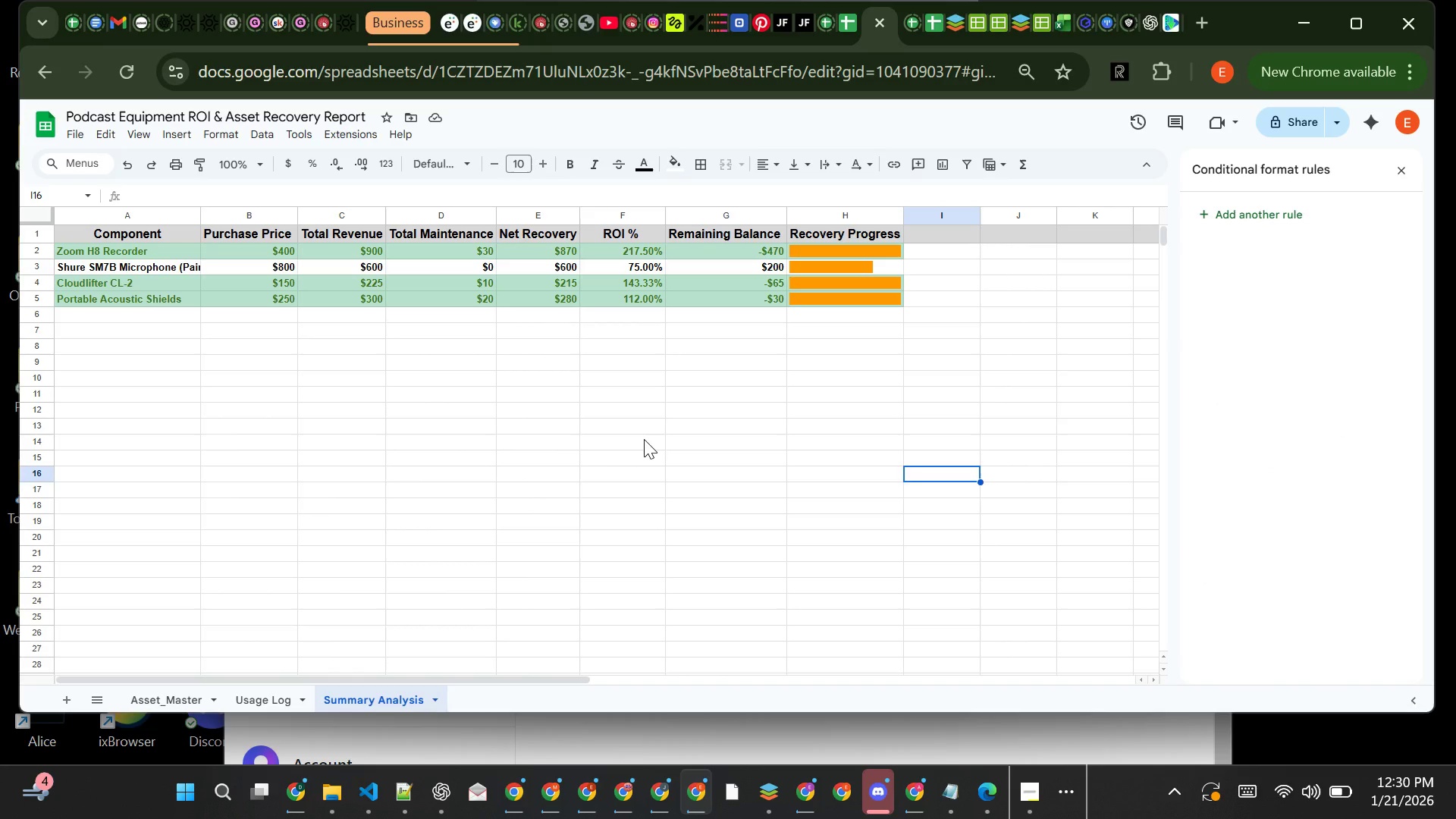 
double_click([202, 213])
 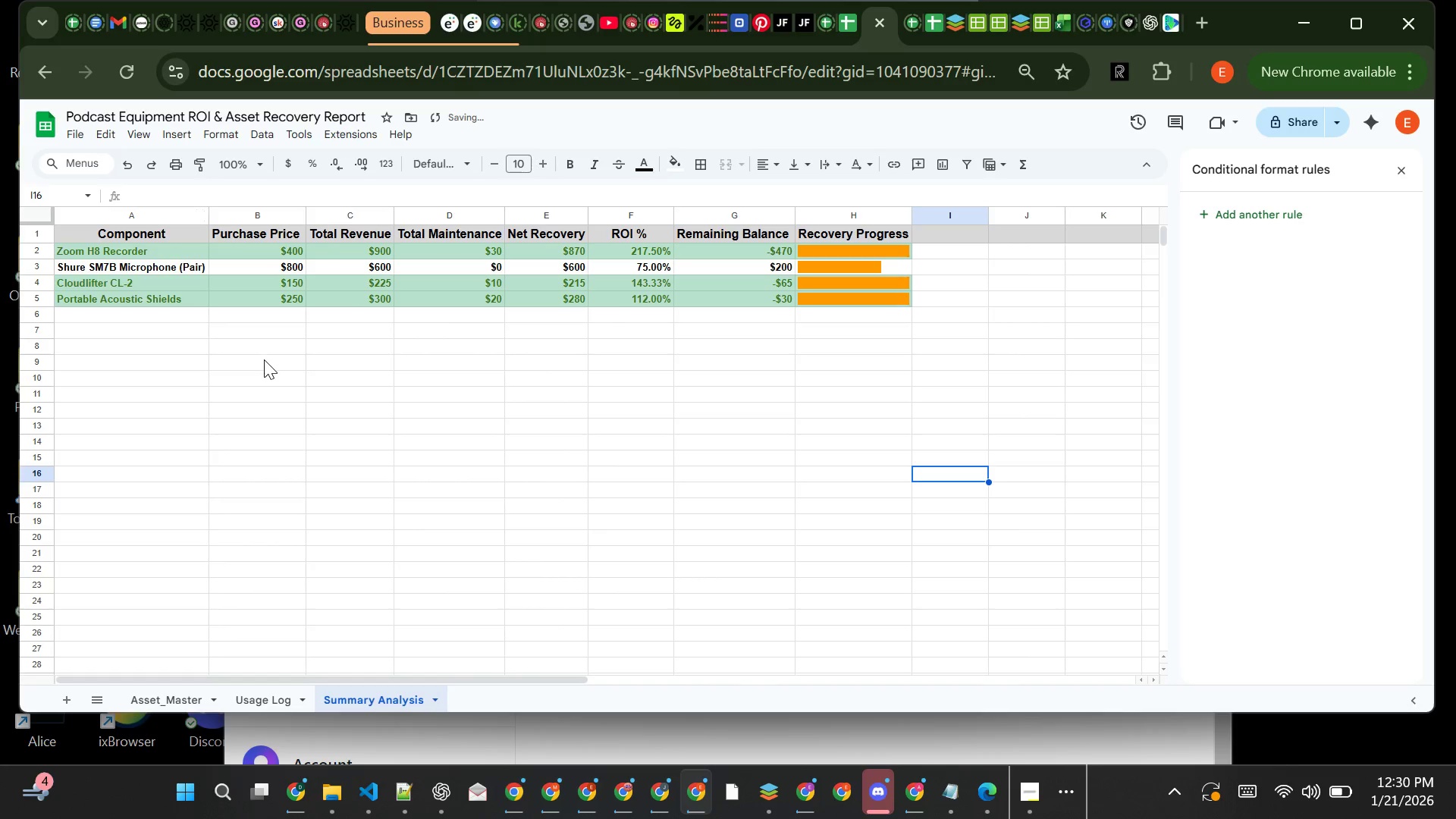 
left_click([264, 359])
 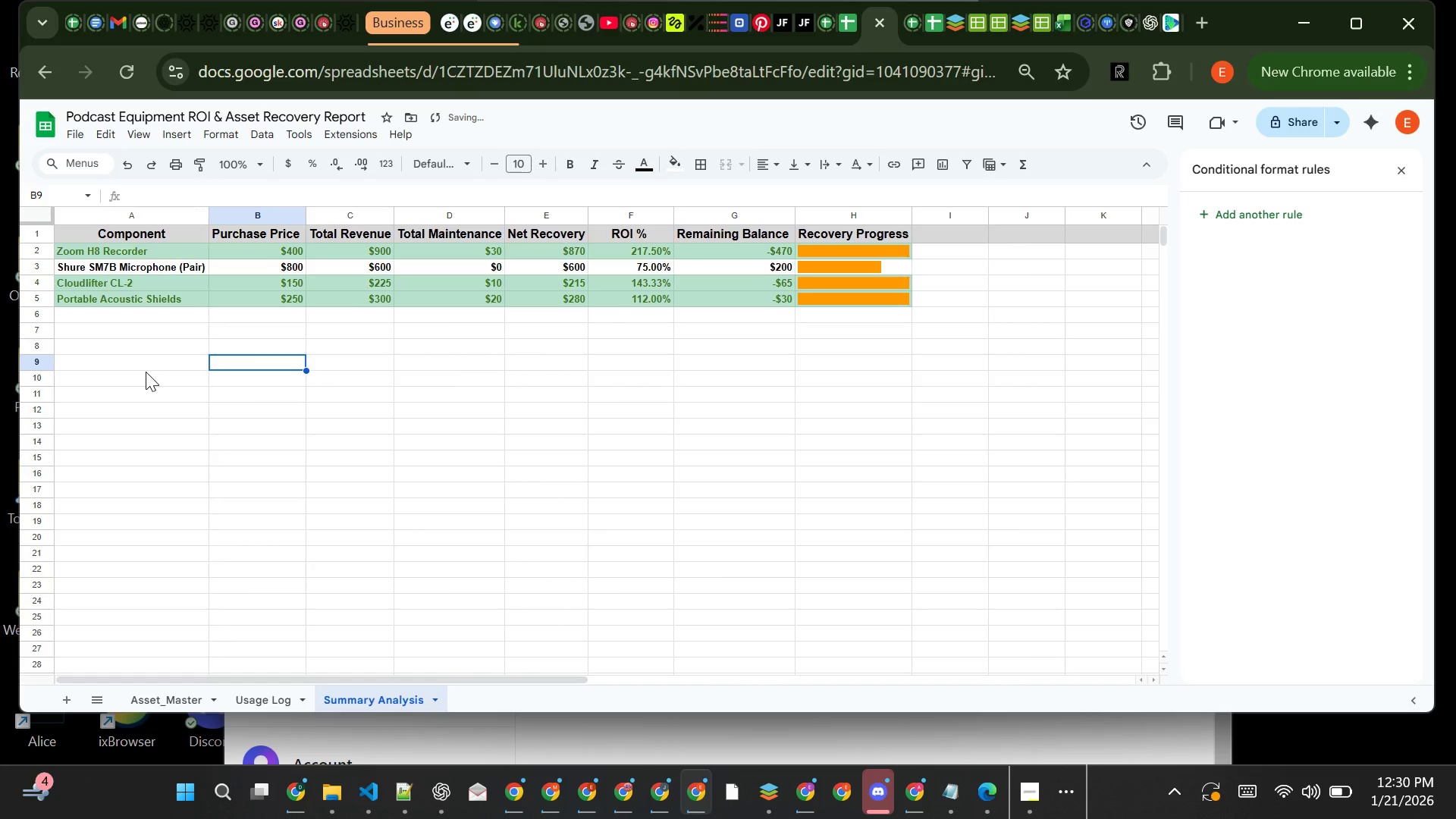 
left_click([146, 372])
 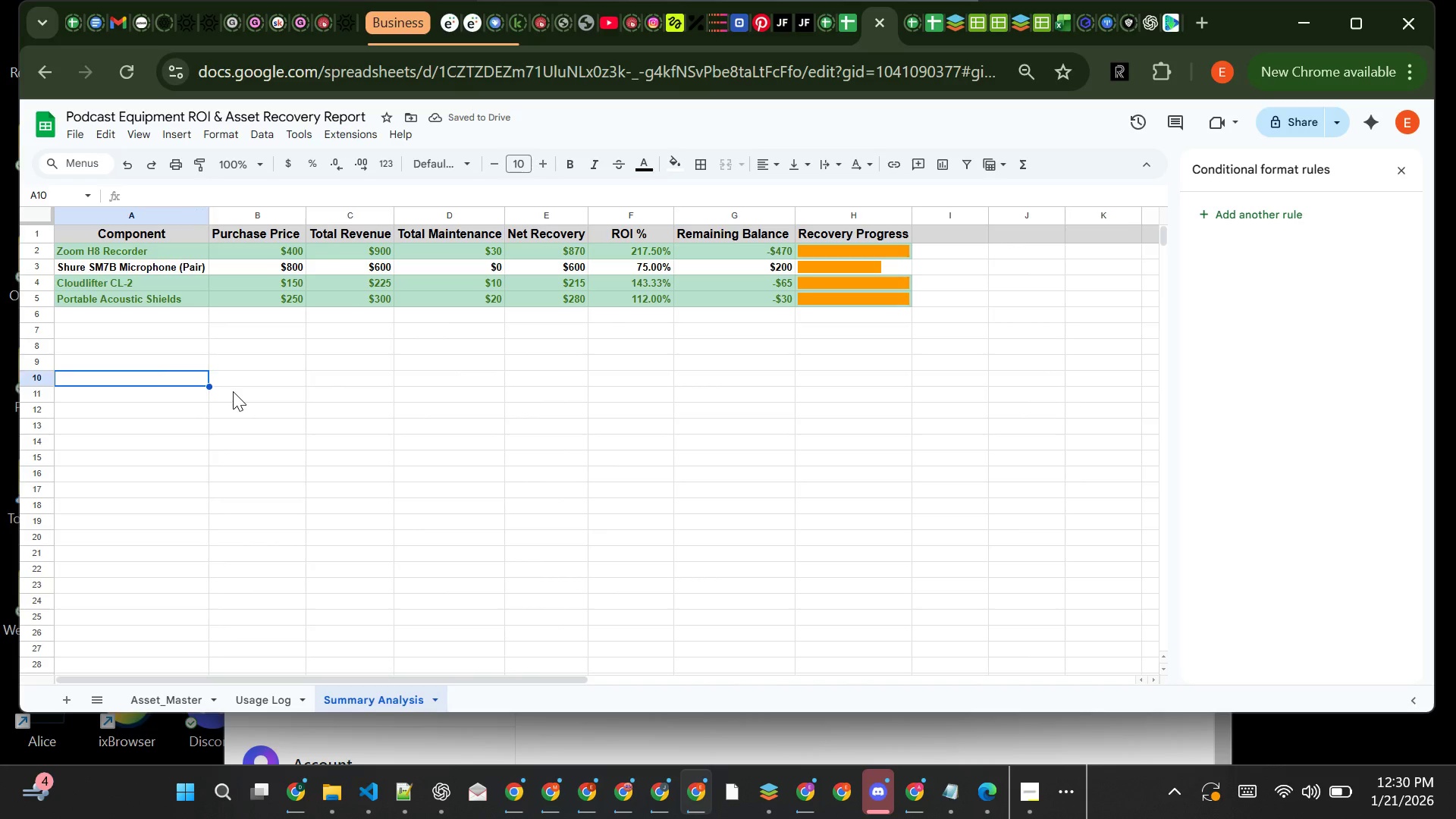 
left_click([233, 391])
 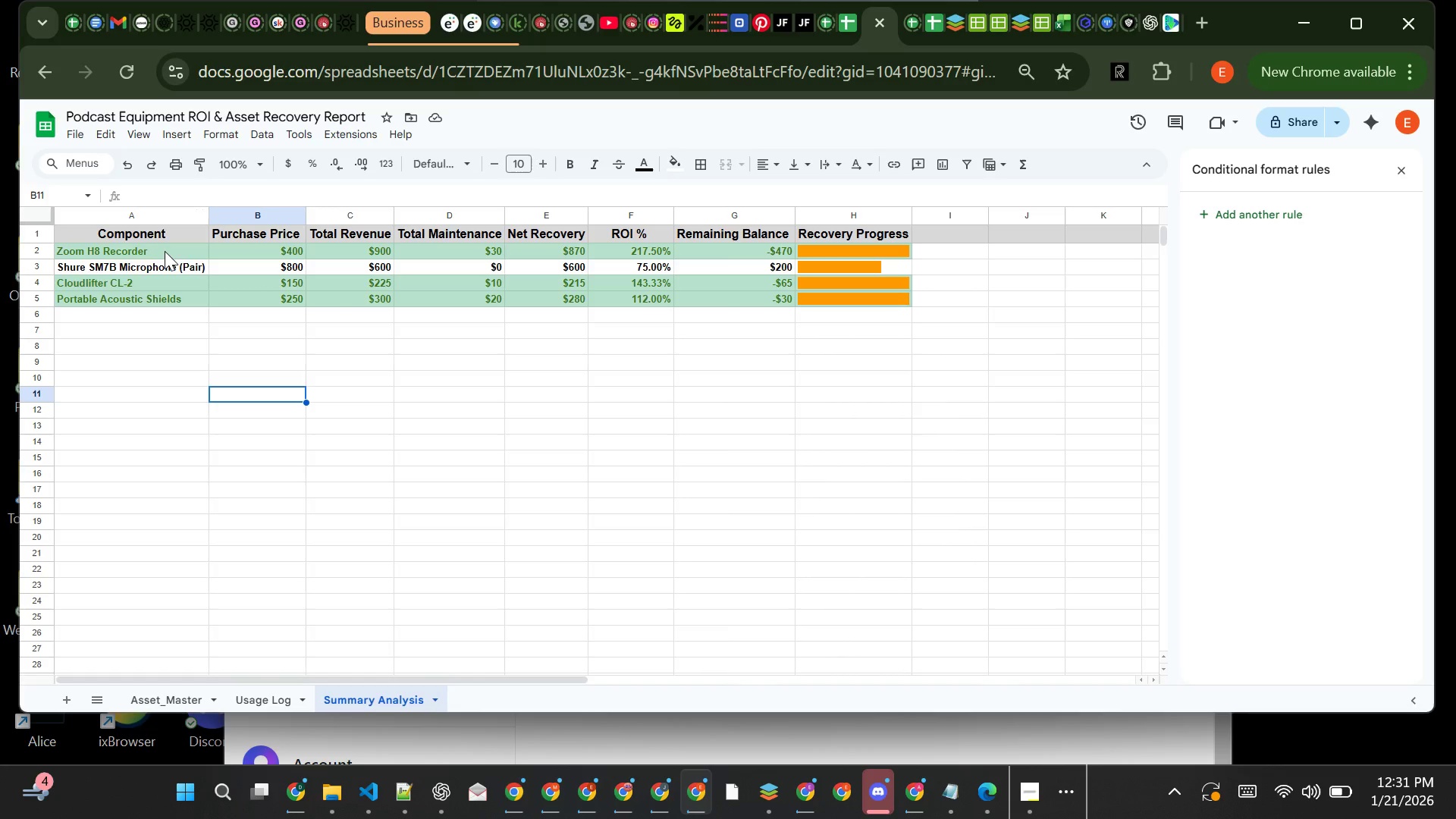 
wait(5.97)
 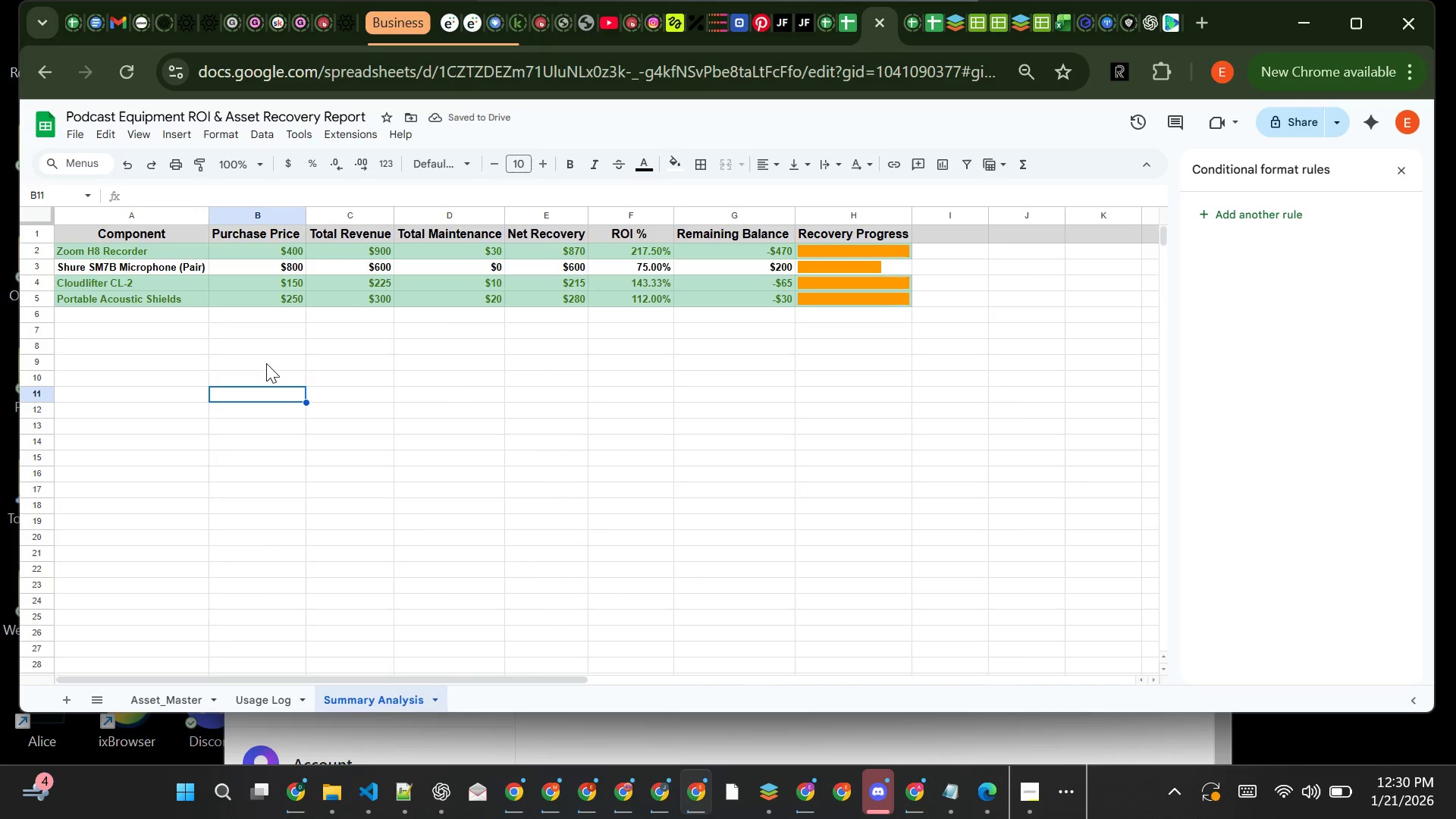 
left_click([164, 237])
 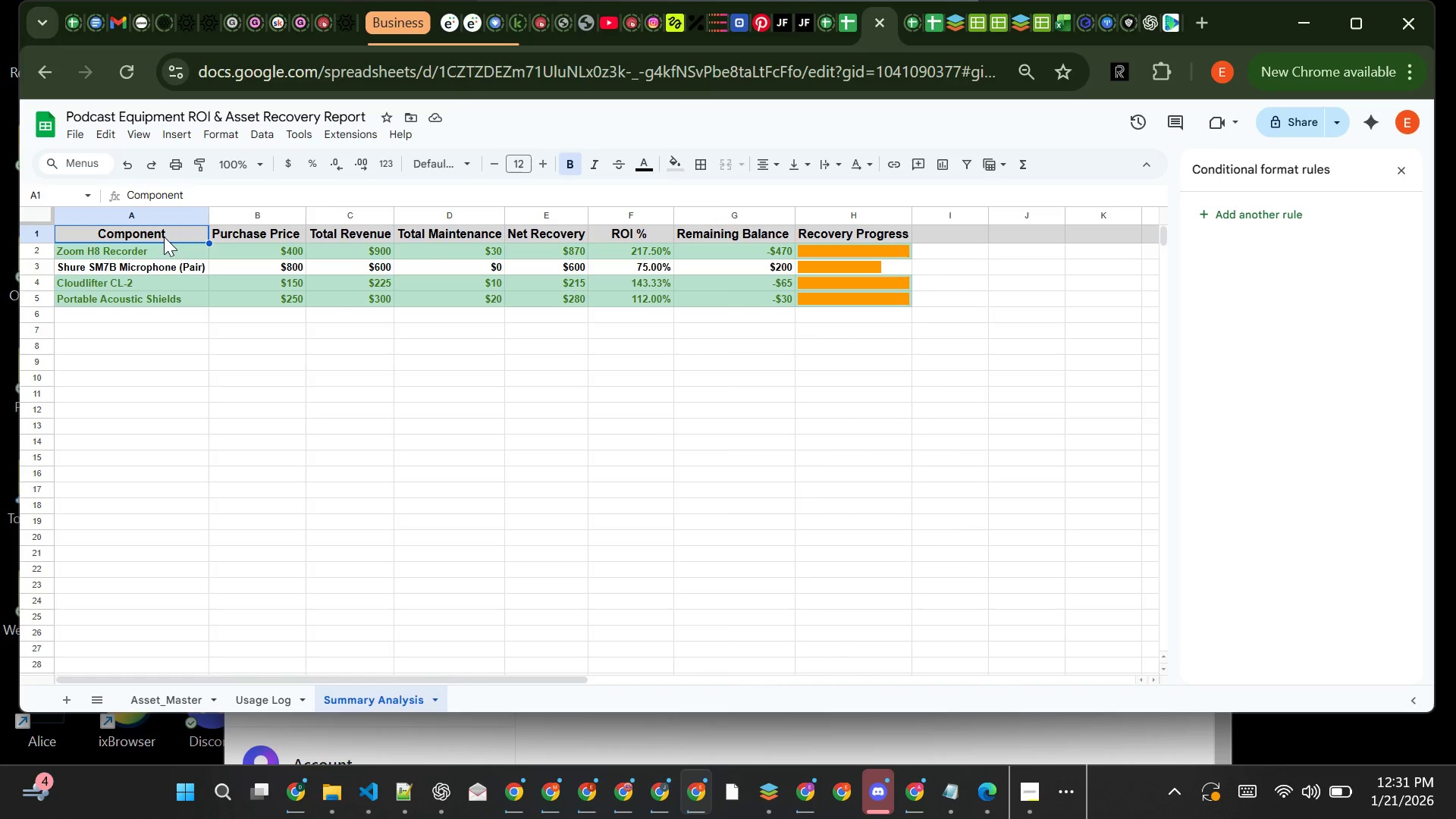 
left_click_drag(start_coordinate=[164, 237], to_coordinate=[334, 295])
 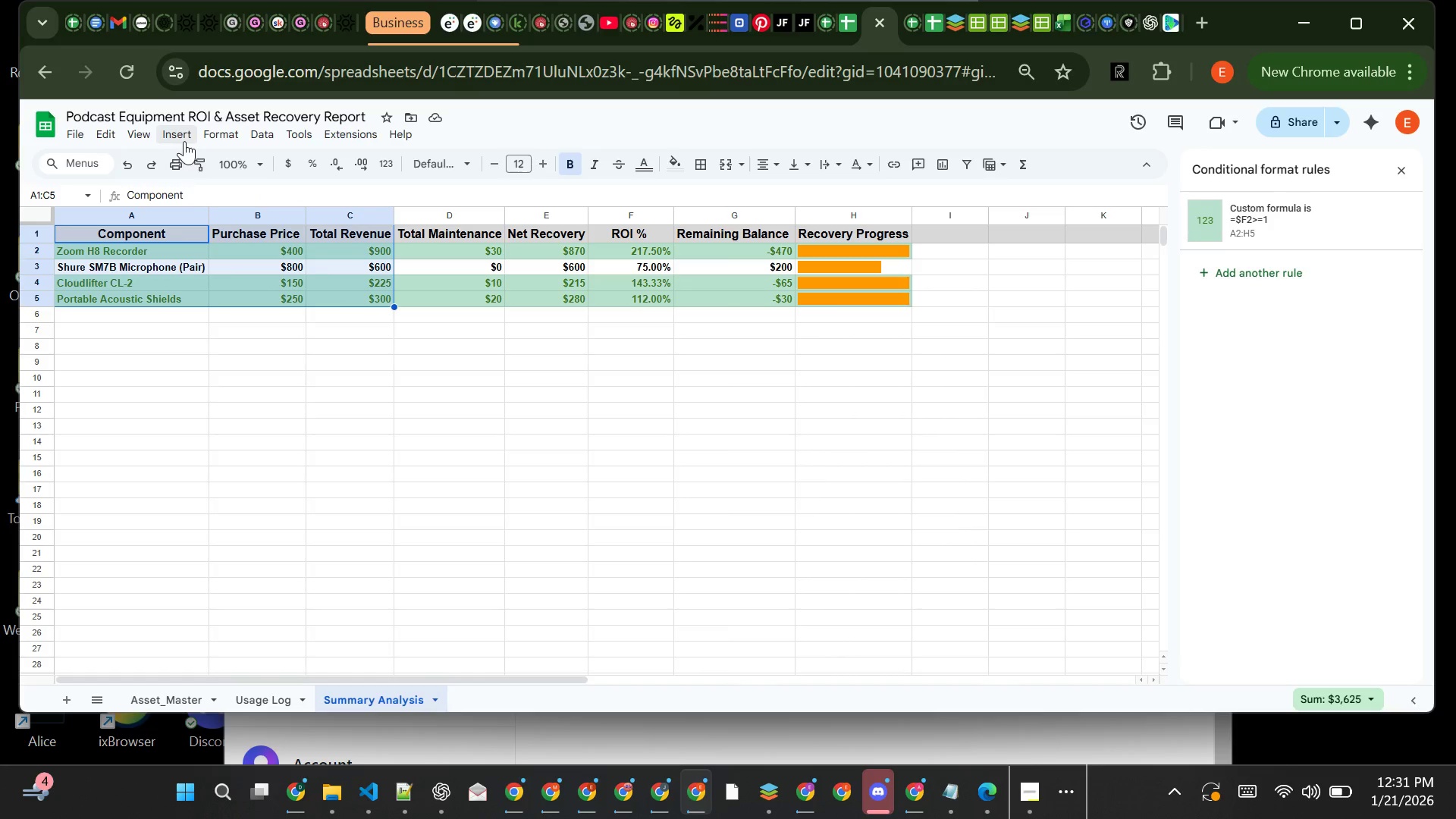 
left_click([185, 141])
 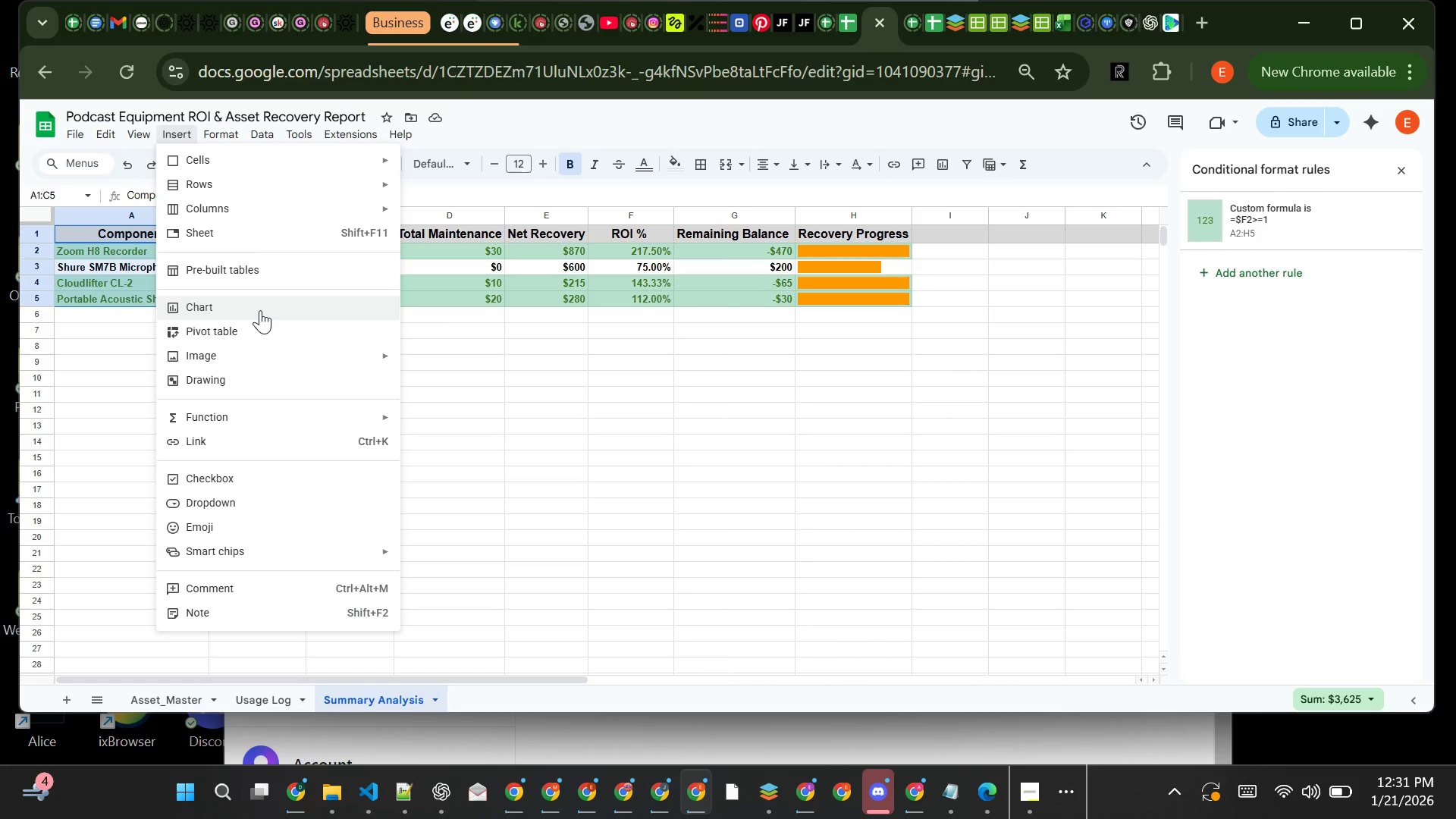 
left_click([260, 310])
 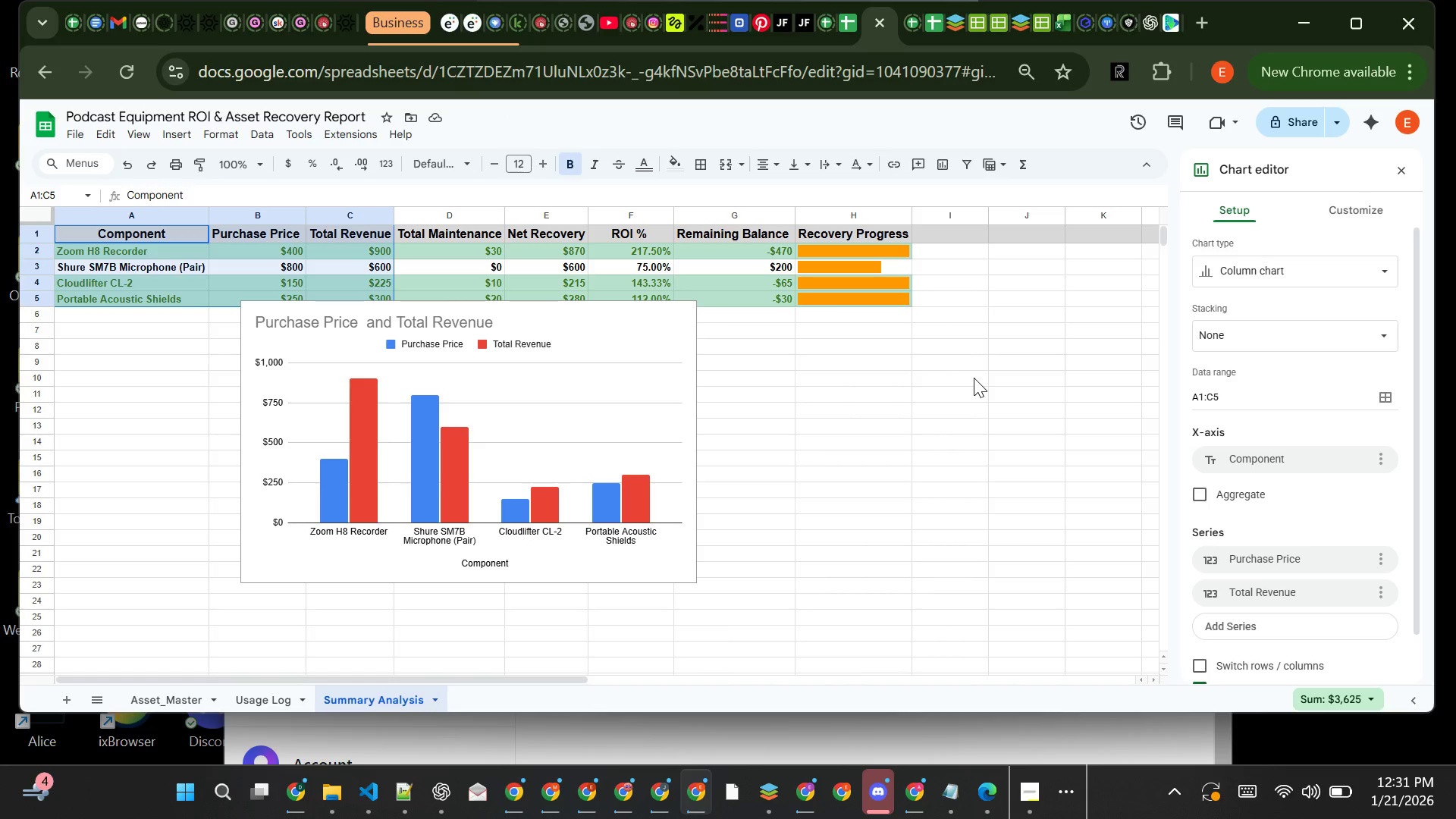 
wait(24.66)
 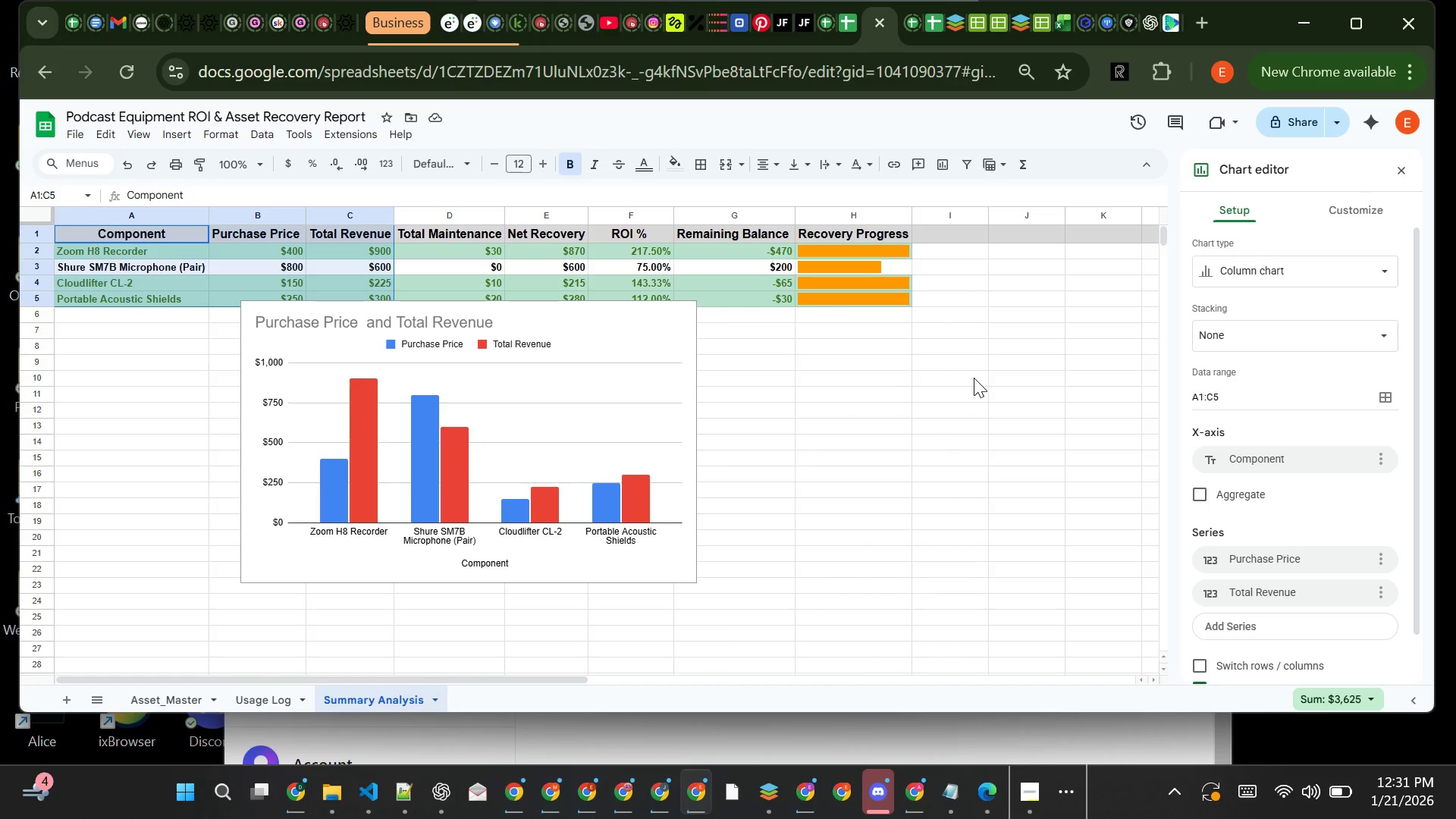 
left_click([1332, 209])
 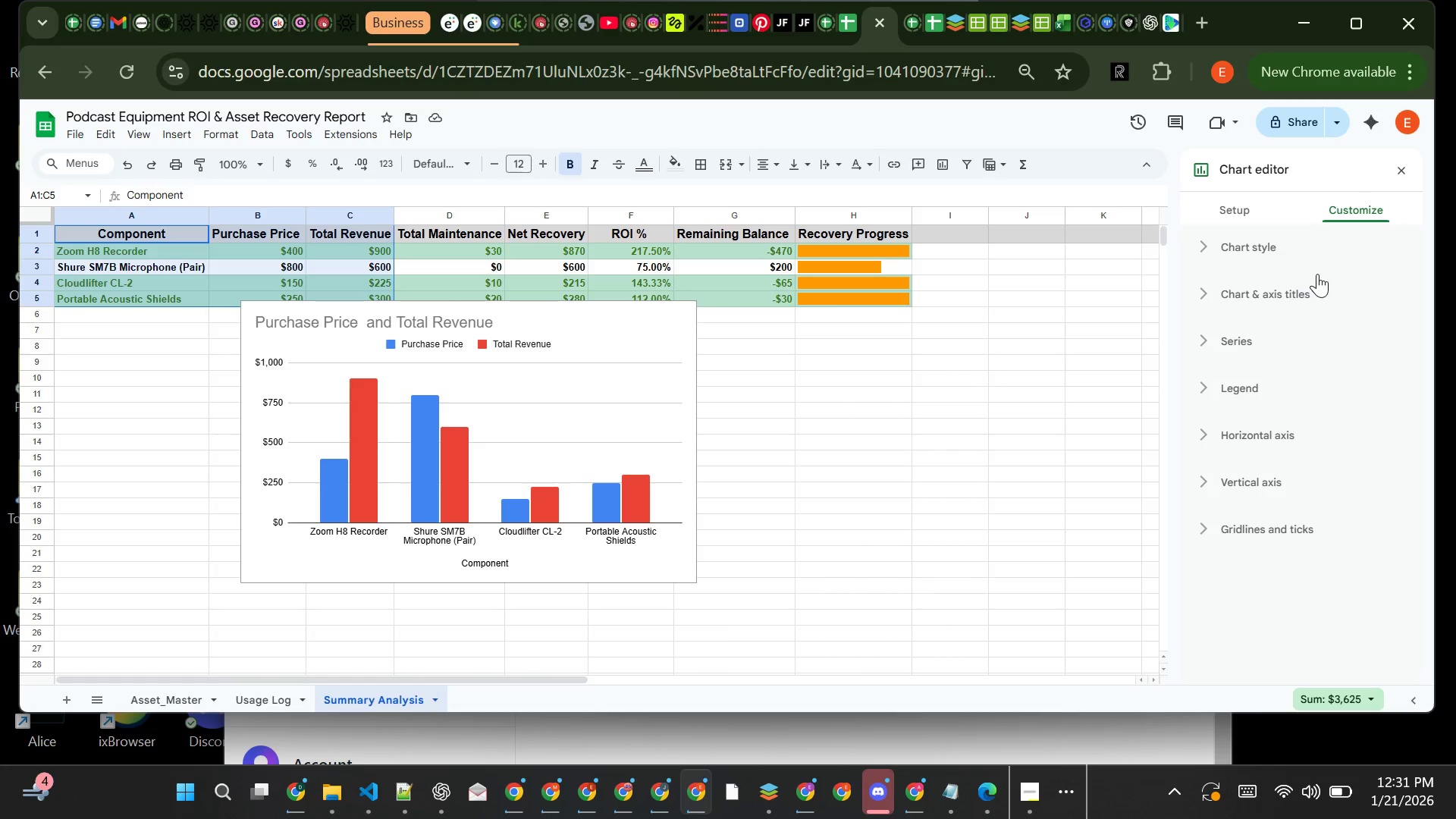 
left_click([1310, 290])
 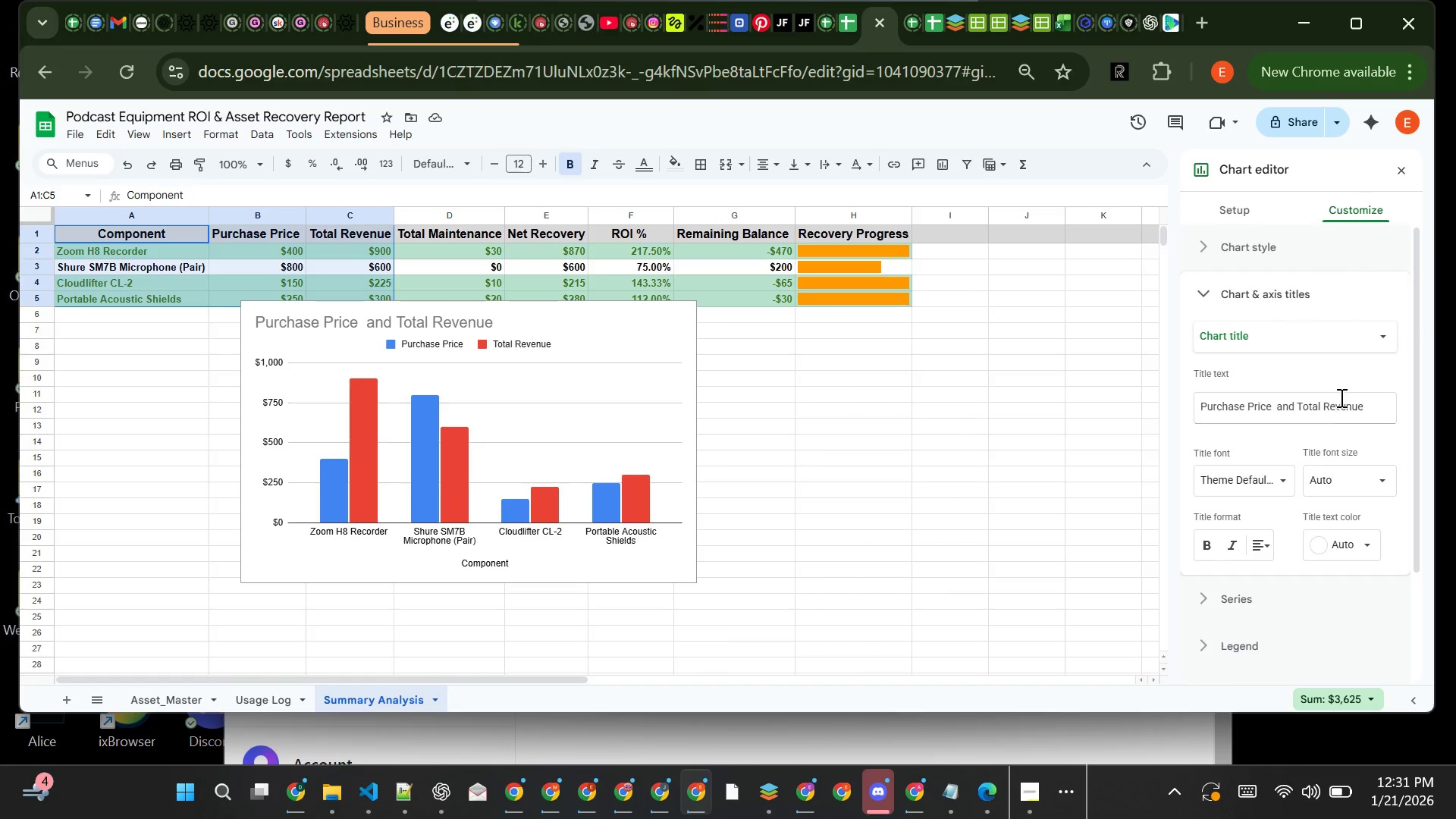 
left_click([1374, 406])
 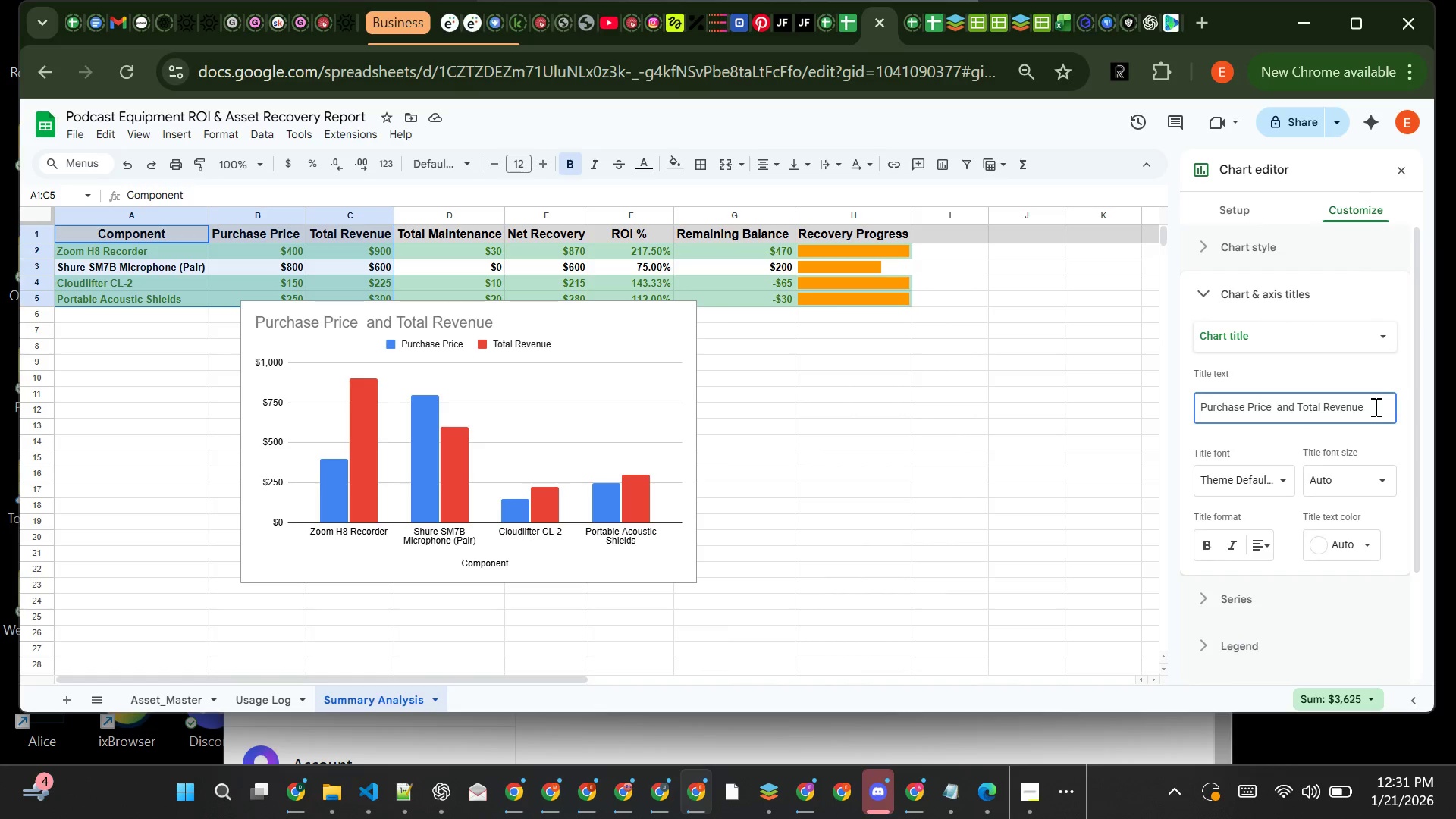 
key(Backspace)
key(Backspace)
key(Backspace)
key(Backspace)
key(Backspace)
key(Backspace)
key(Backspace)
key(Backspace)
key(Backspace)
key(Backspace)
key(Backspace)
key(Backspace)
key(Backspace)
key(Backspace)
key(Backspace)
key(Backspace)
key(Backspace)
key(Backspace)
key(Backspace)
key(Backspace)
key(Backspace)
key(Backspace)
key(Backspace)
key(Backspace)
key(Backspace)
key(Backspace)
key(Backspace)
key(Backspace)
key(Backspace)
key(Backspace)
key(Backspace)
key(Backspace)
key(Backspace)
key(Backspace)
type(Initil )
 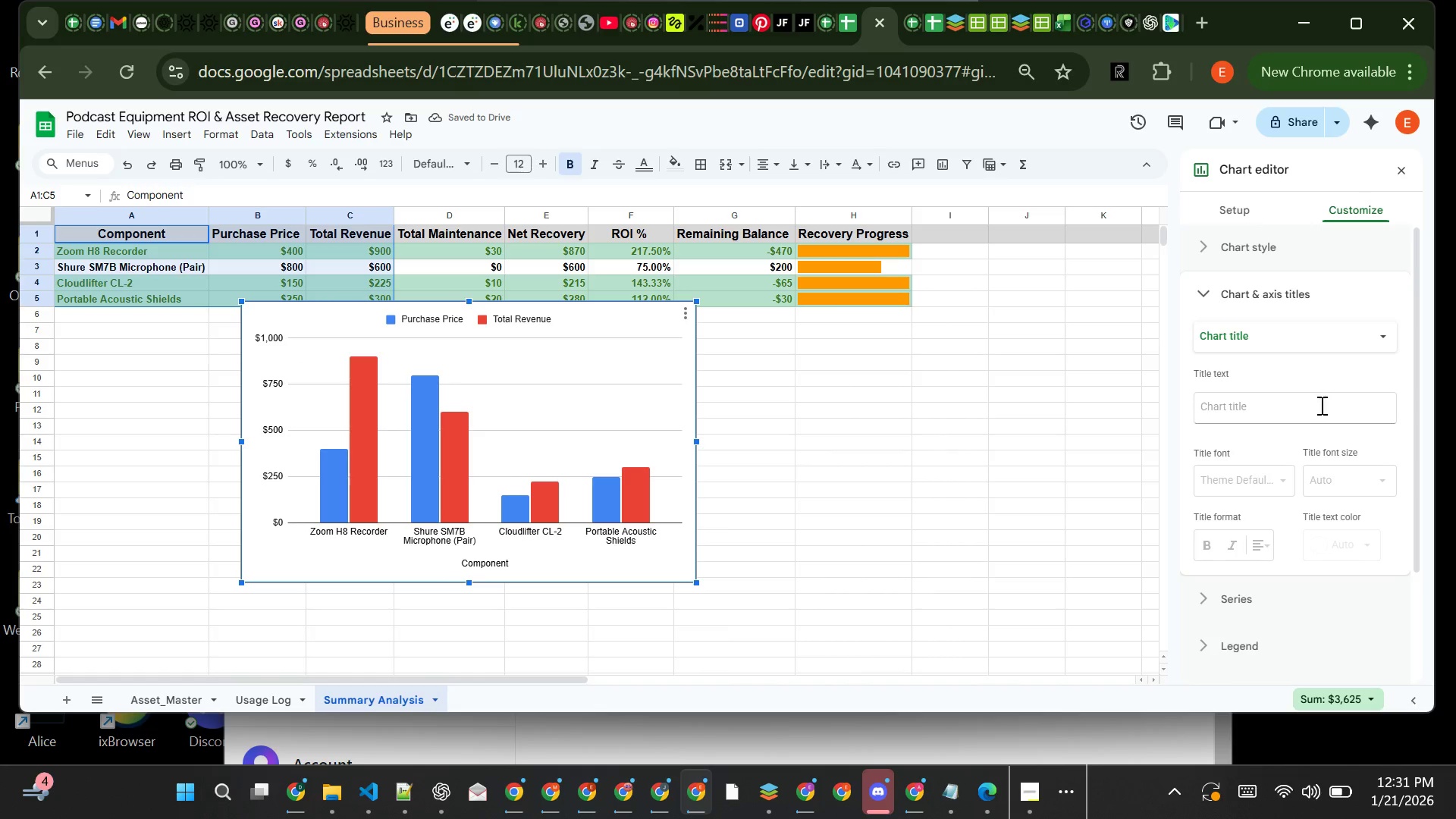 
left_click([1317, 405])
 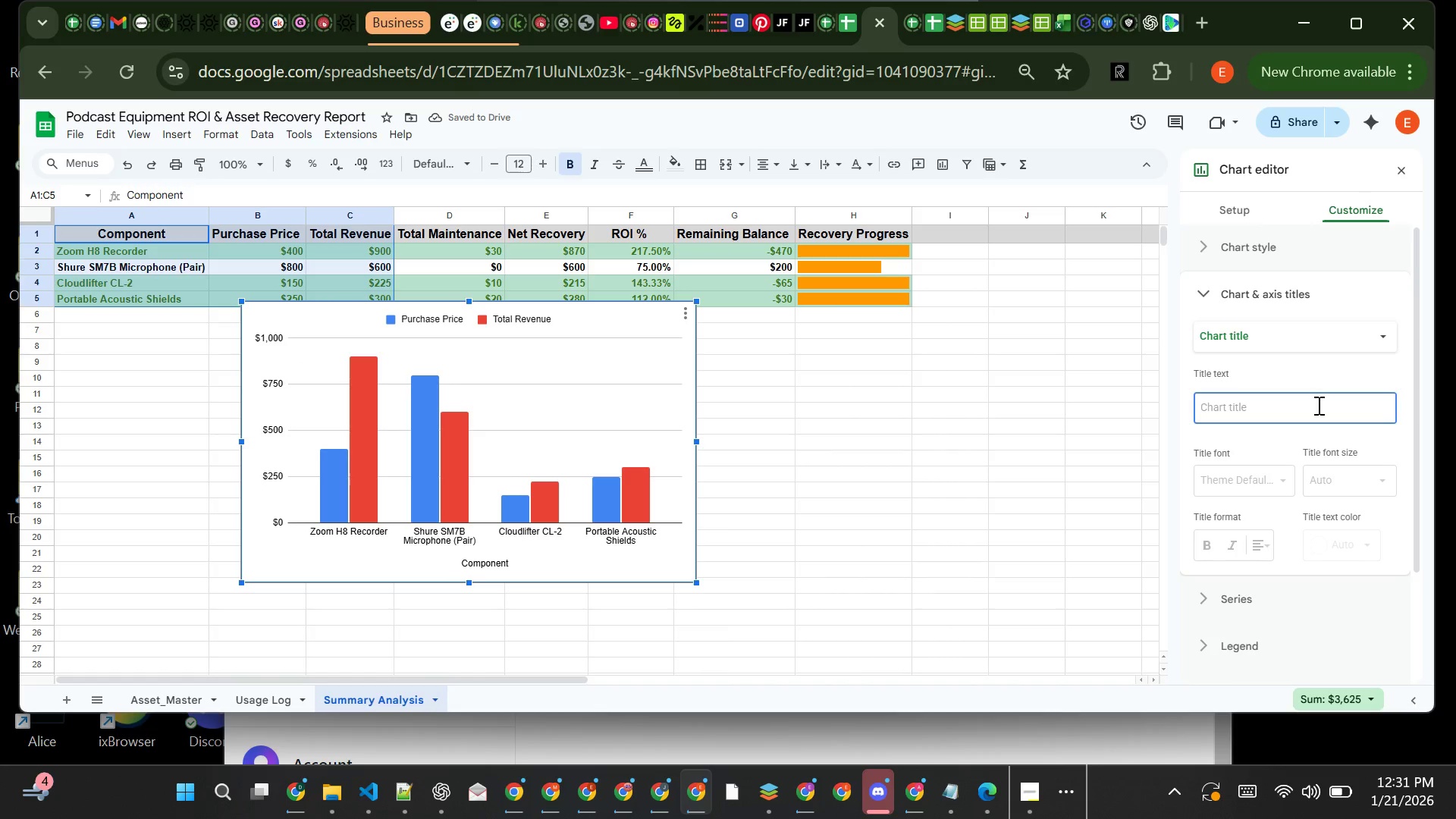 
type(iN)
key(Backspace)
key(Backspace)
type(Initial Cost)
 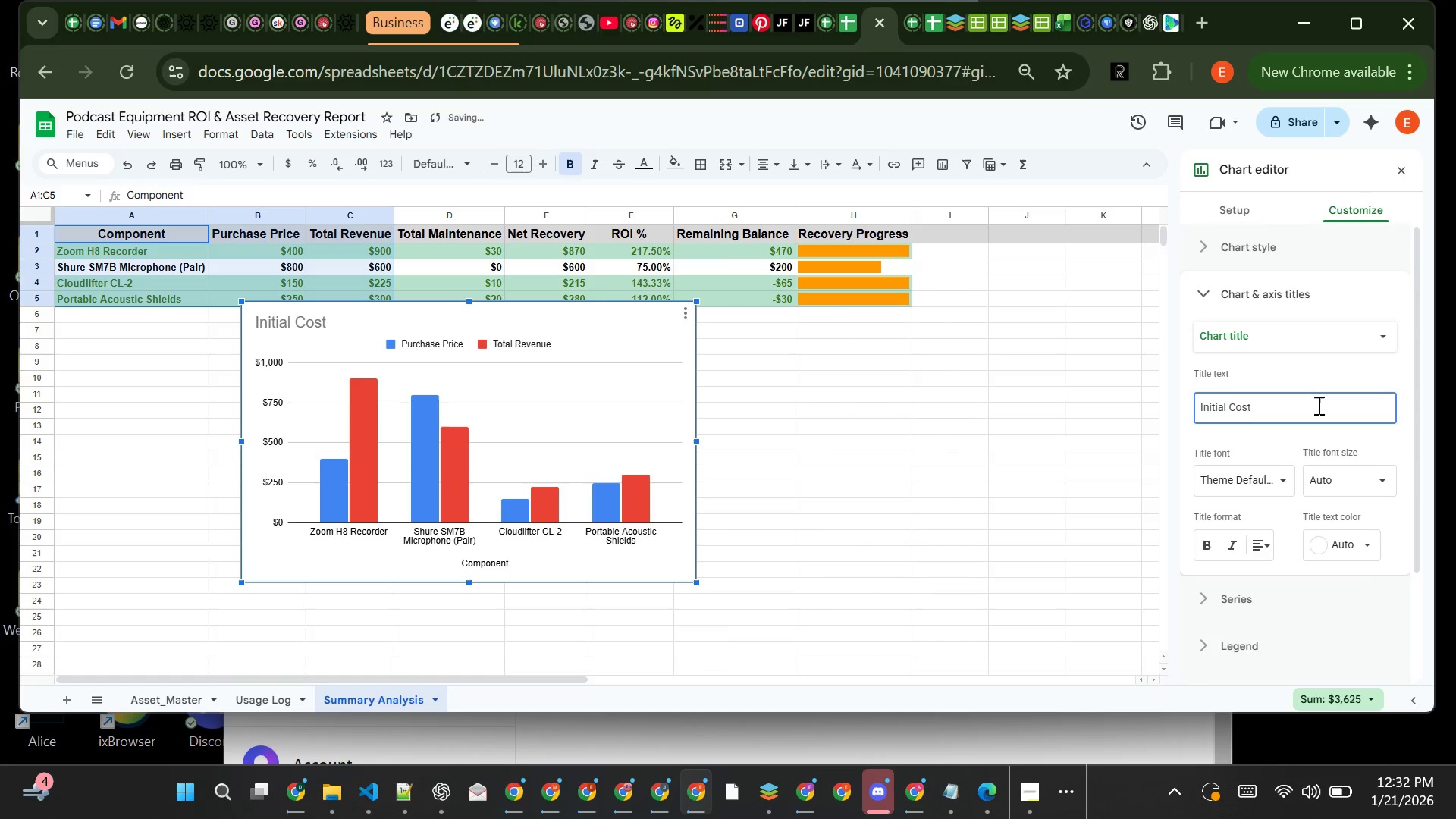 
type( vs Accummu)
key(Backspace)
type(ulated Ear)
key(Backspace)
key(Backspace)
key(Backspace)
type(Revenue)
 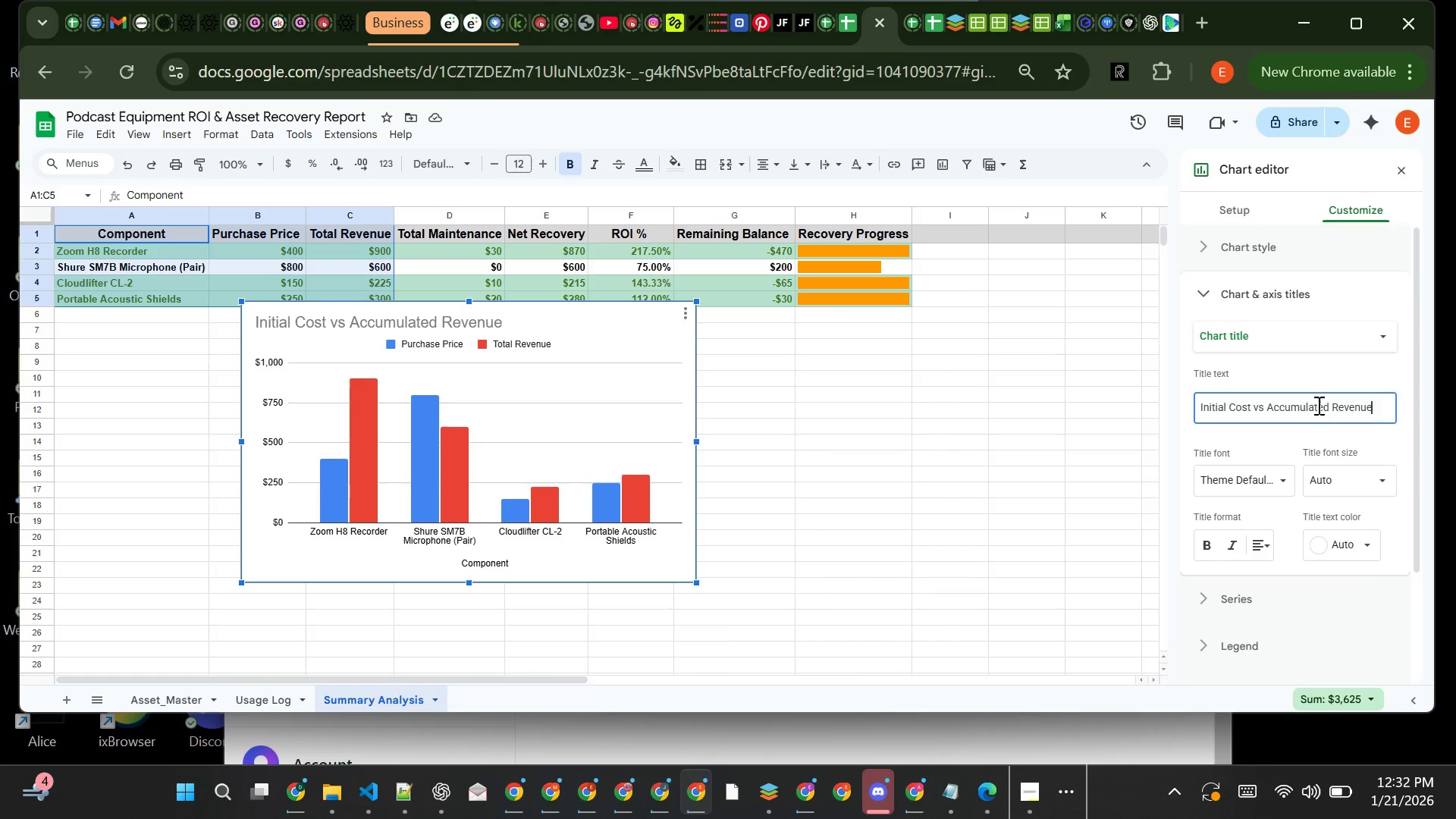 
wait(11.36)
 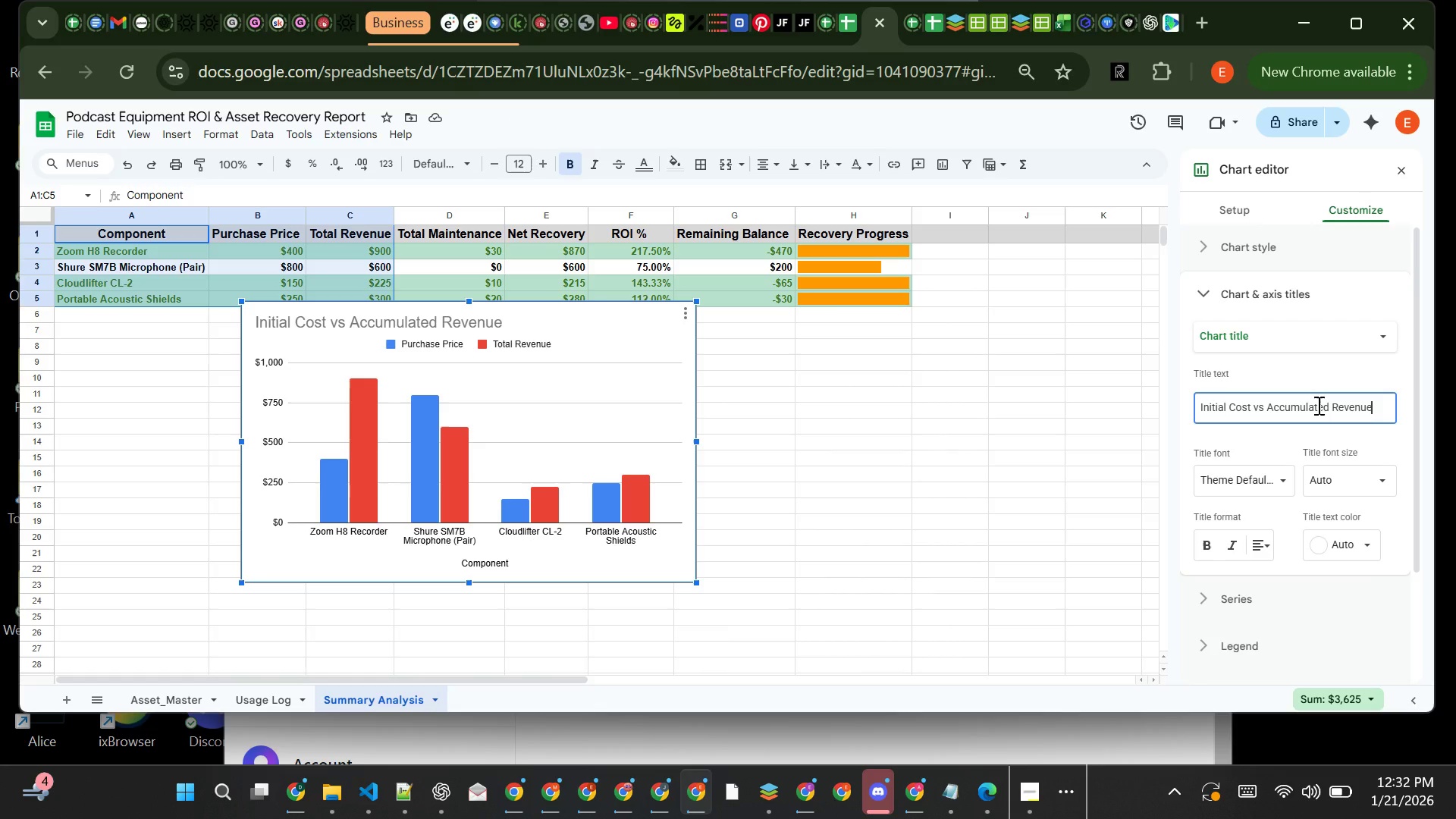 
left_click([1210, 535])
 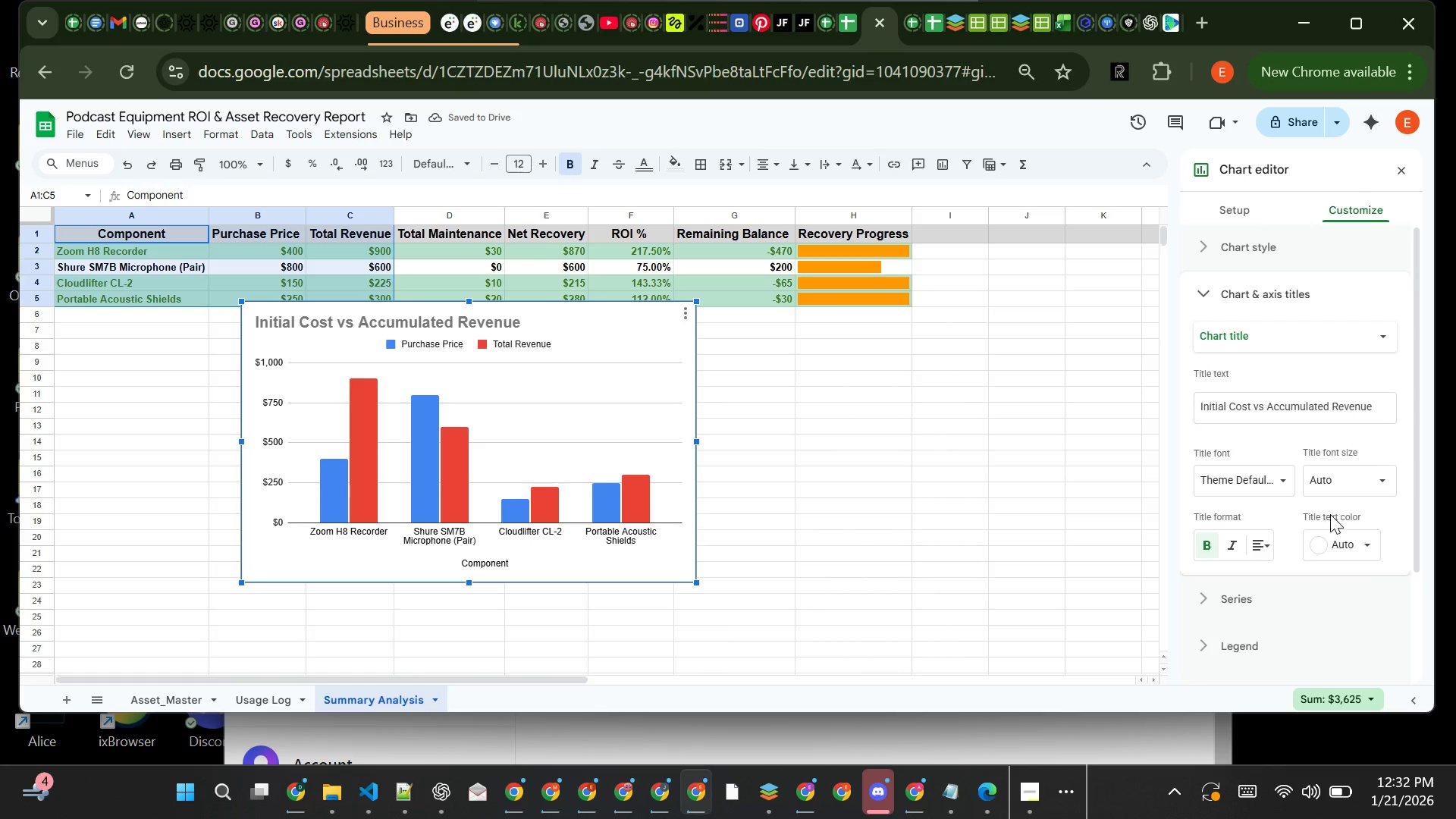 
mouse_move([1291, 501])
 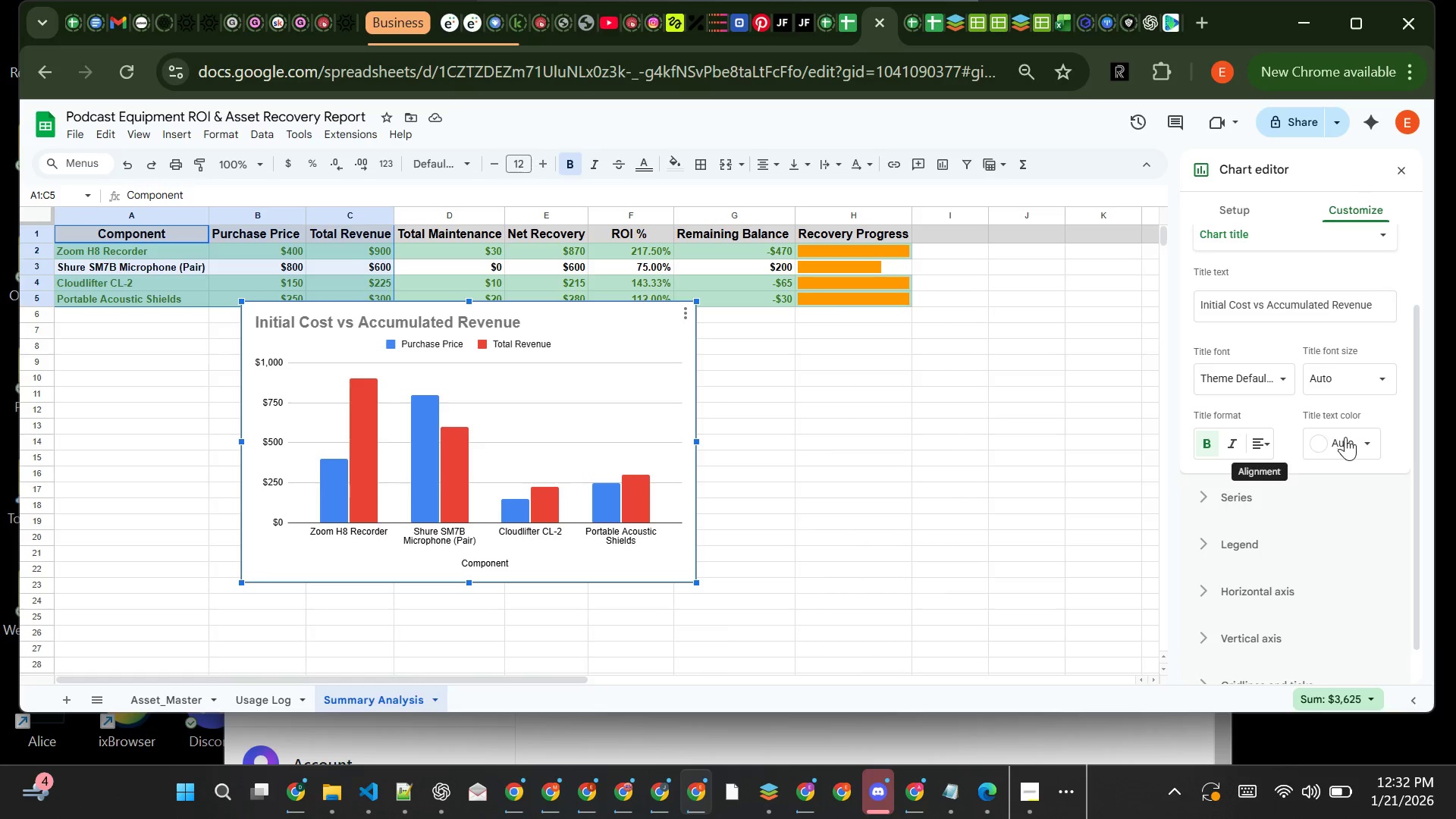 
wait(6.29)
 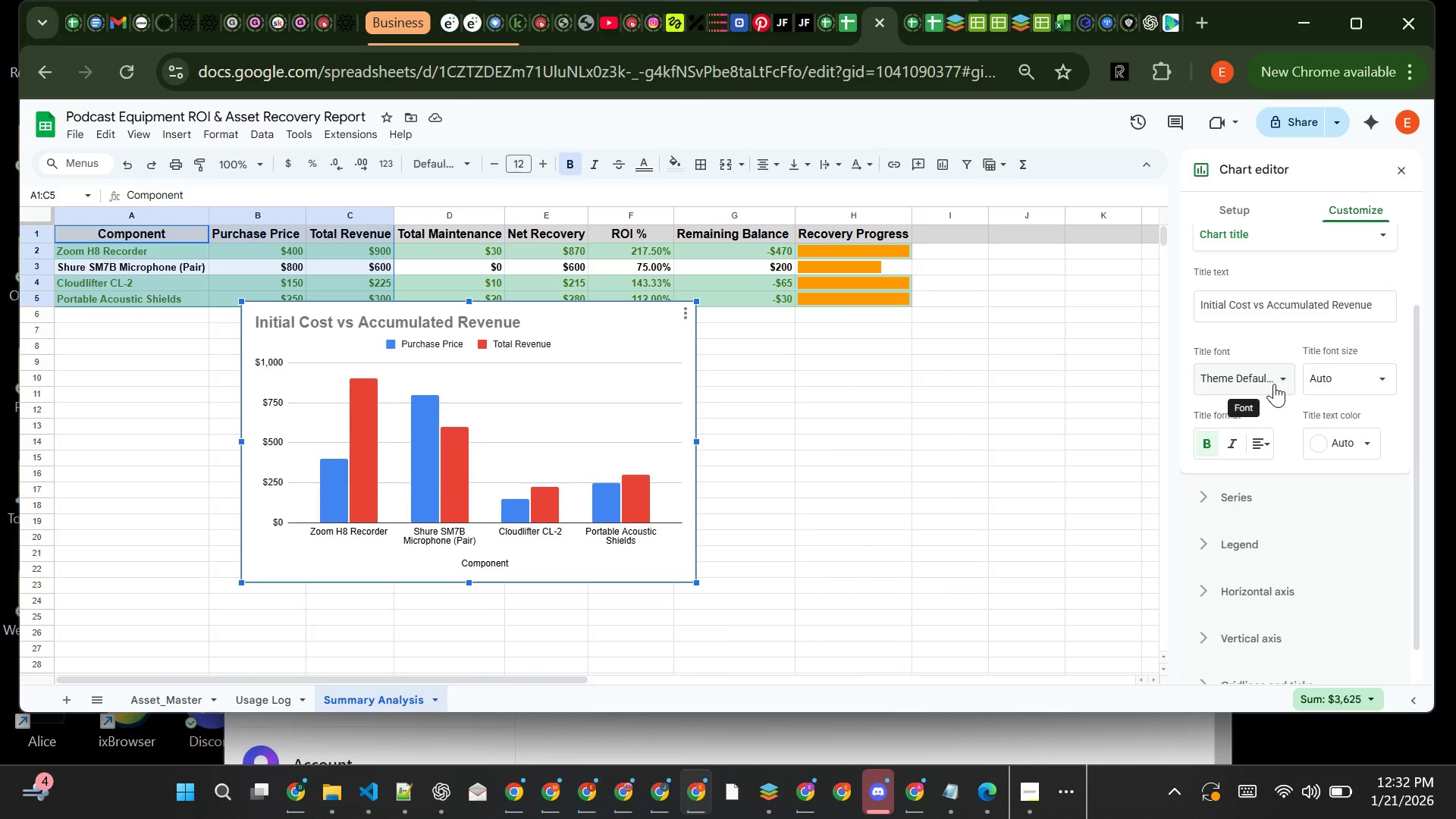 
left_click([1363, 438])
 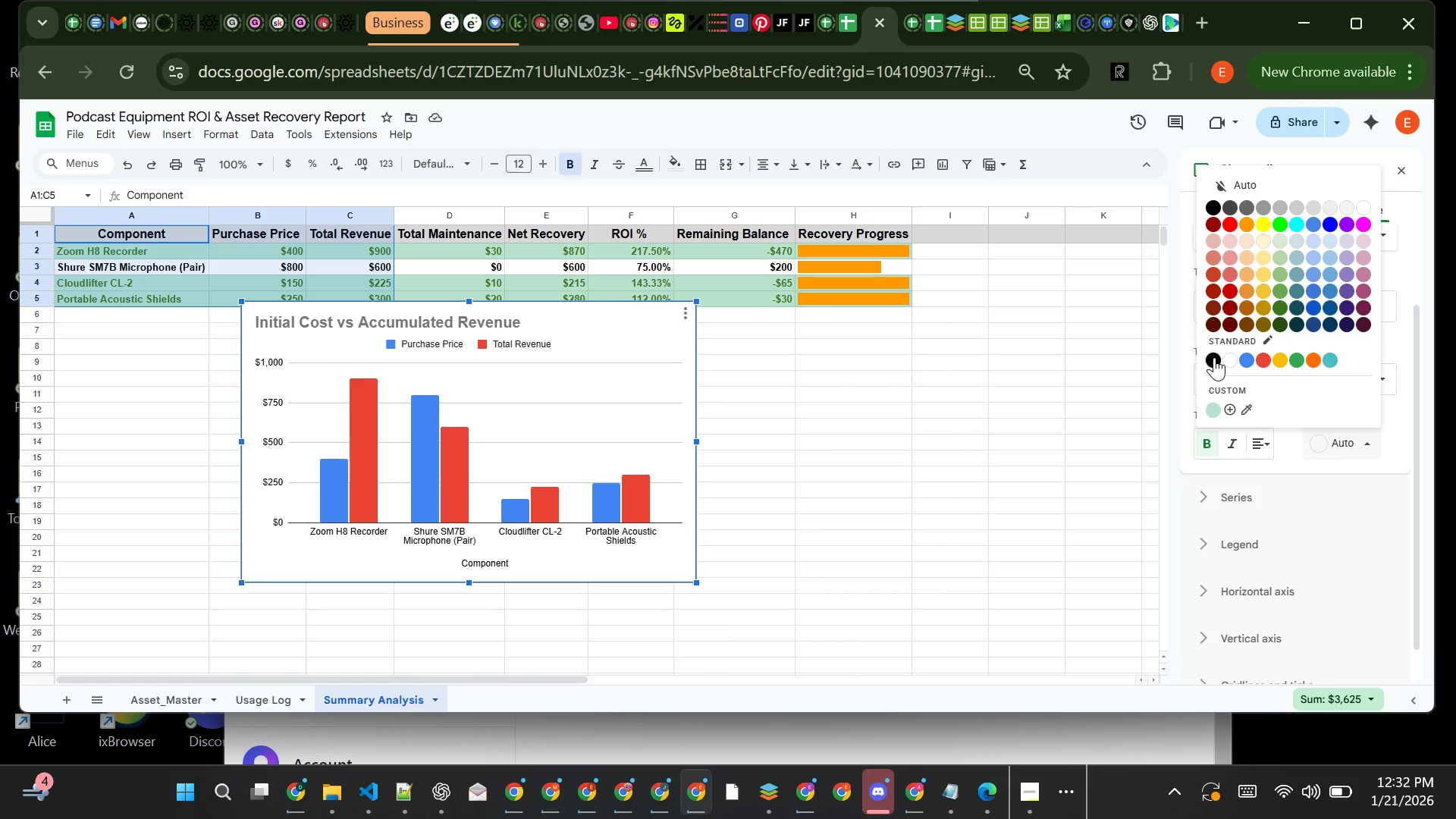 
left_click([1216, 359])
 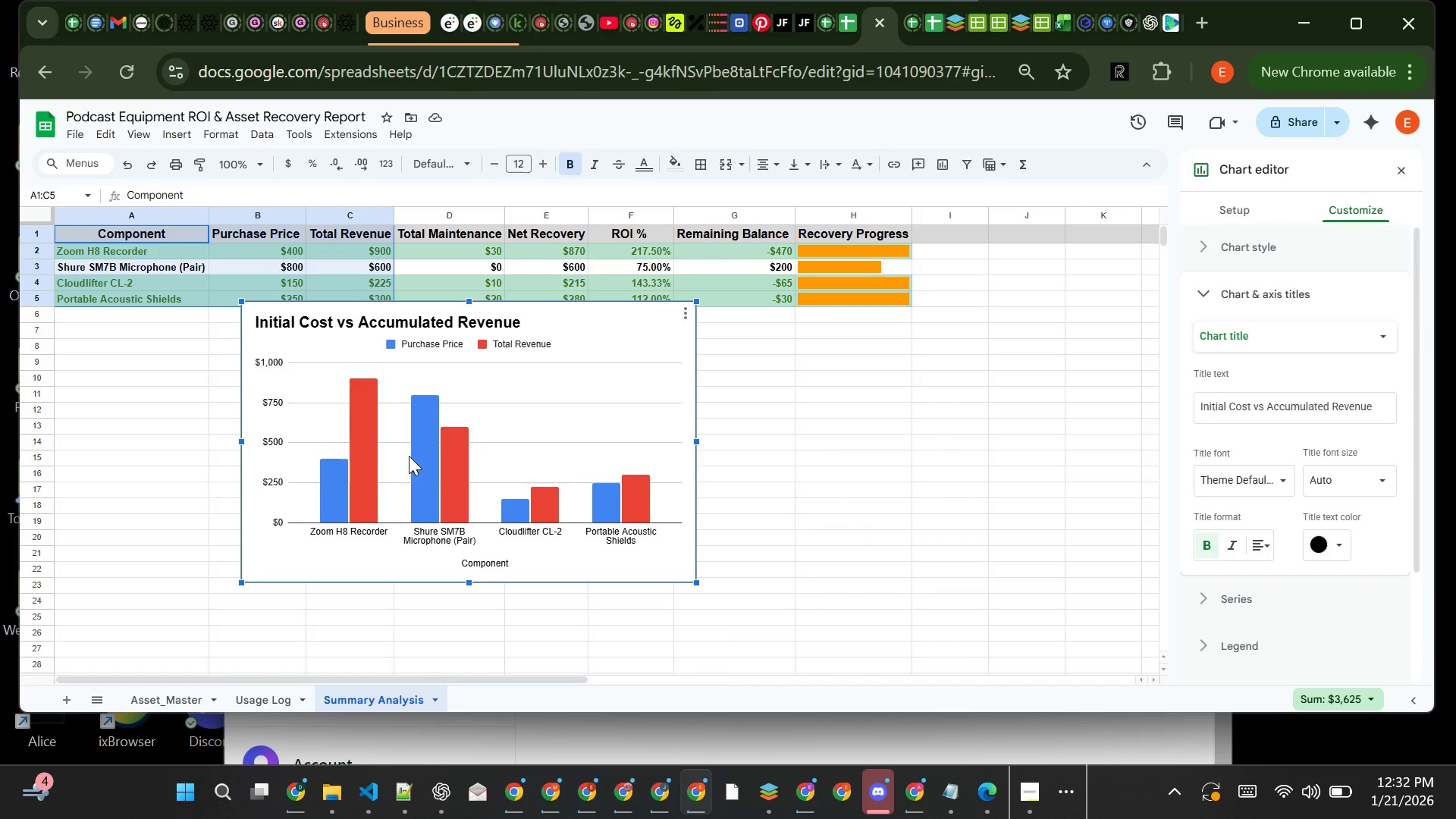 
wait(7.84)
 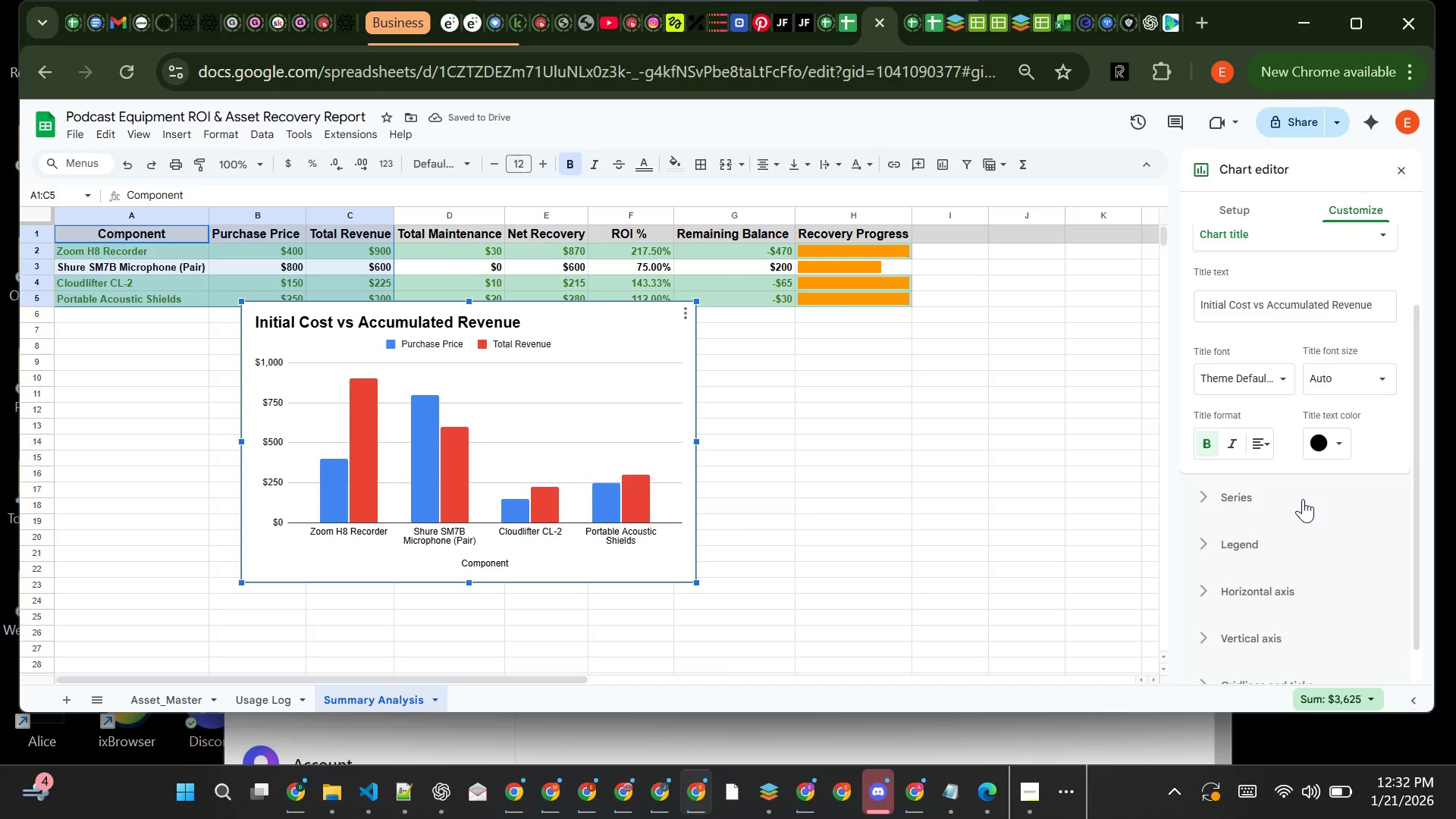 
left_click([362, 469])
 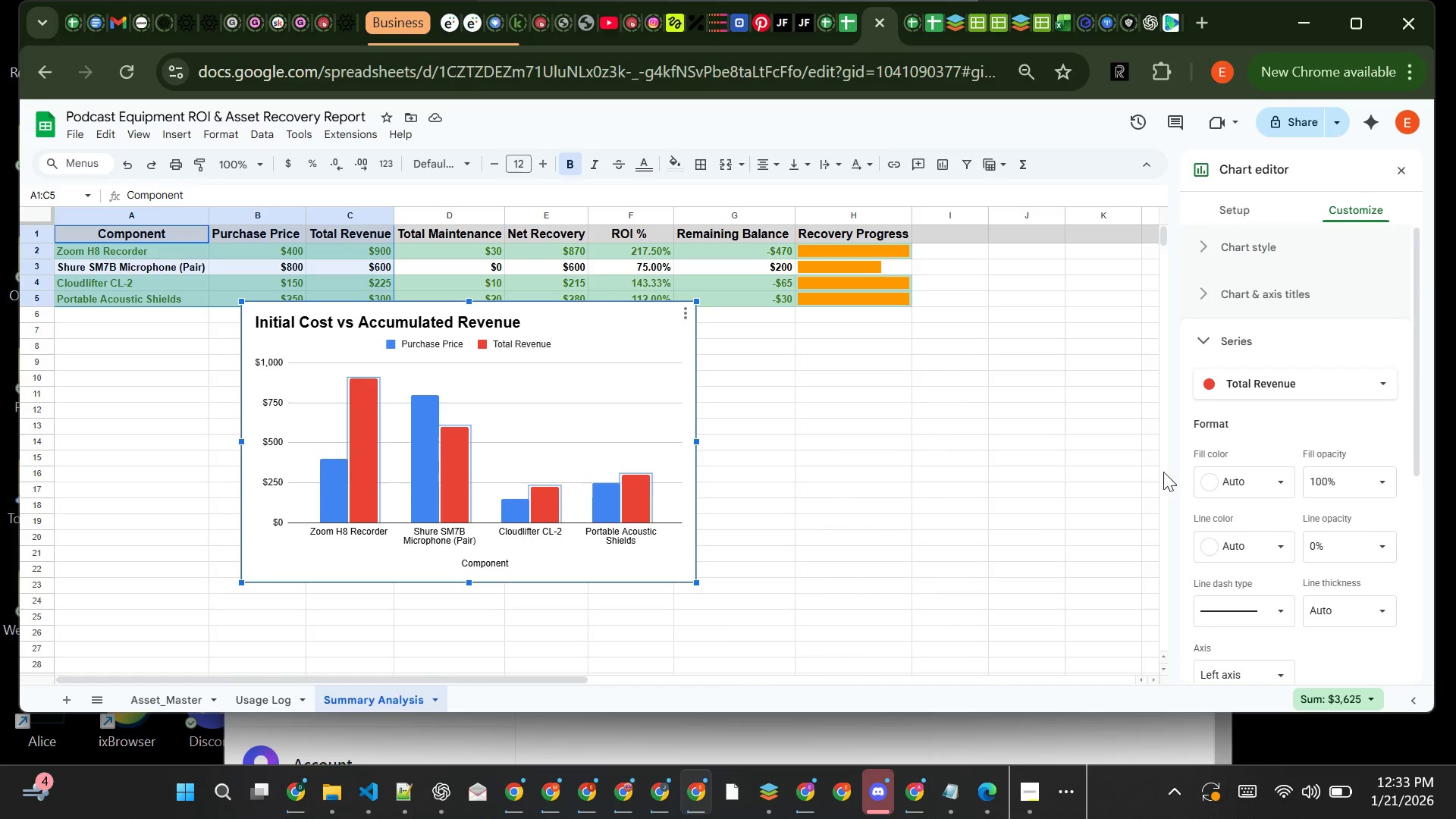 
mouse_move([1277, 509])
 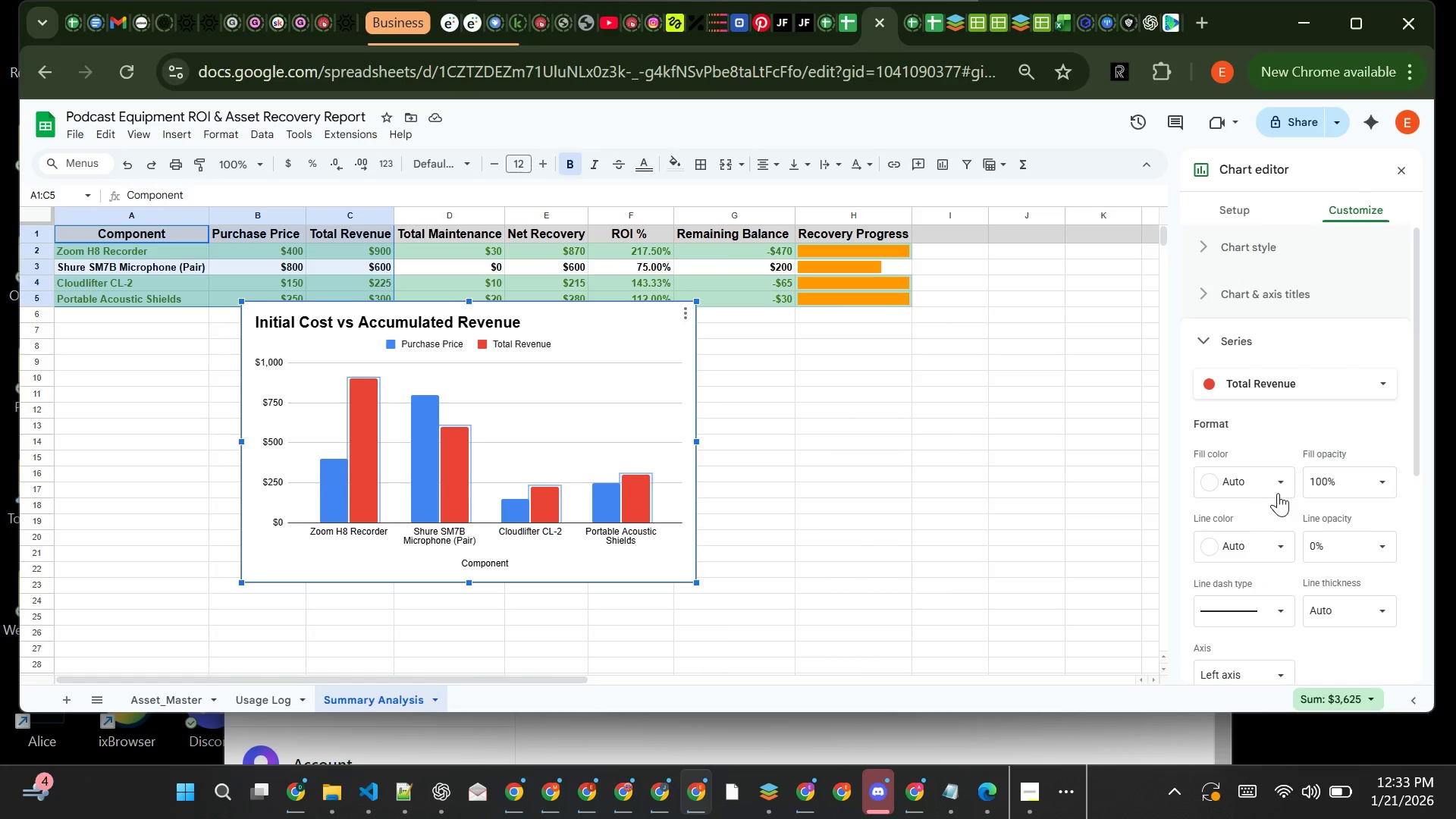 
left_click([1278, 496])
 